 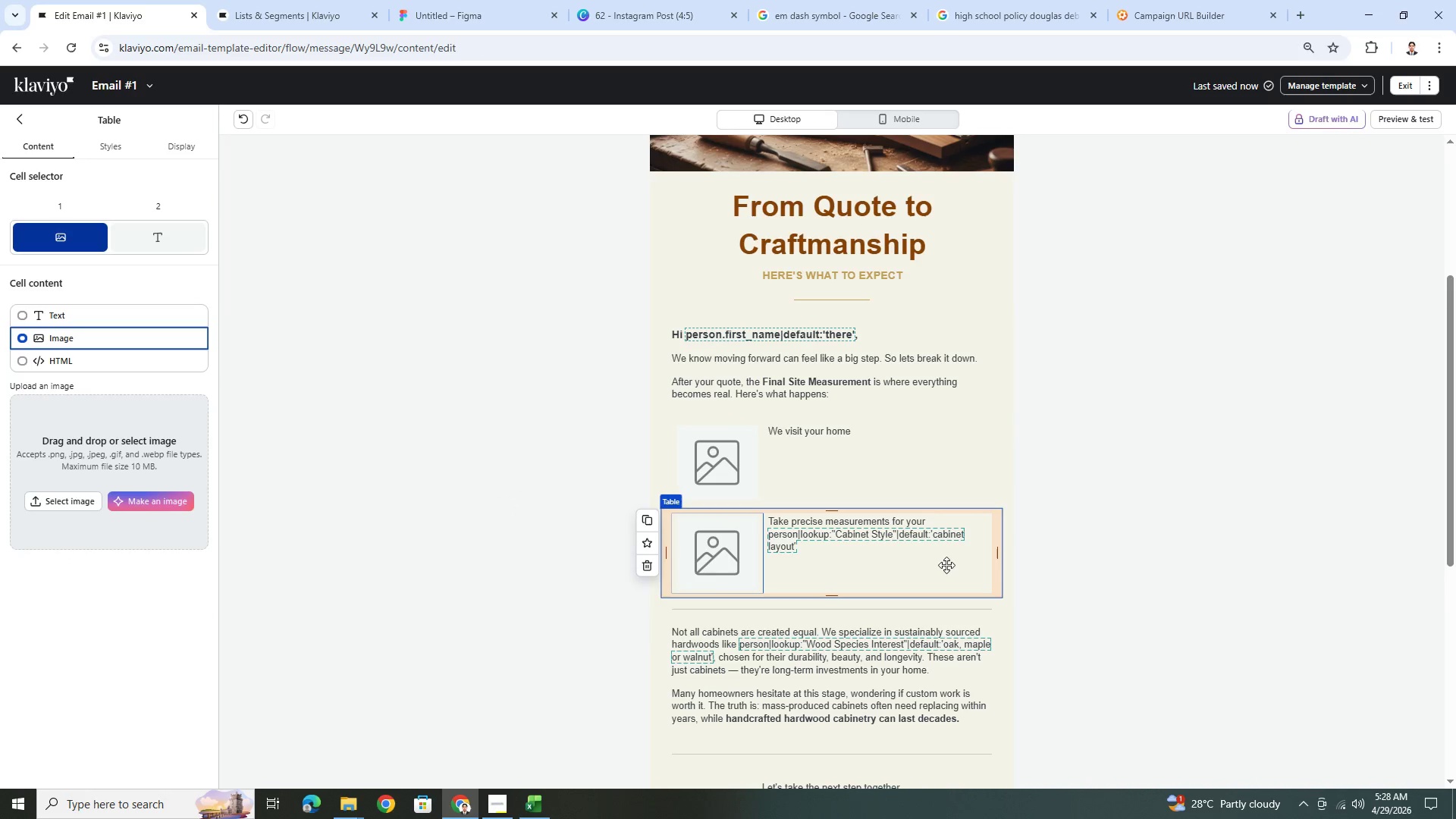 
left_click([649, 522])
 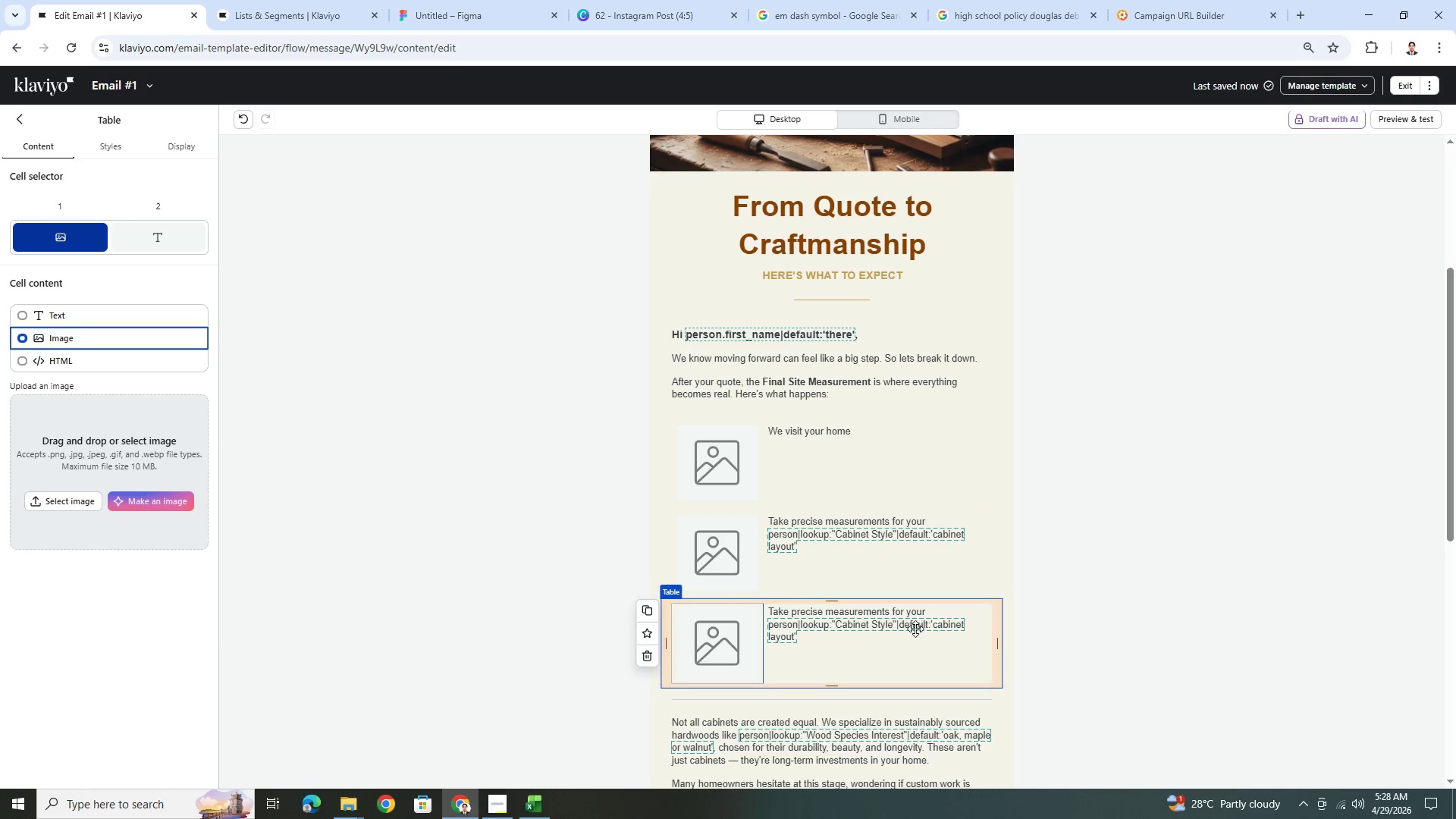 
left_click([910, 531])
 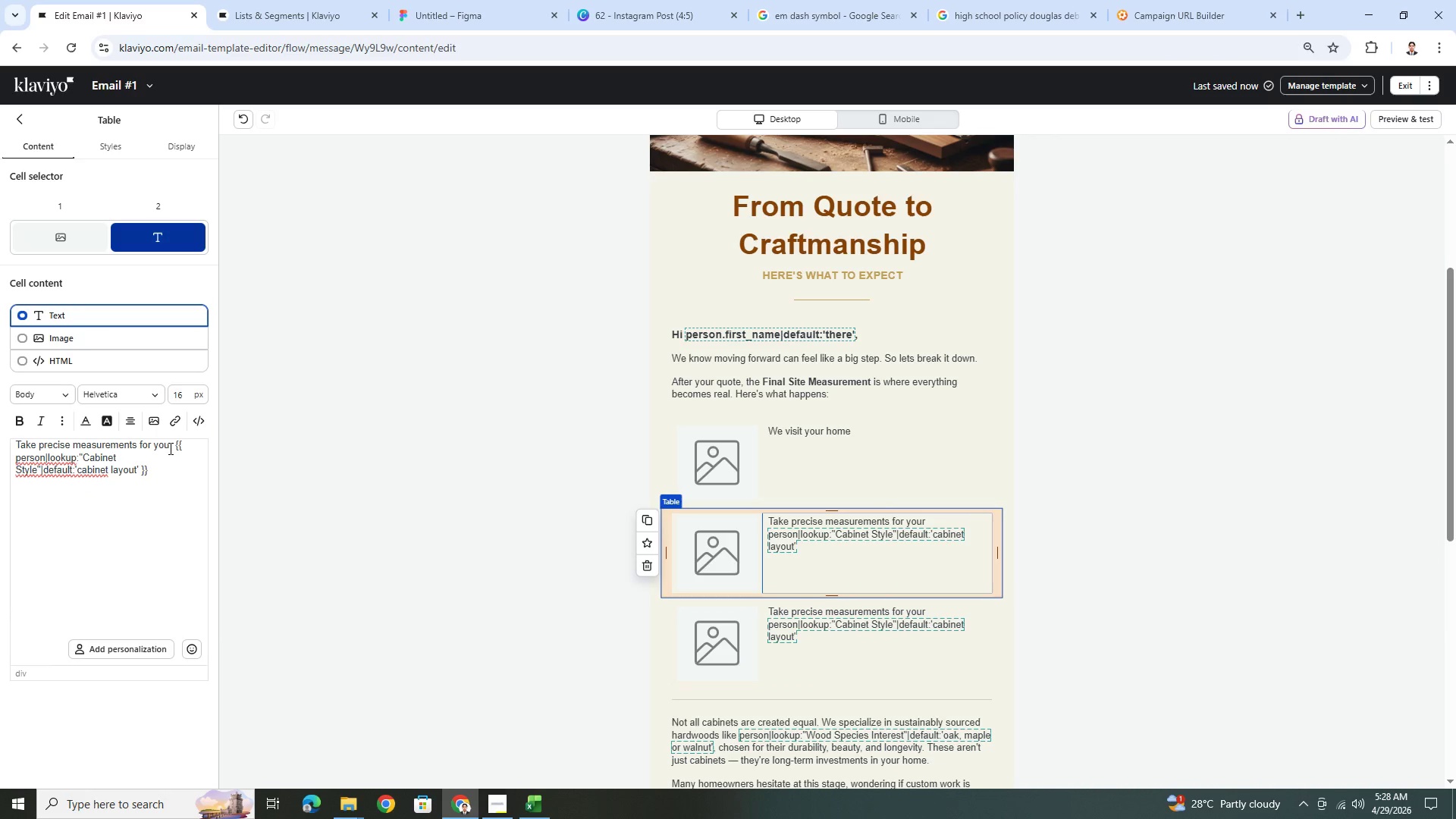 
left_click_drag(start_coordinate=[174, 447], to_coordinate=[179, 469])
 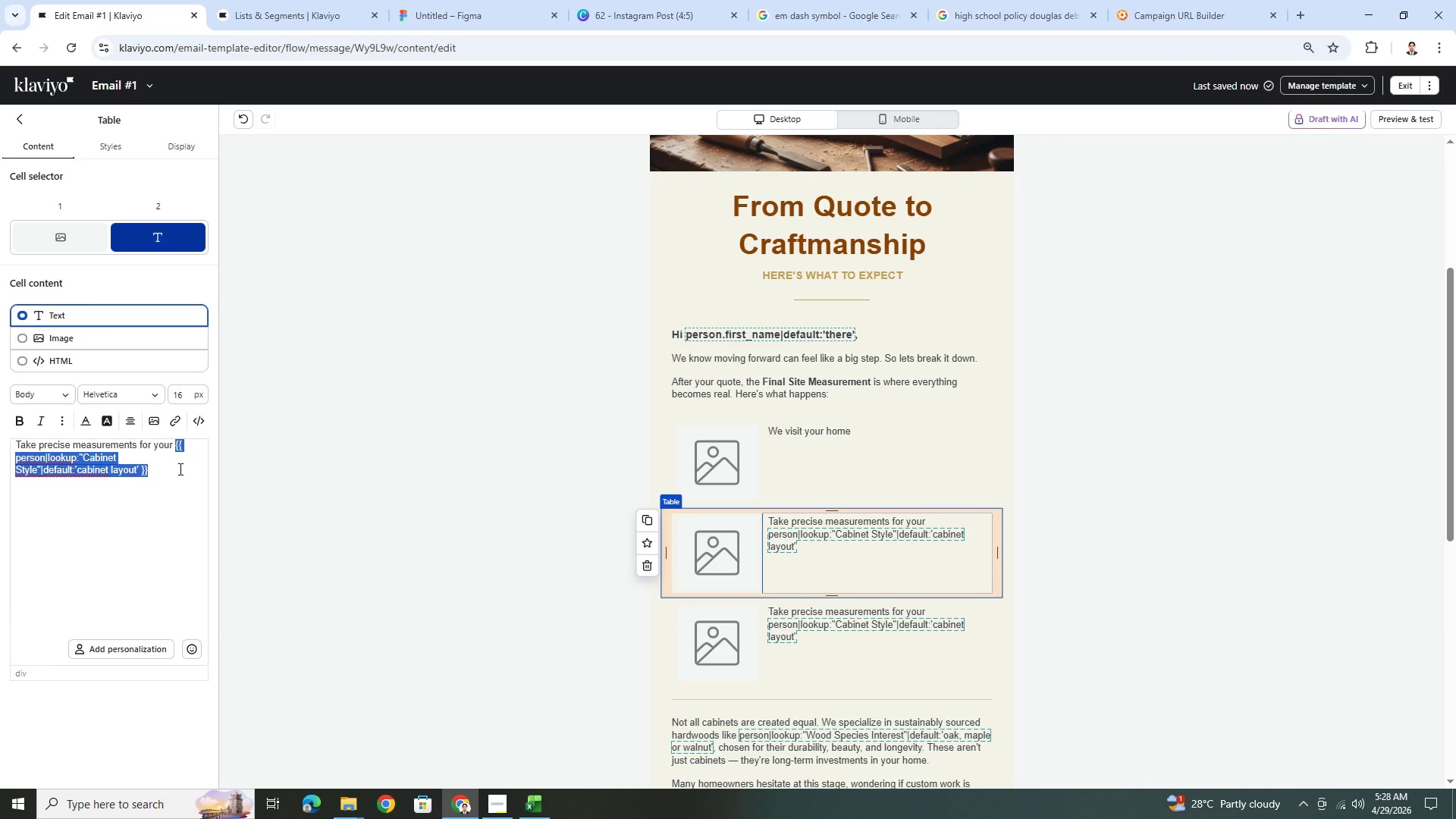 
key(Control+B)
 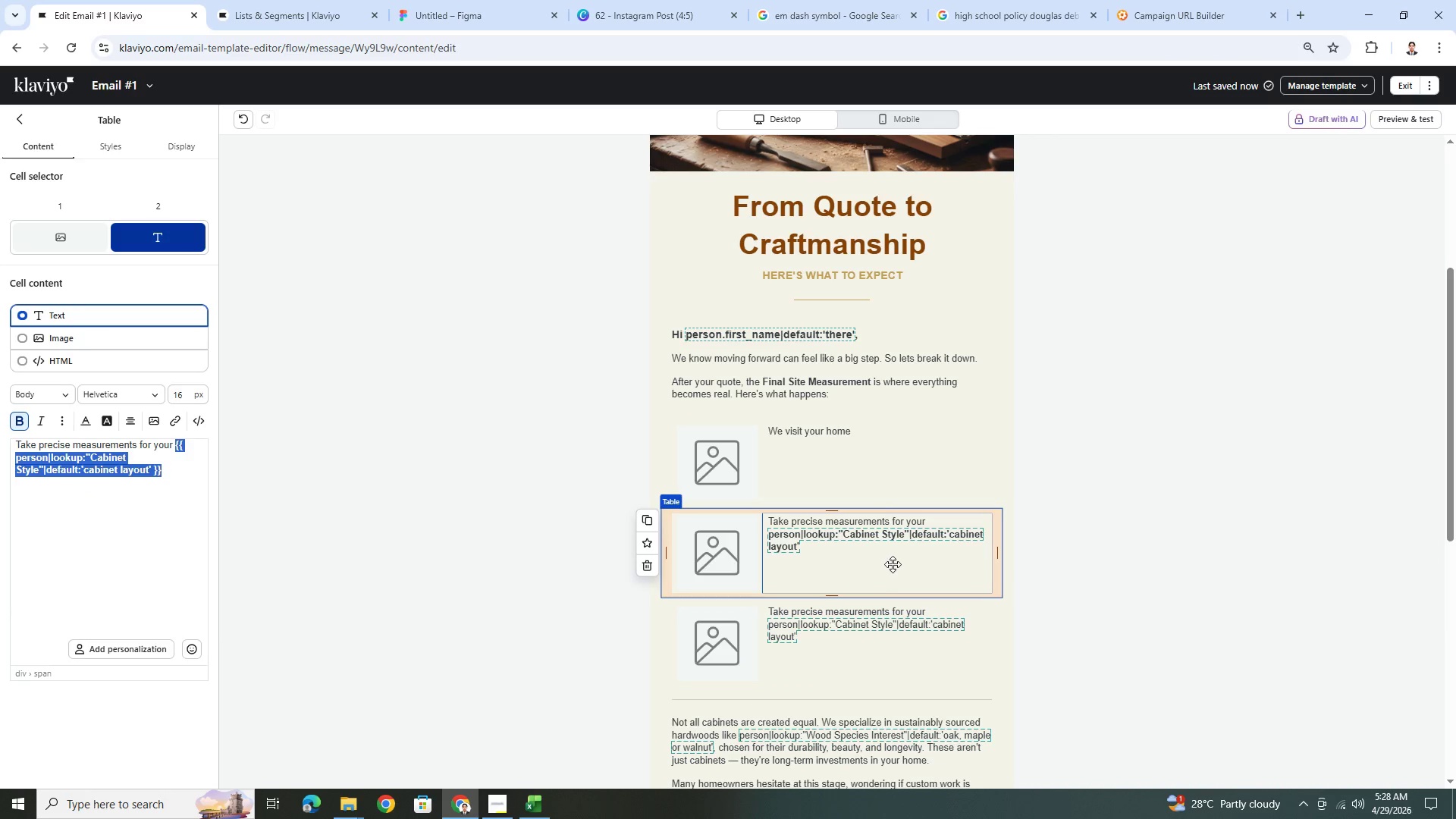 
left_click([896, 562])
 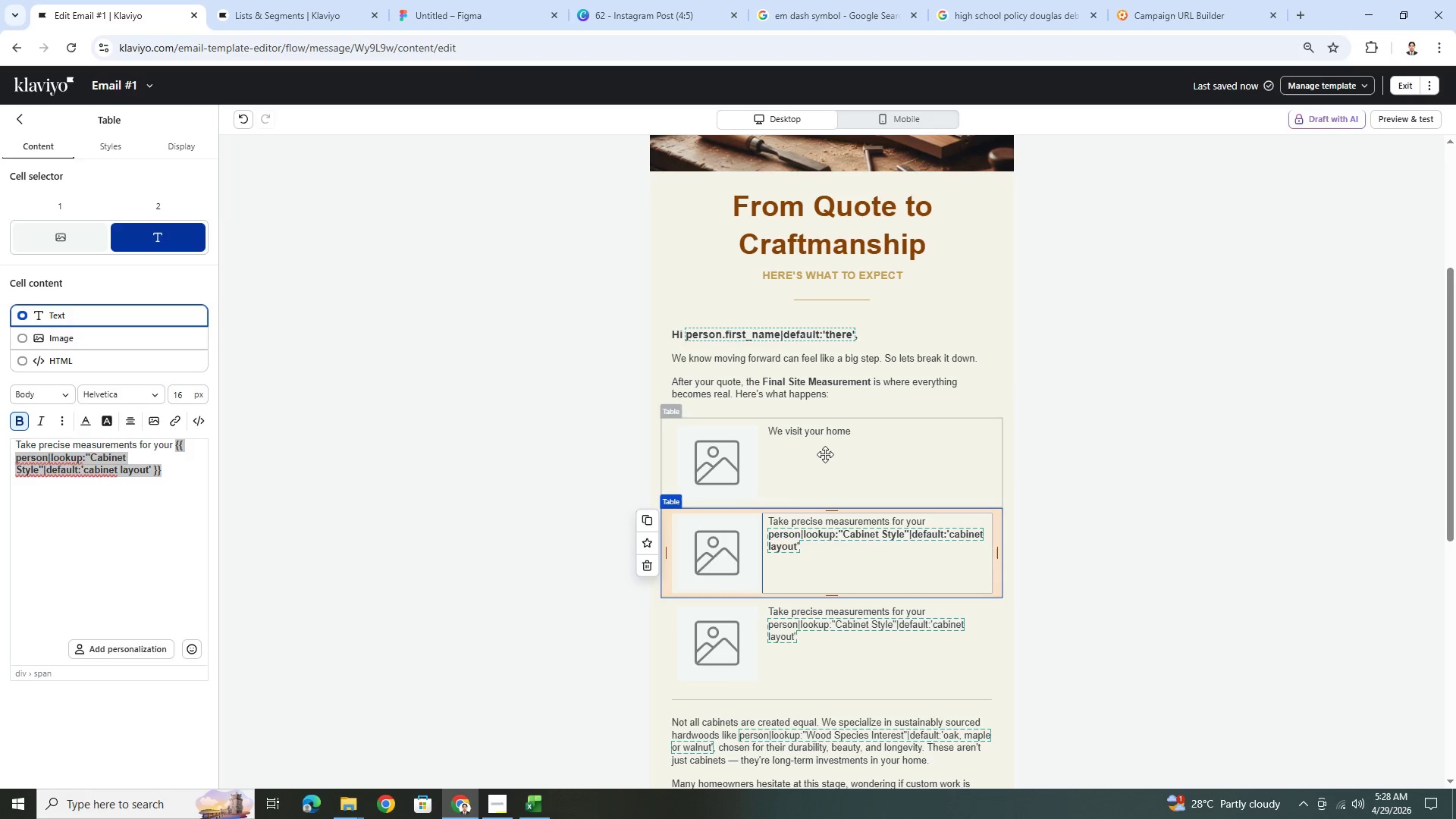 
left_click([817, 444])
 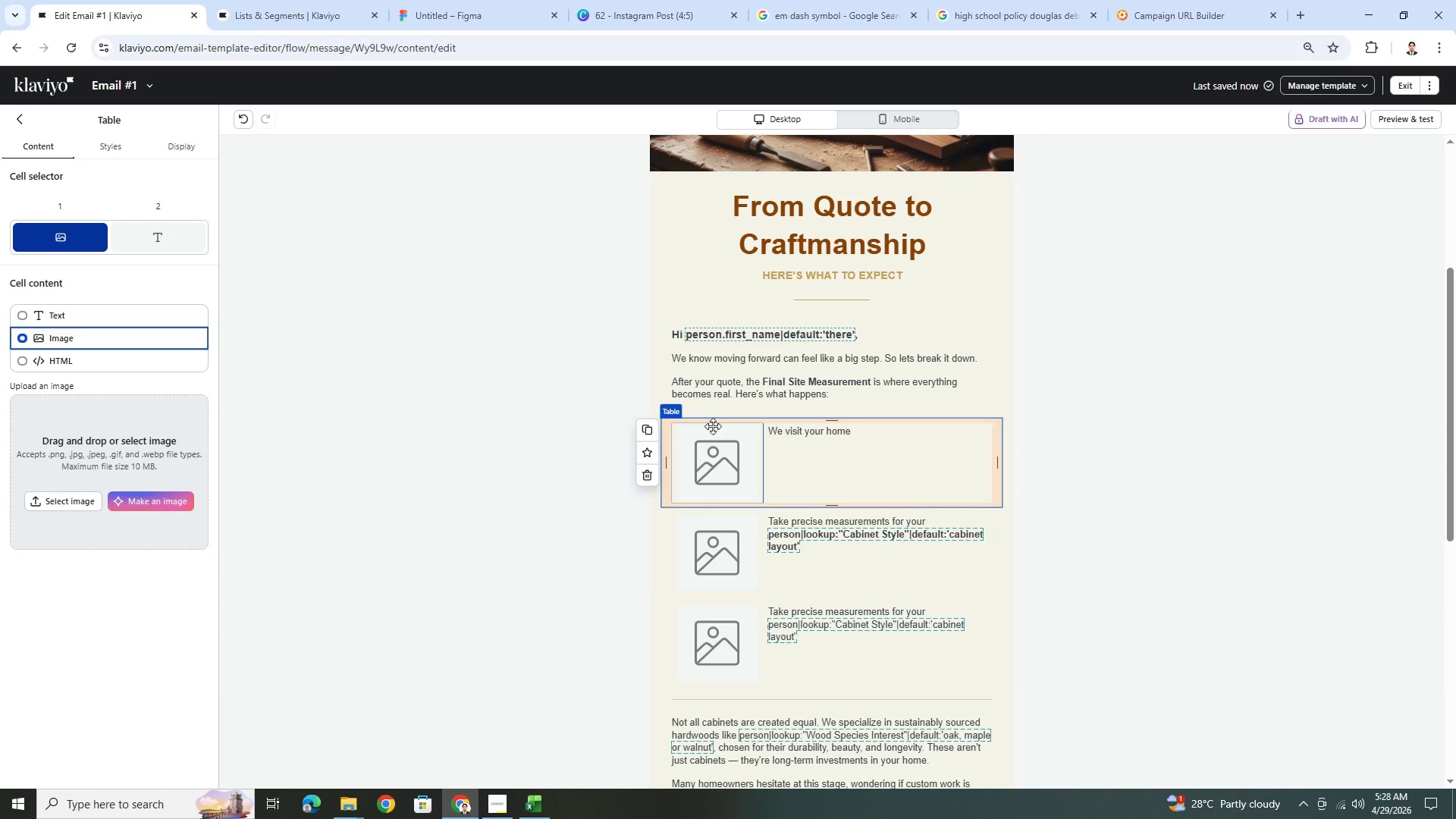 
left_click([826, 431])
 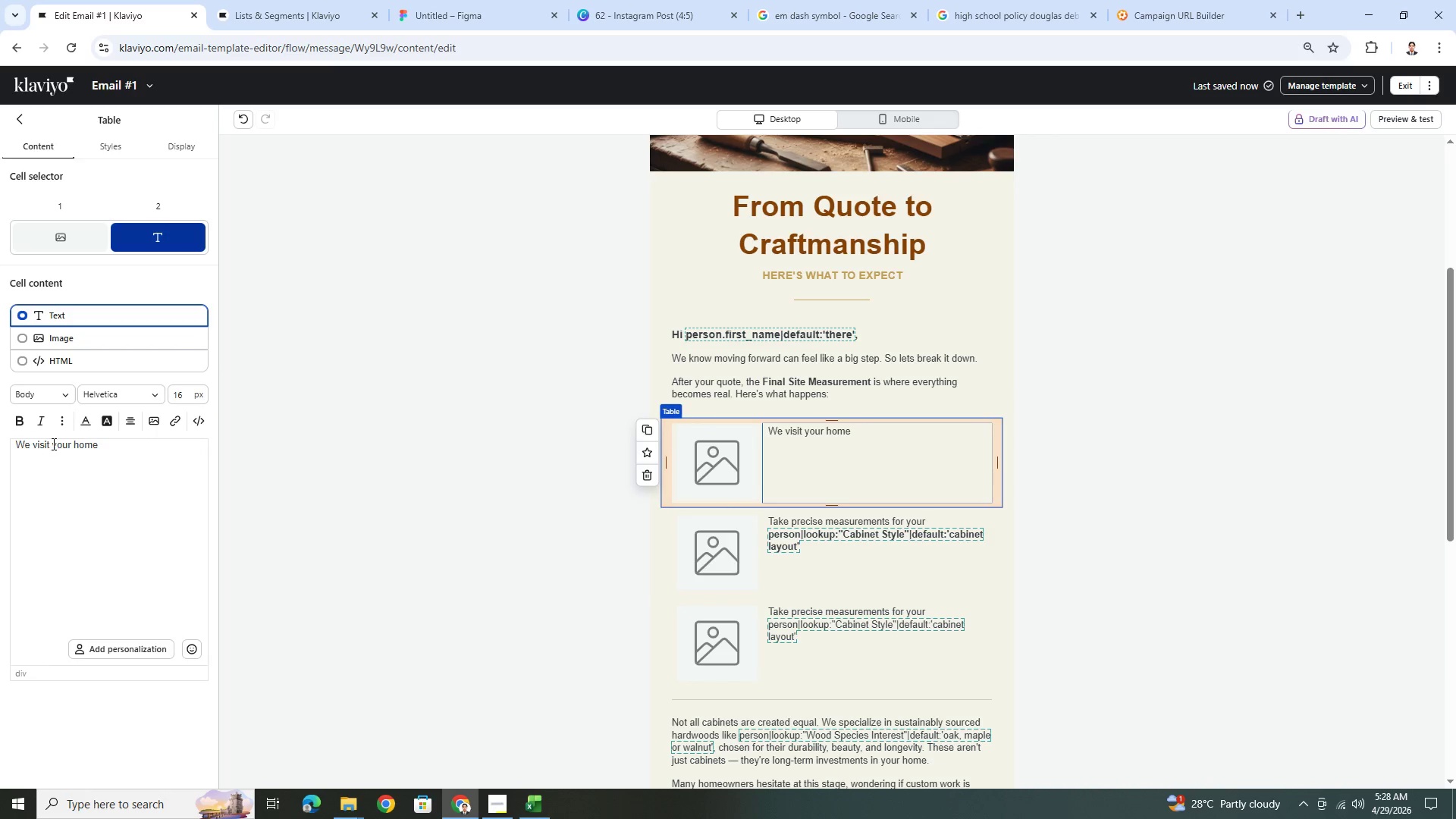 
left_click_drag(start_coordinate=[52, 444], to_coordinate=[157, 453])
 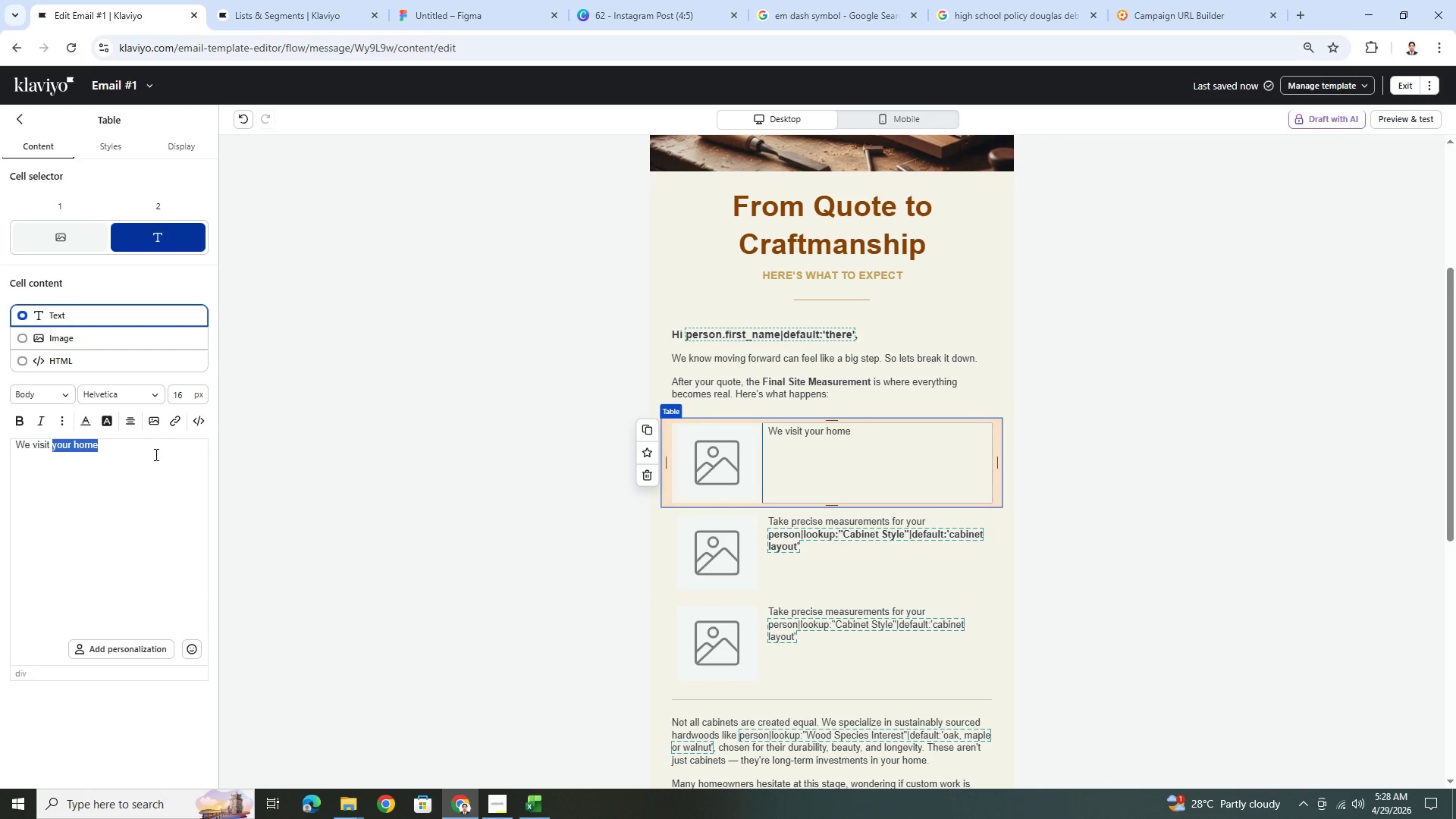 
key(Control+B)
 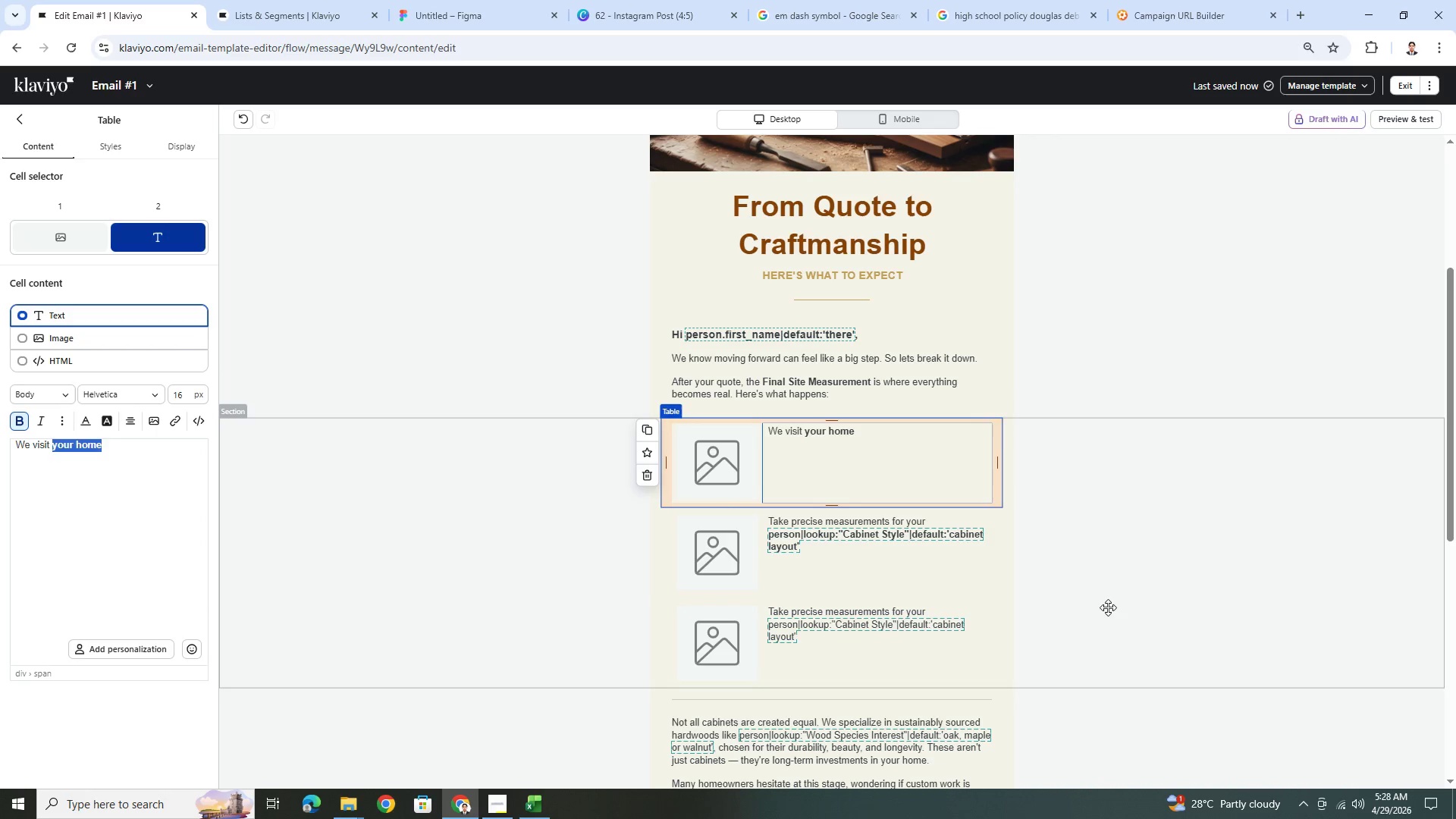 
left_click([1109, 607])
 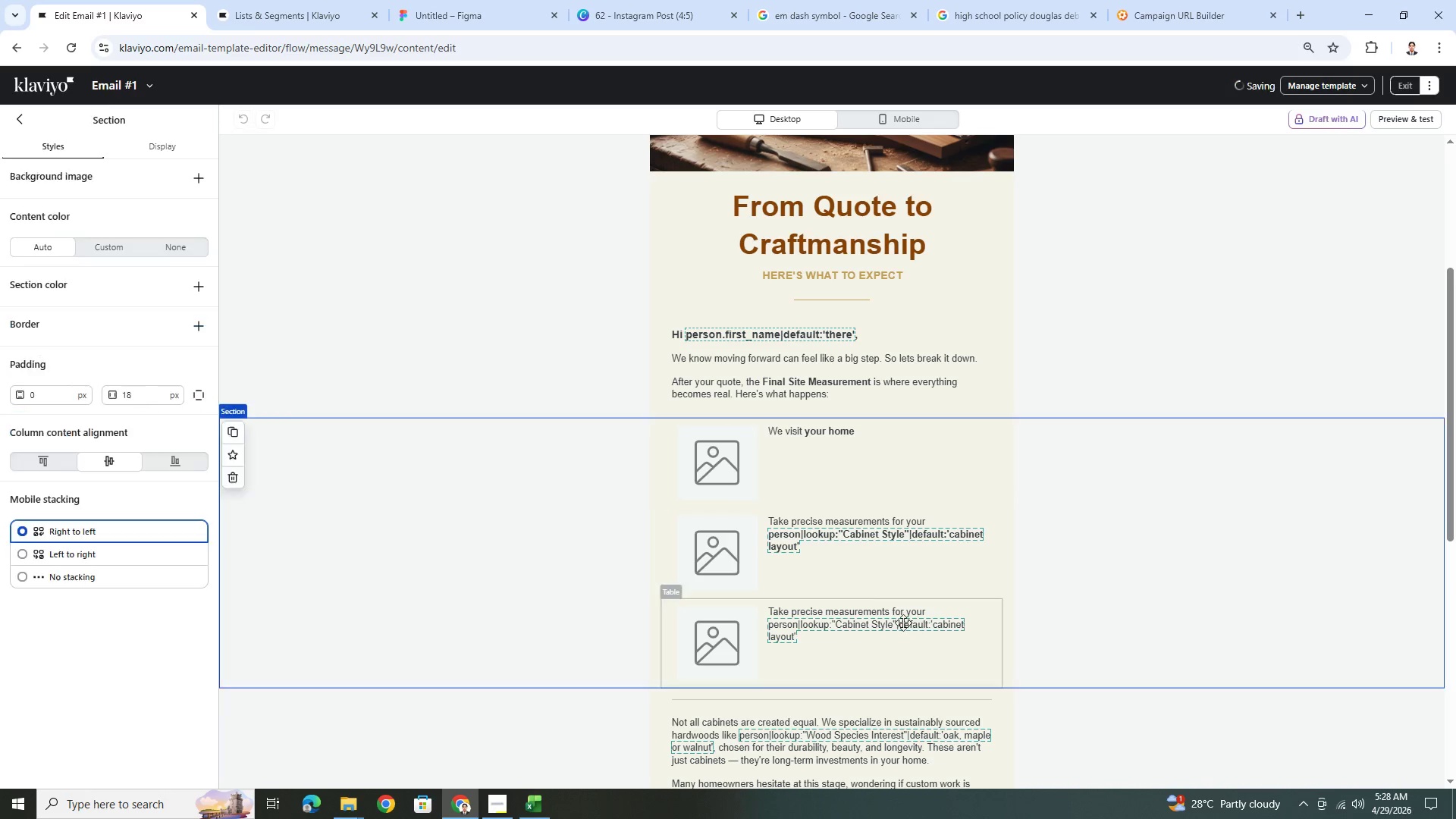 
left_click([886, 620])
 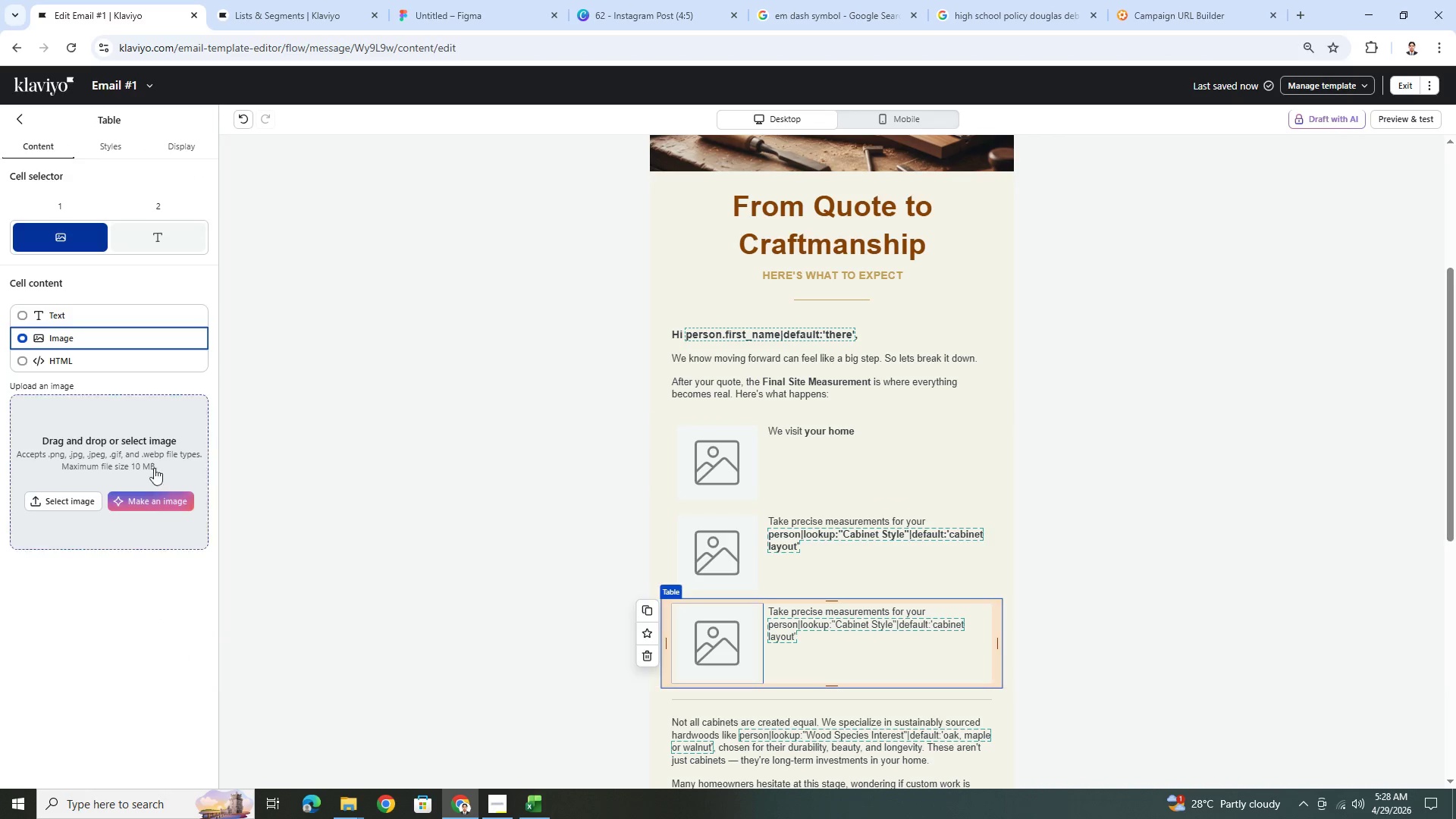 
left_click([823, 634])
 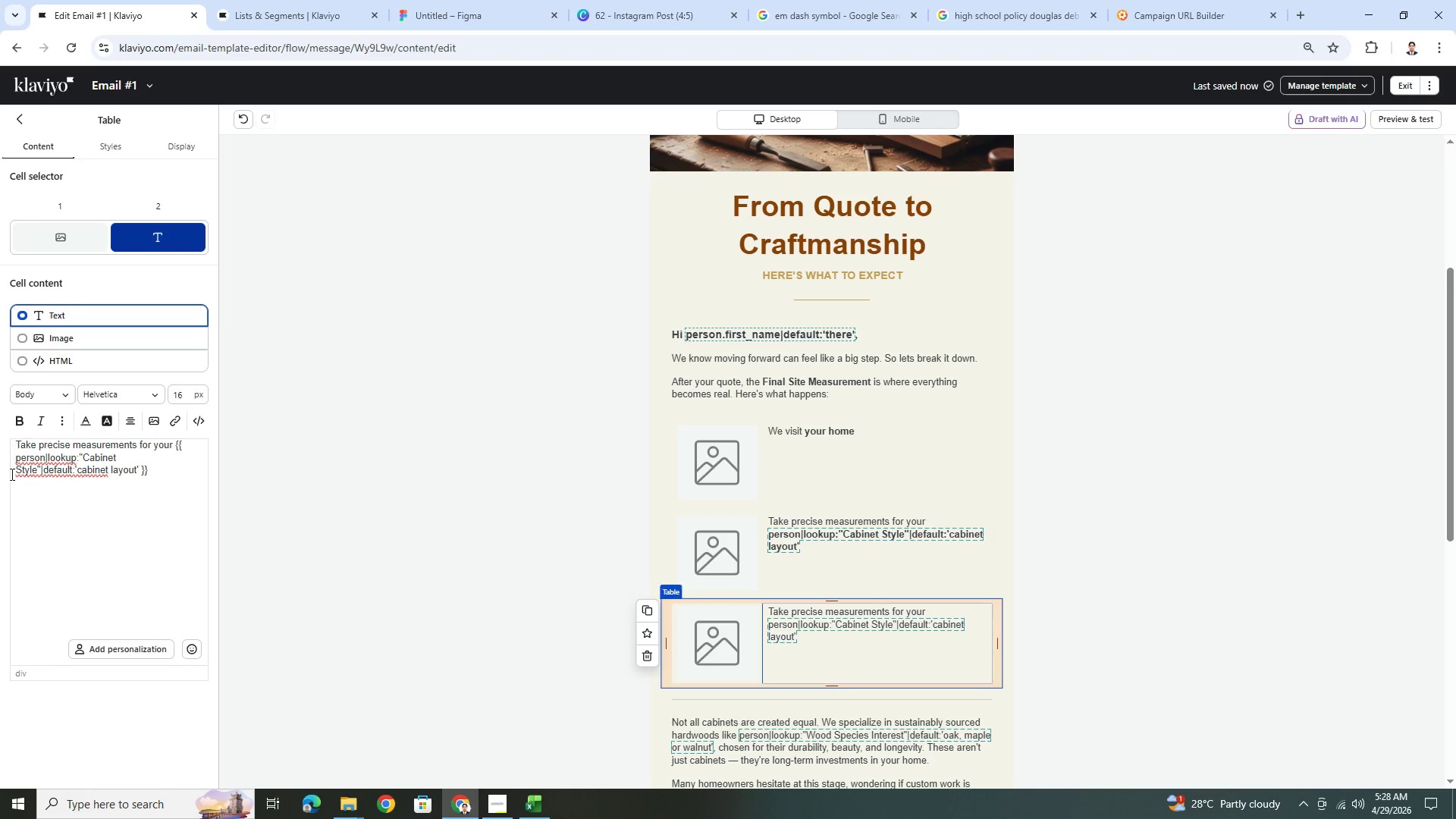 
left_click([42, 459])
 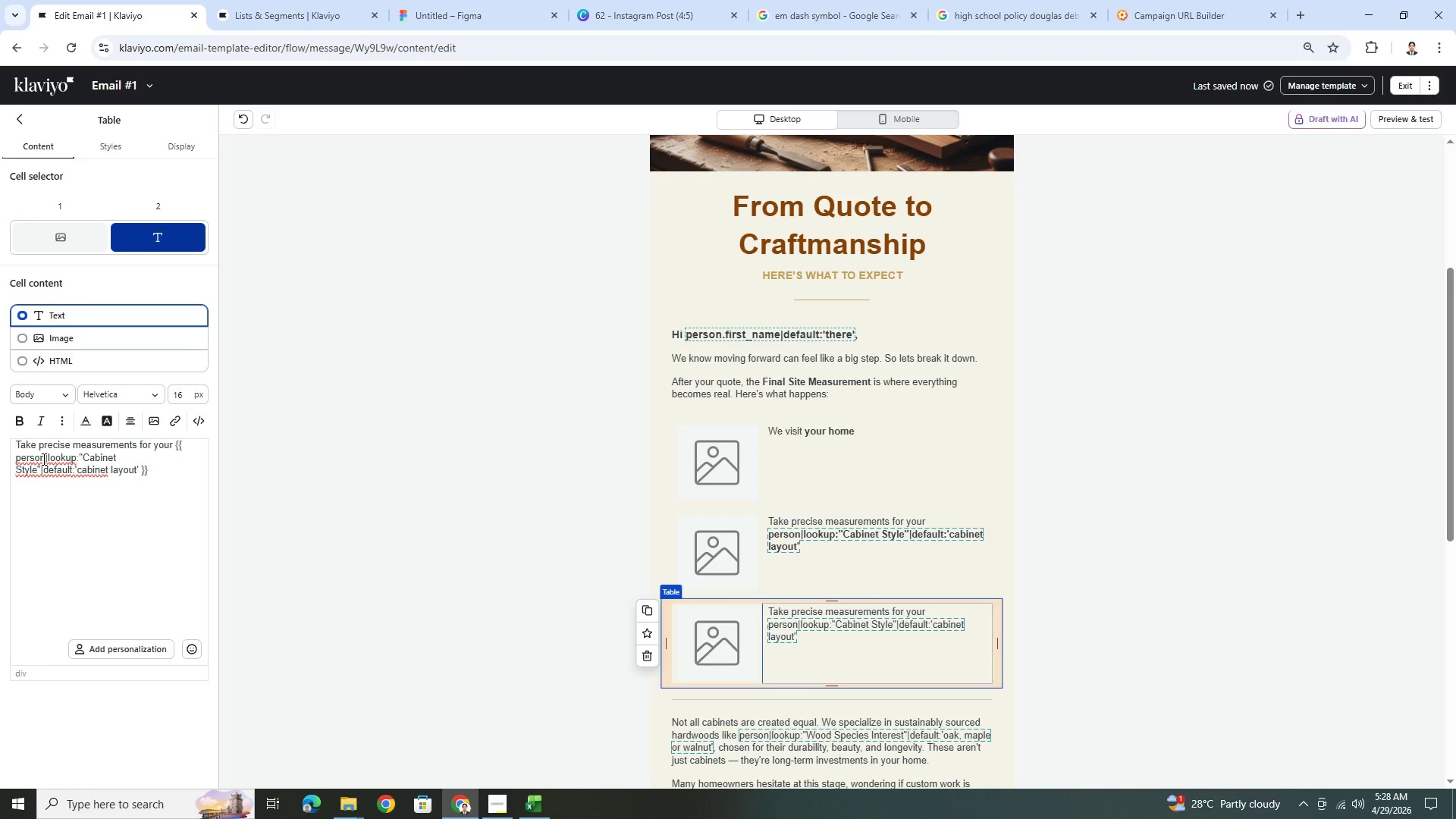 
key(Control+A)
 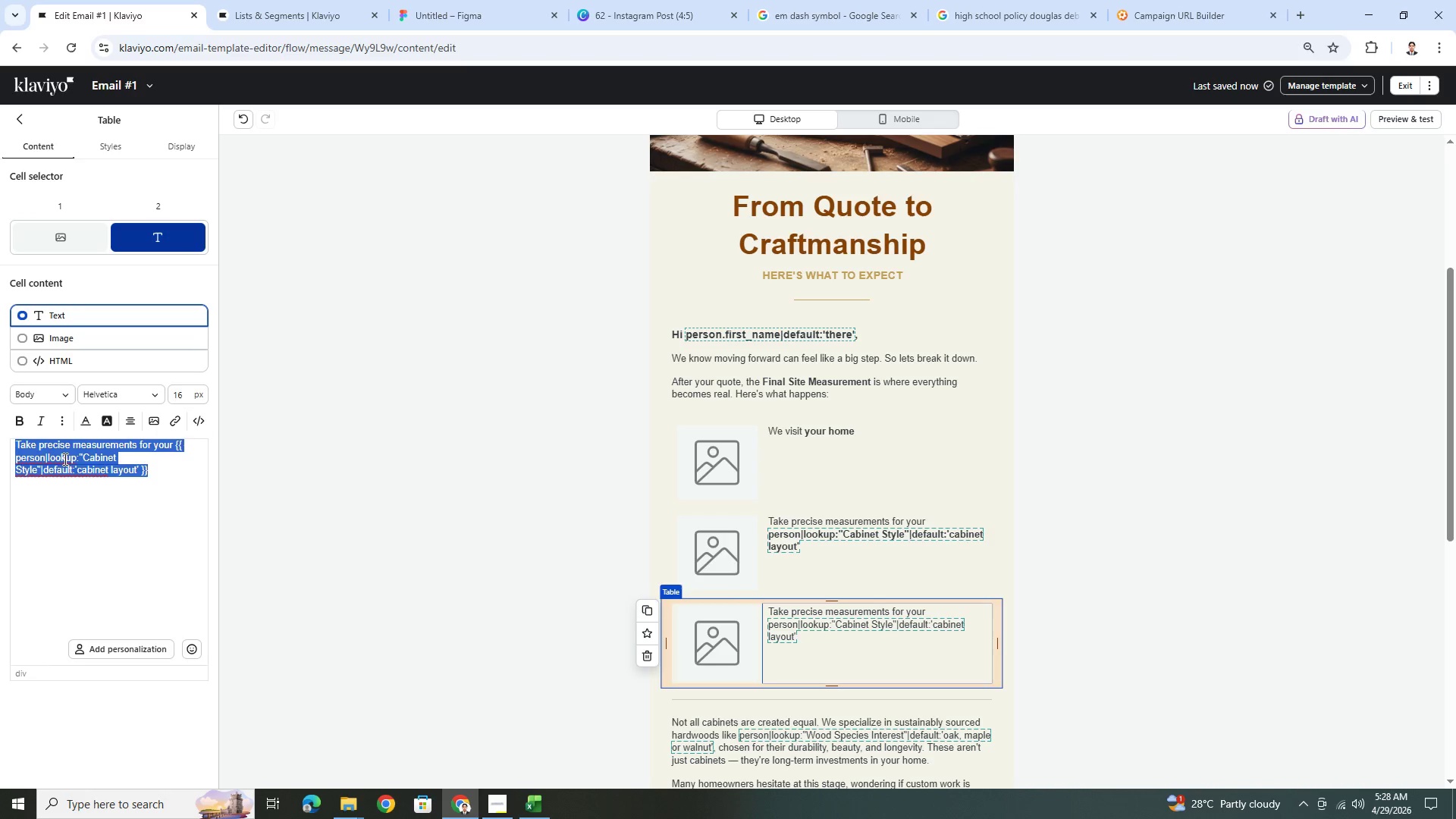 
key(Backspace)
 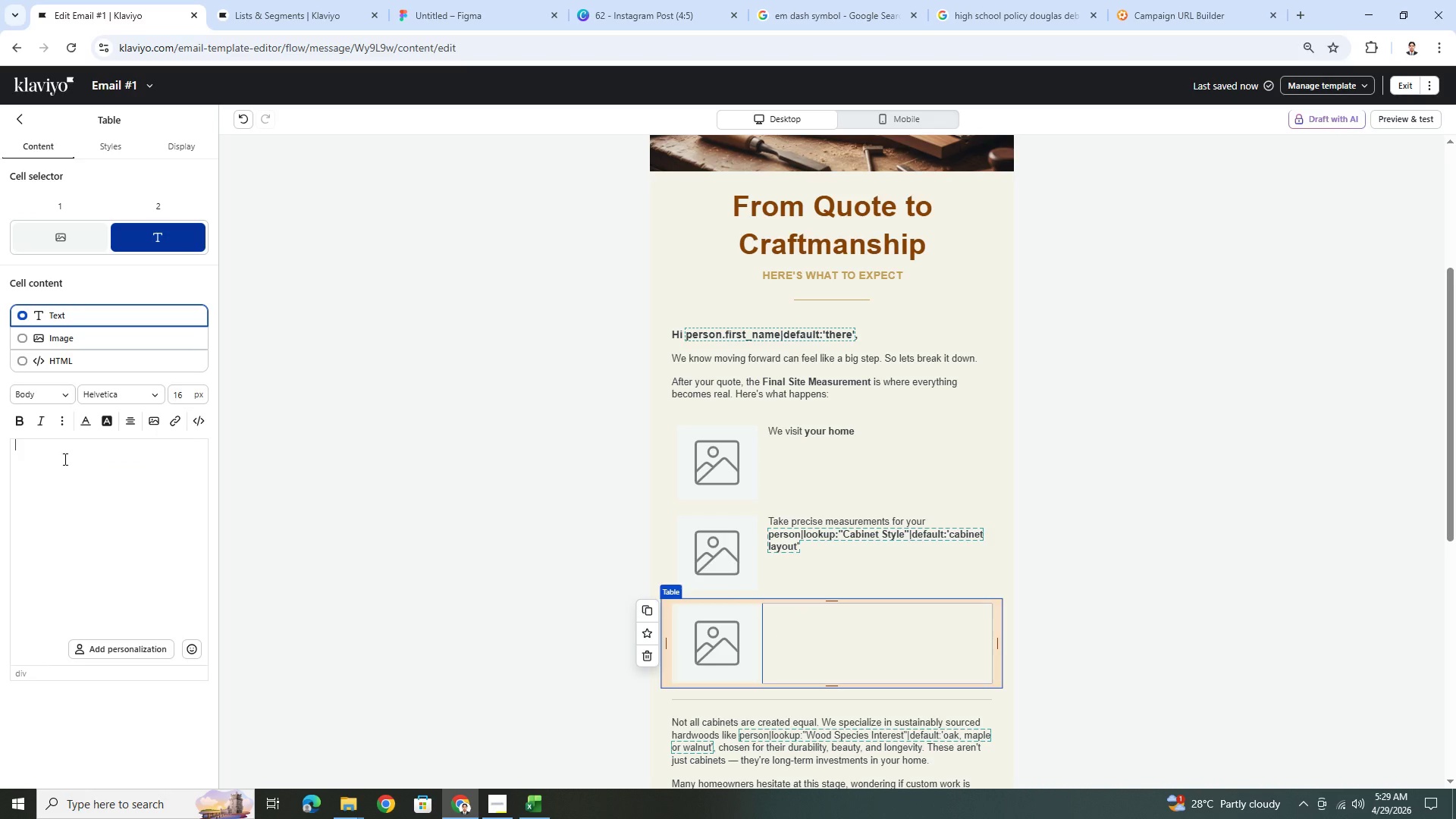 
hold_key(key=ShiftLeft, duration=1.53)
 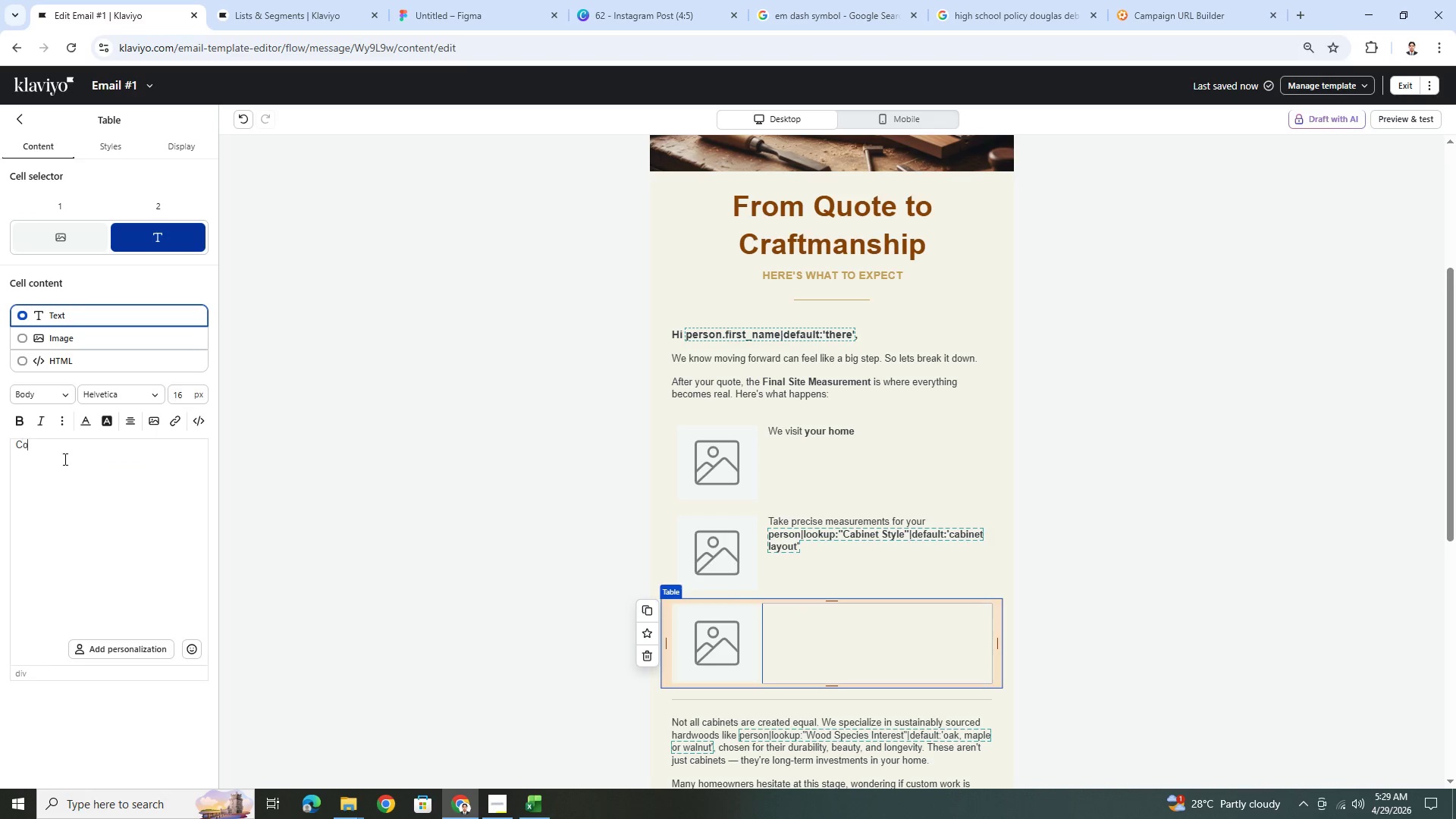 
type(Confirm etails for your chosen )
 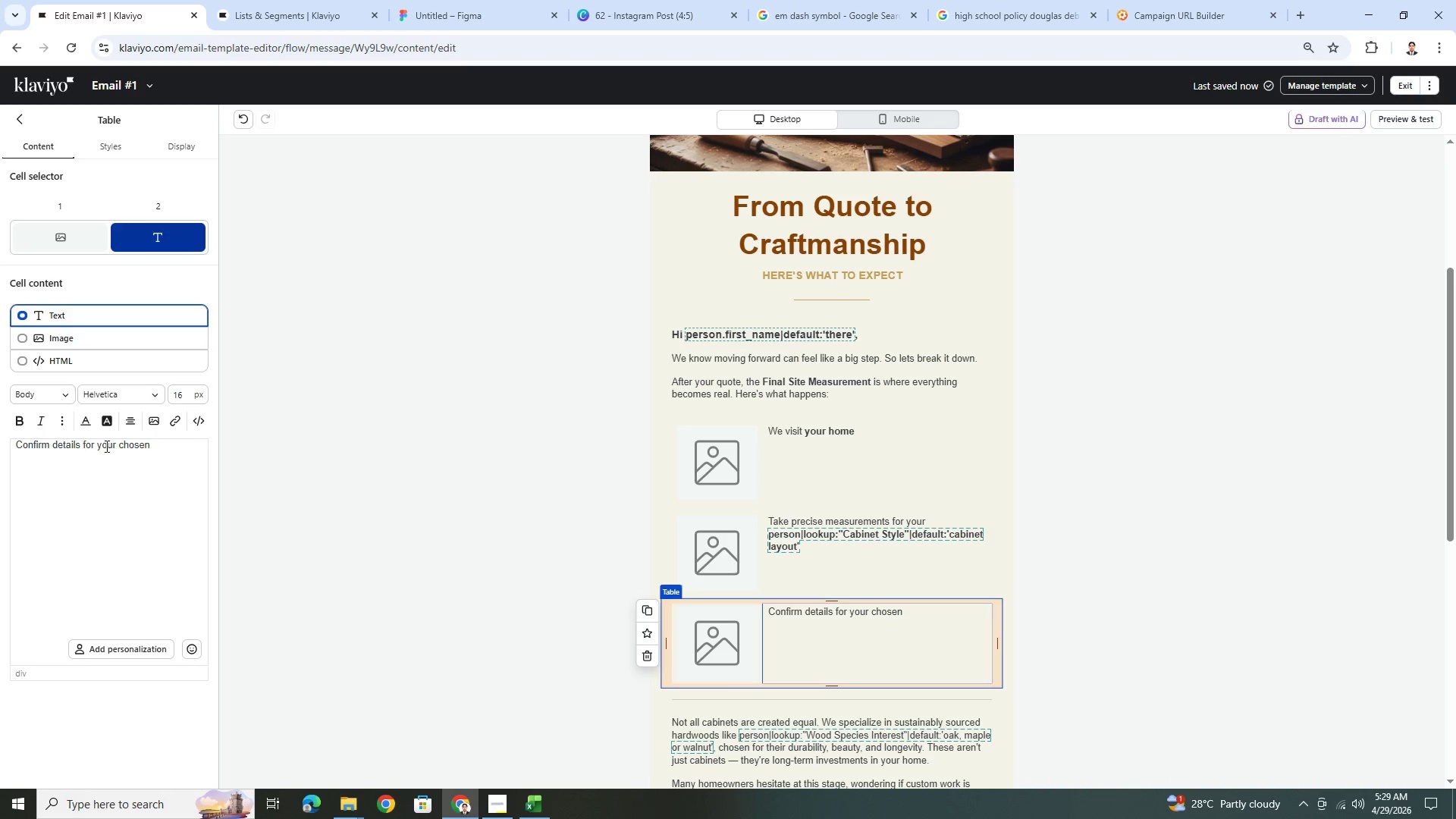 
hold_key(key=D, duration=0.31)
 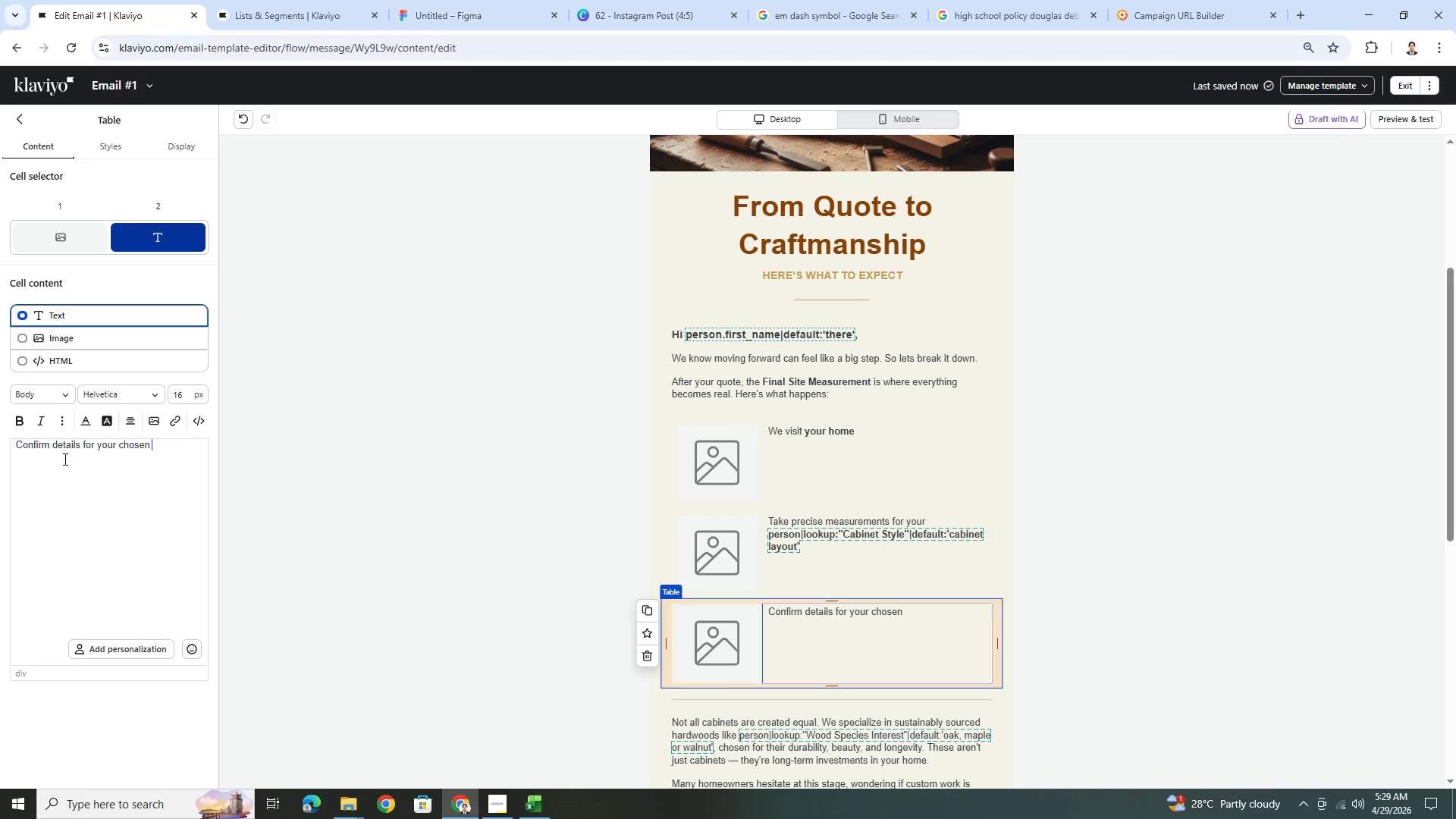 
left_click([155, 650])
 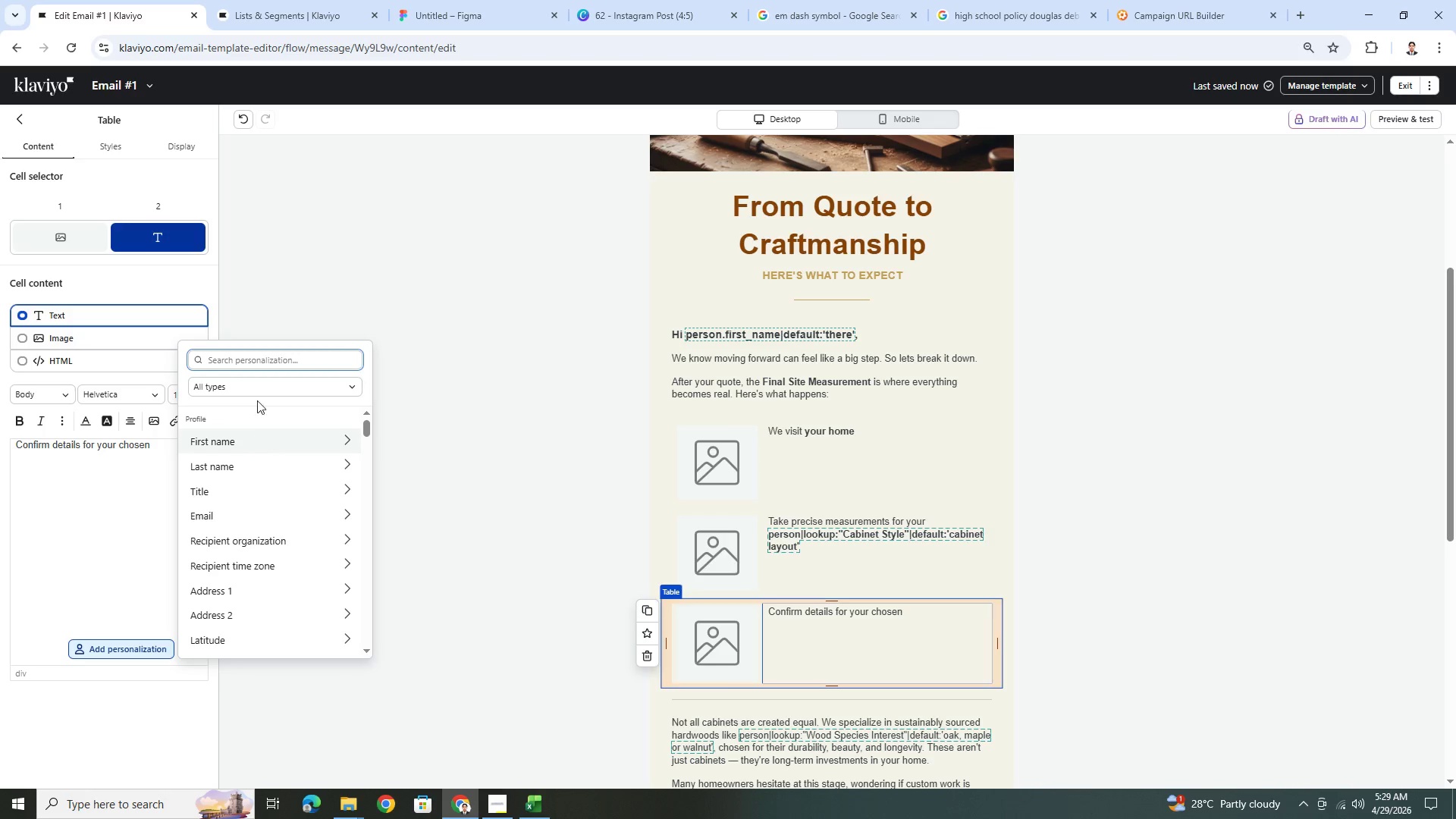 
type(wood)
 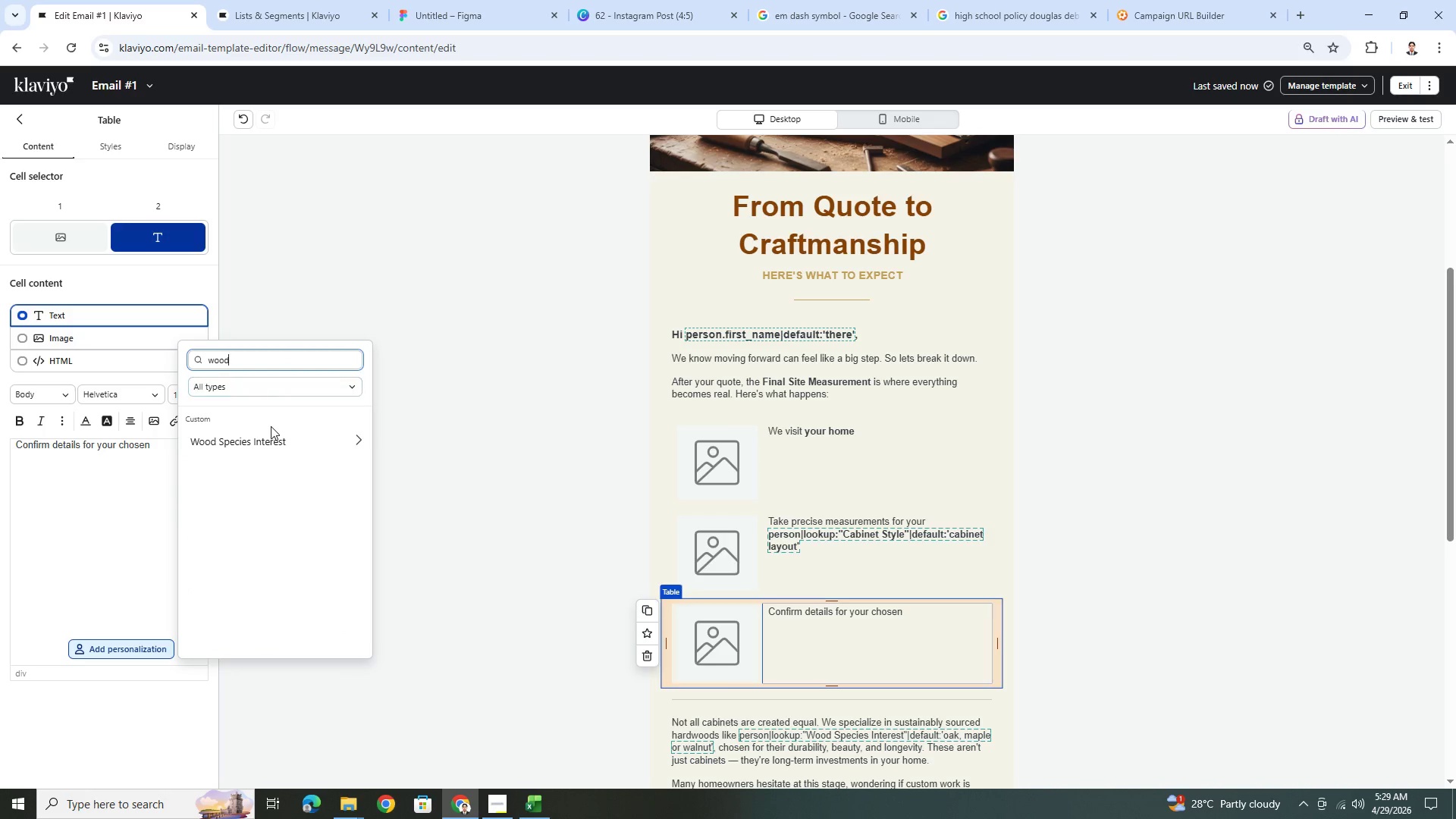 
left_click([273, 438])
 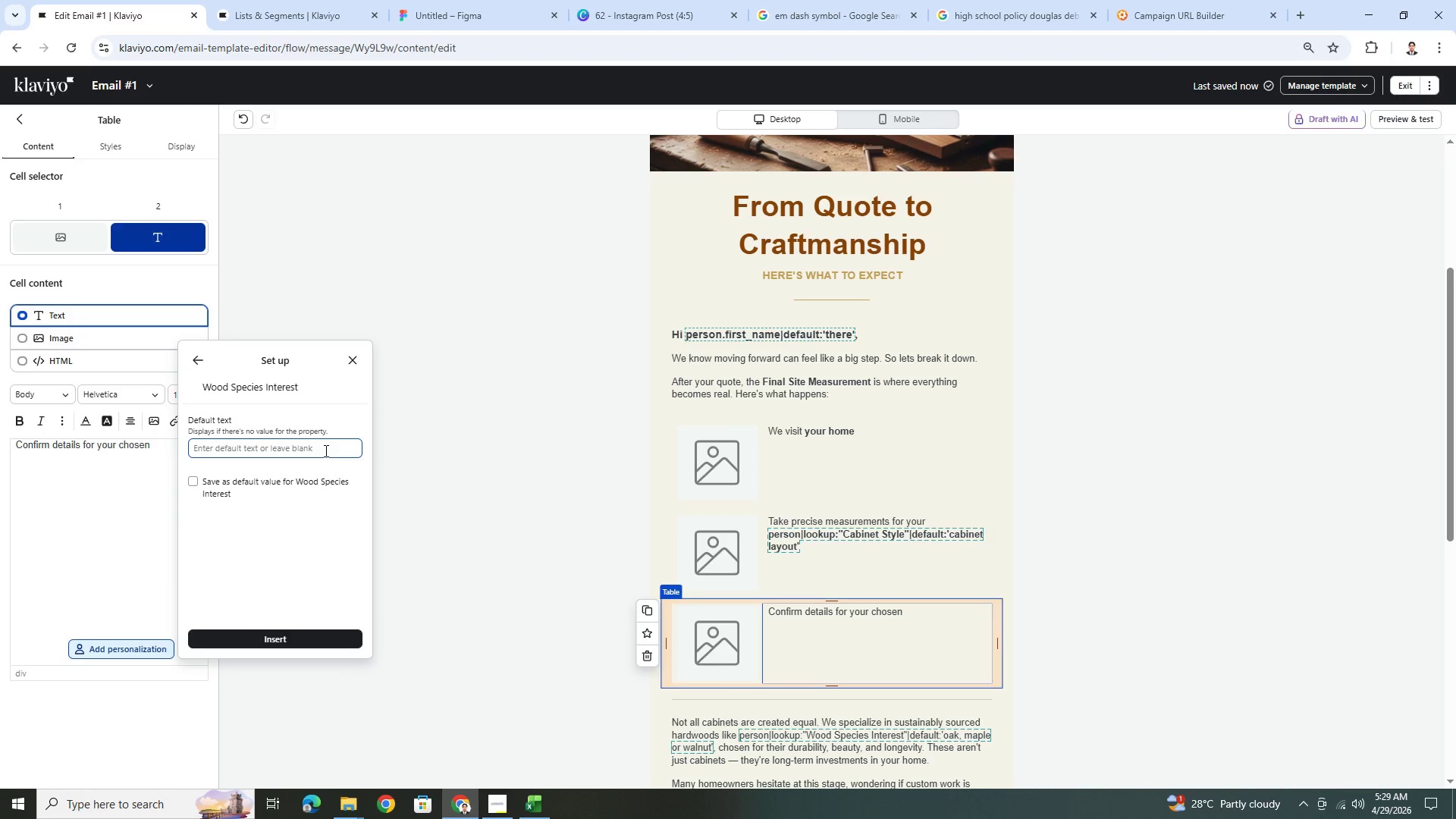 
left_click([325, 450])
 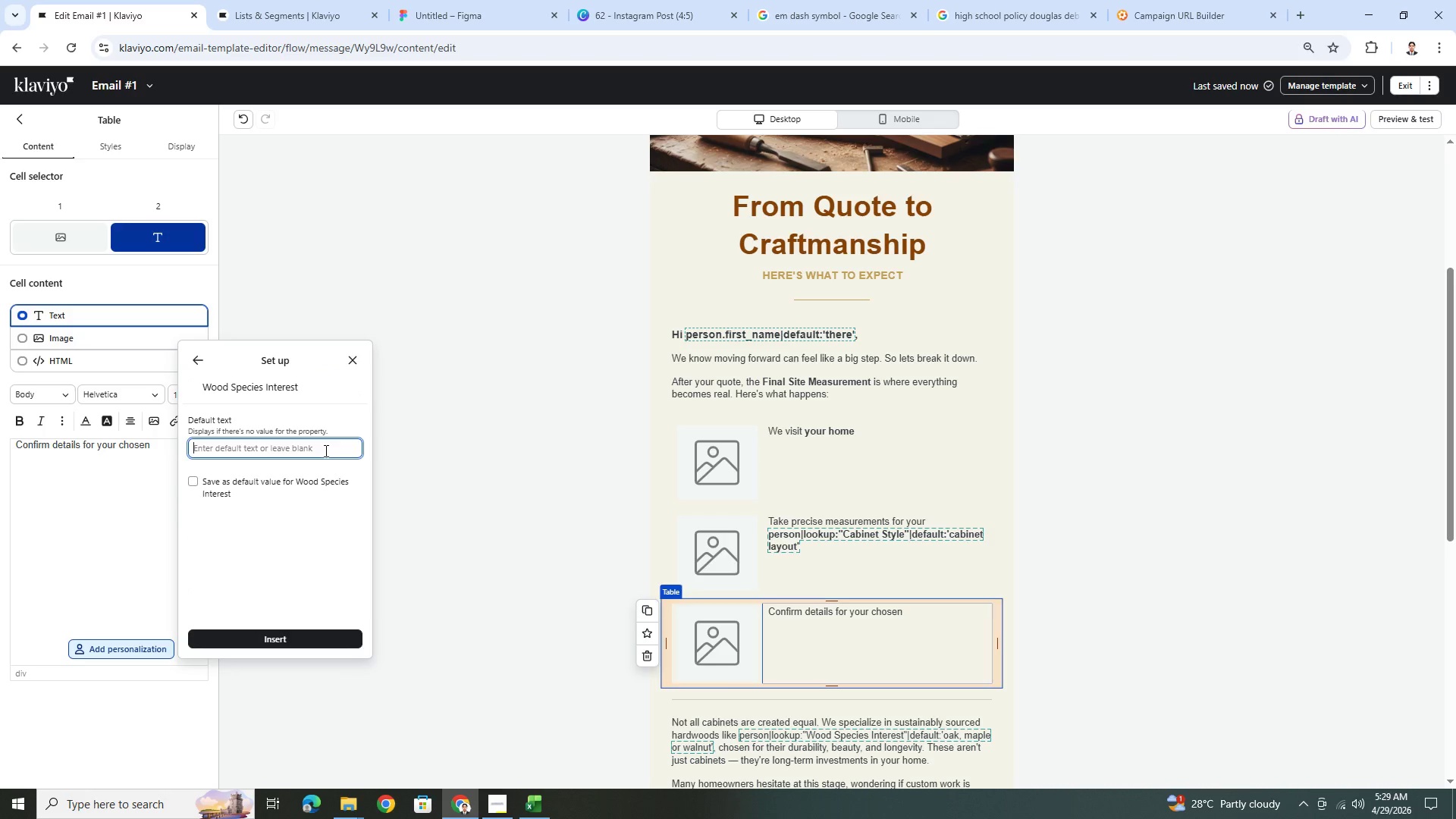 
type(hardwood material)
 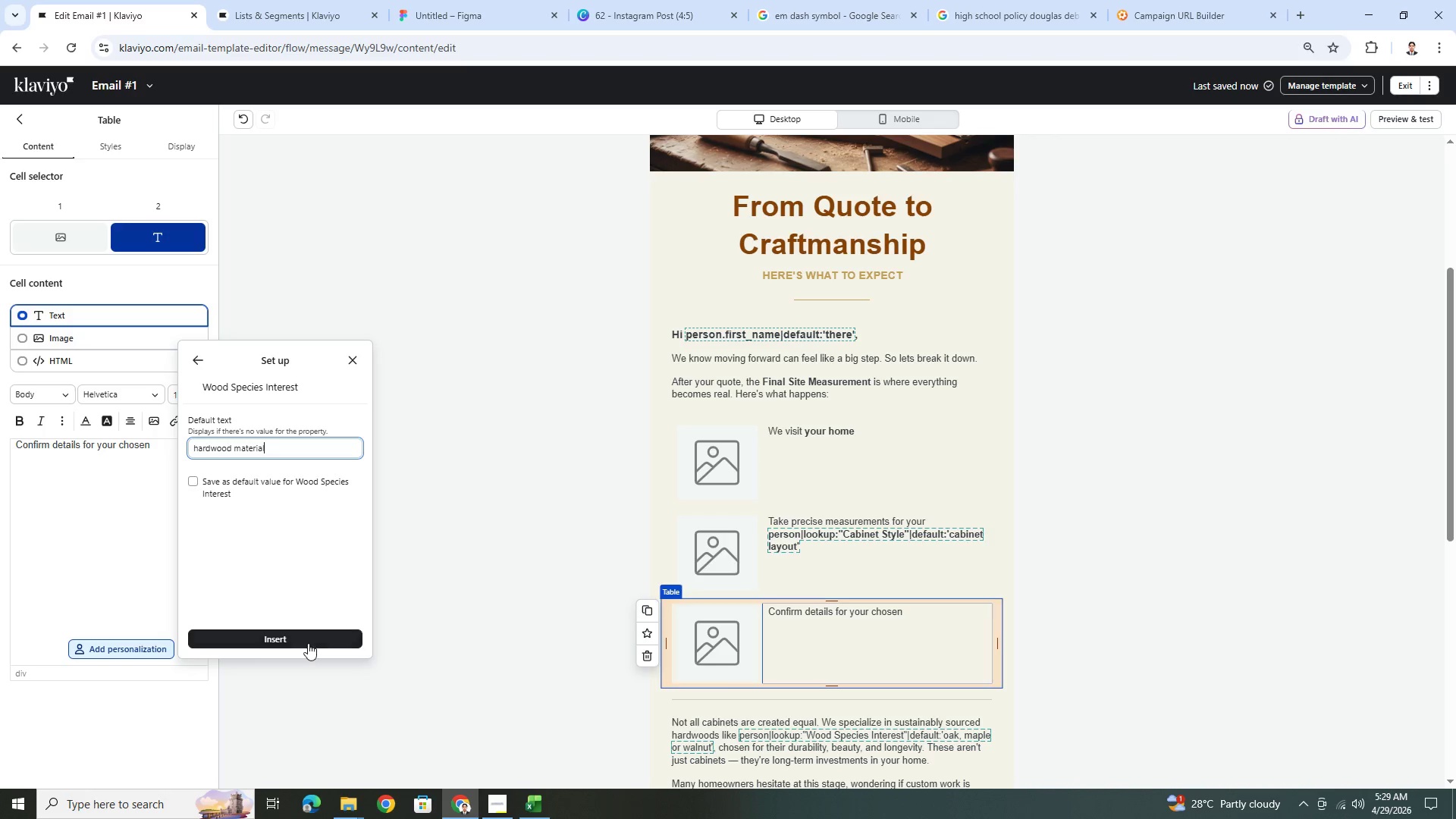 
left_click([309, 640])
 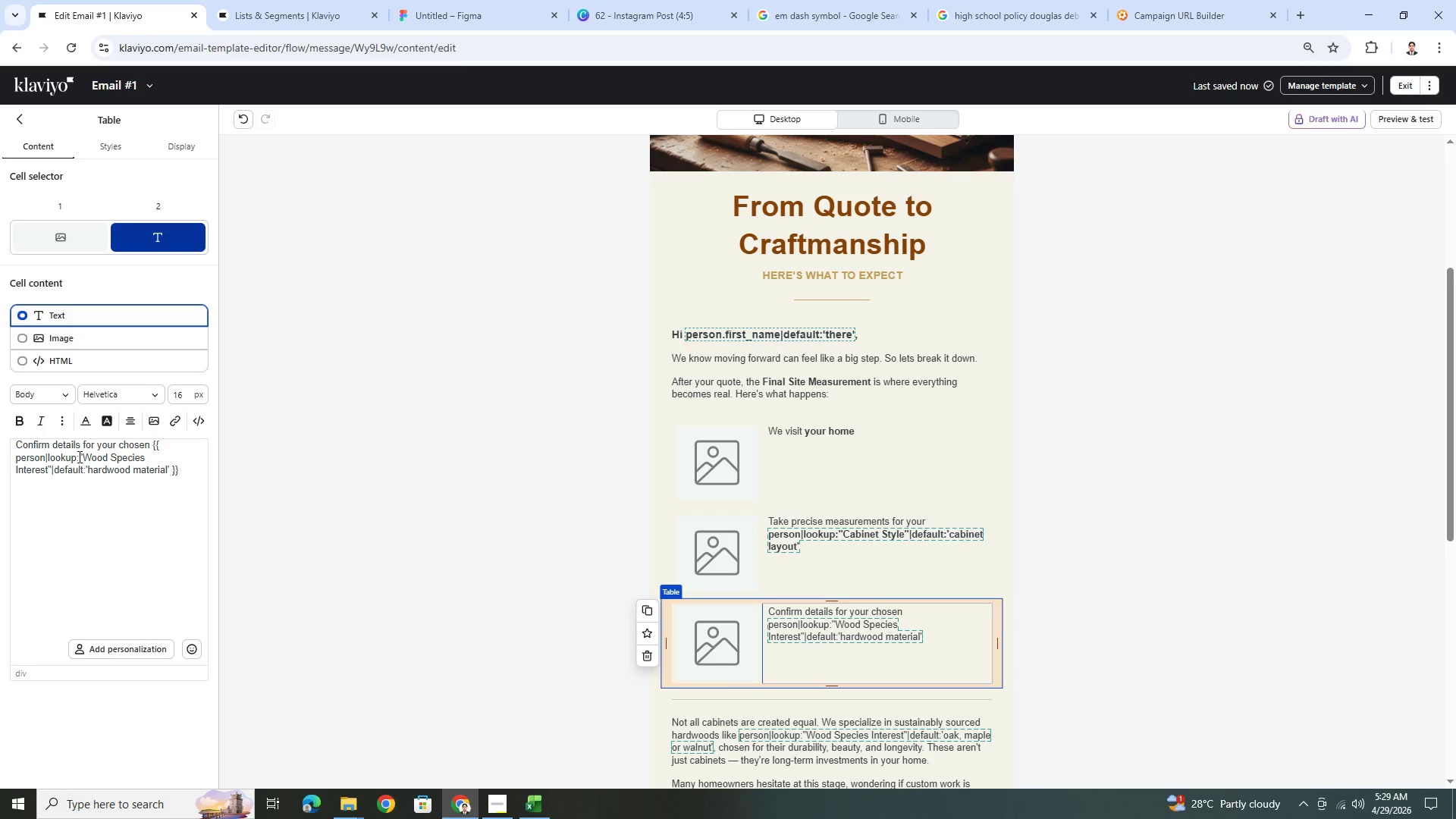 
wait(5.58)
 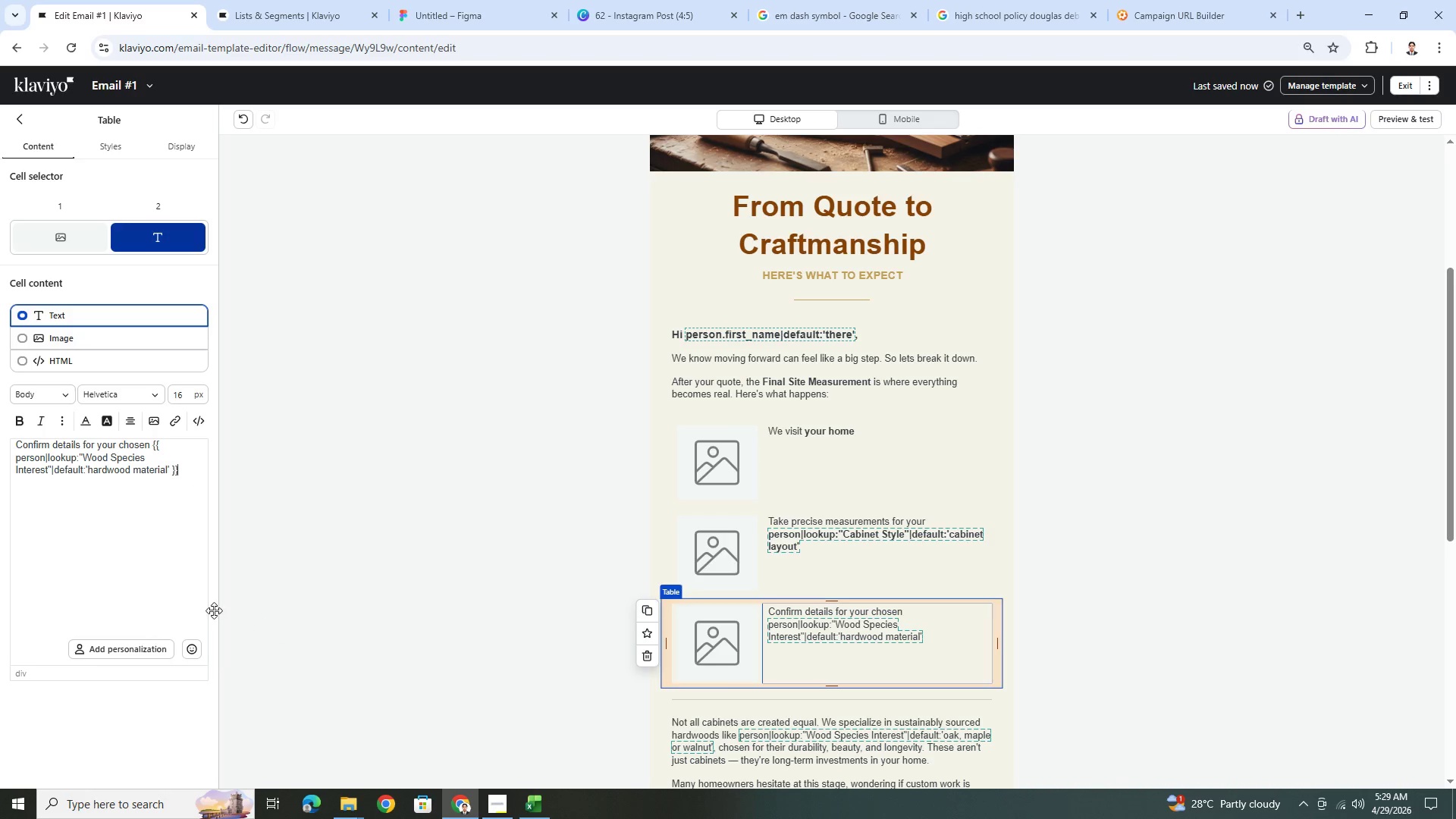 
left_click_drag(start_coordinate=[152, 446], to_coordinate=[181, 468])
 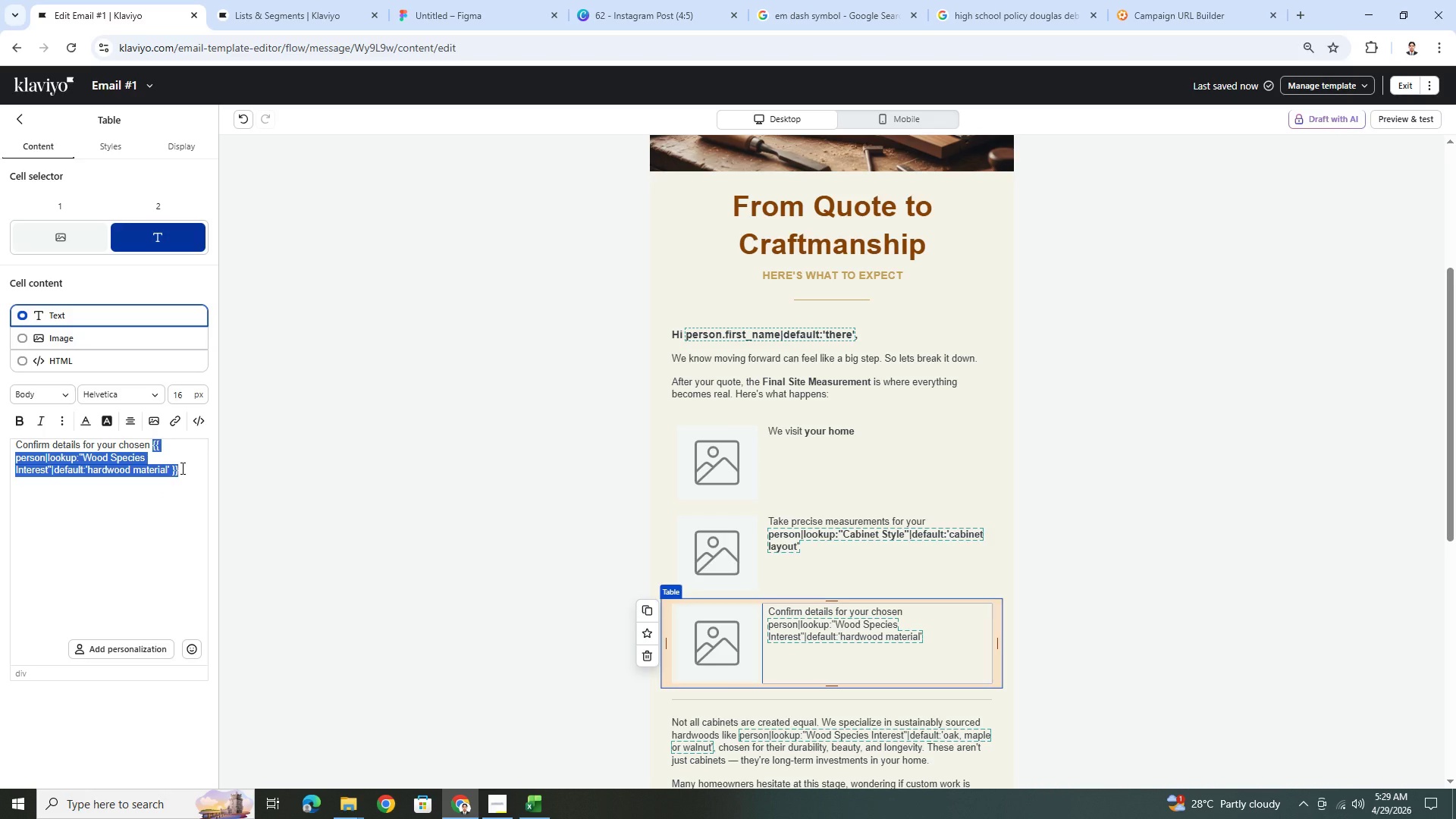 
key(Control+B)
 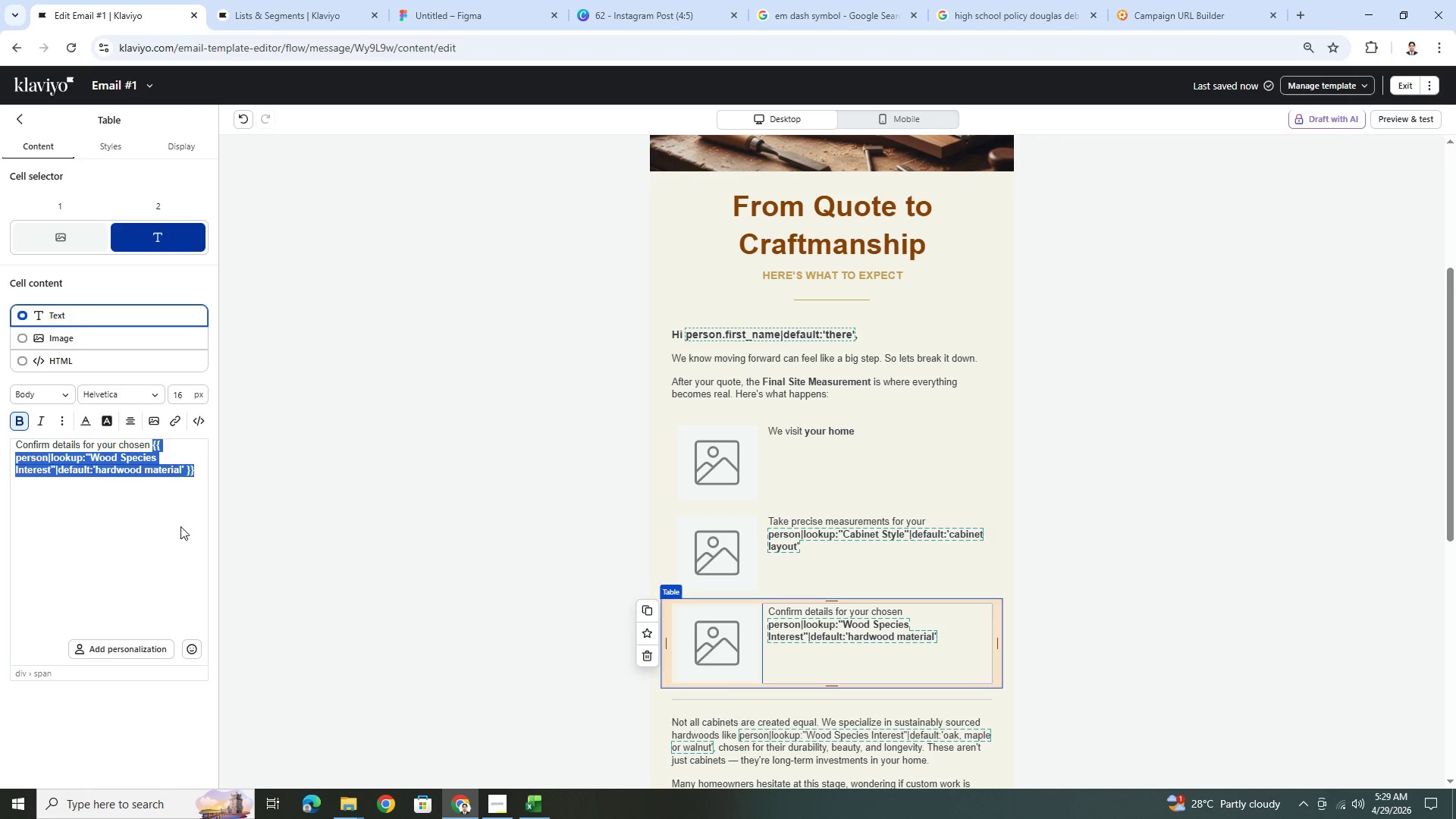 
left_click([180, 527])
 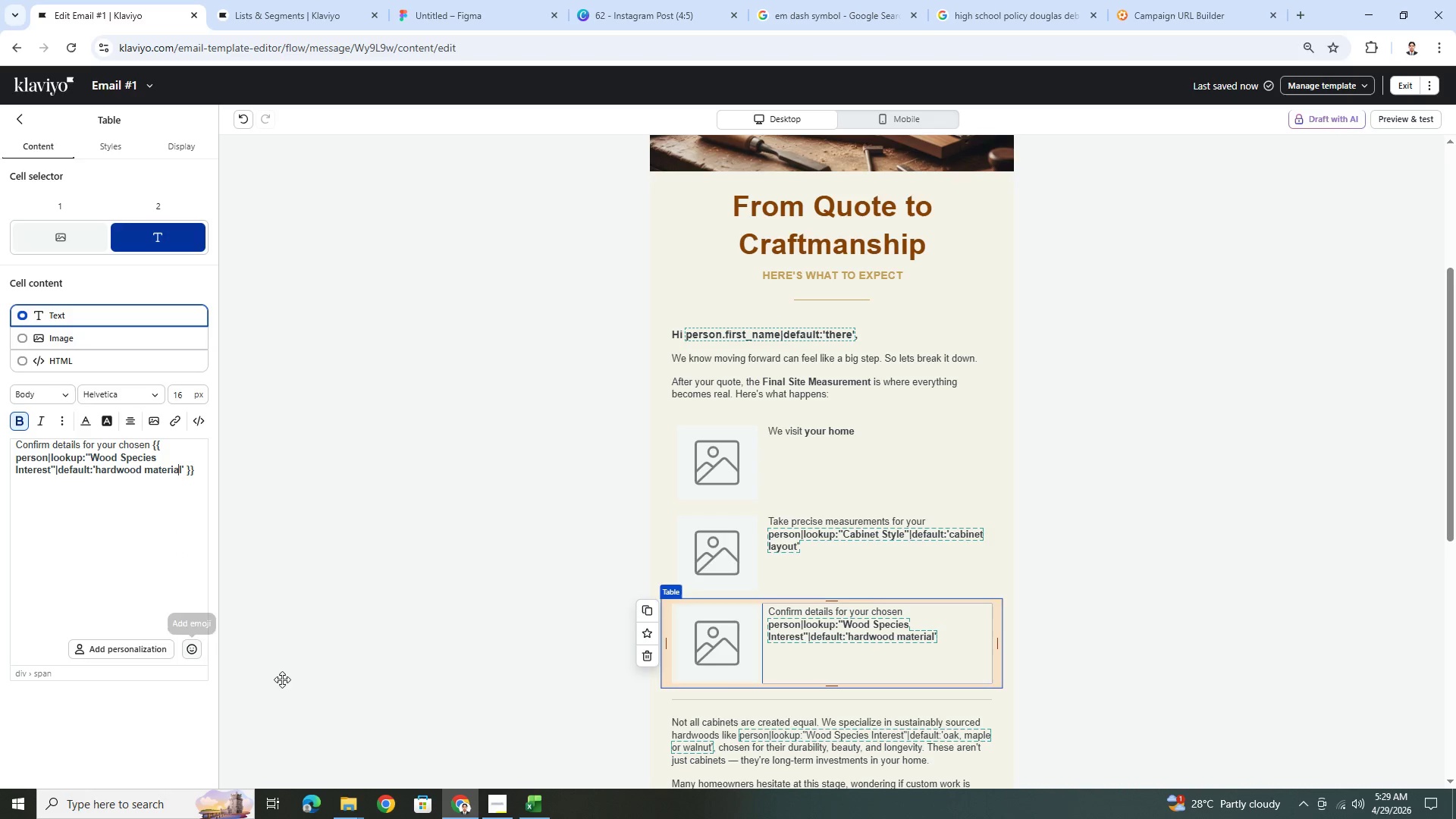 
left_click([1160, 664])
 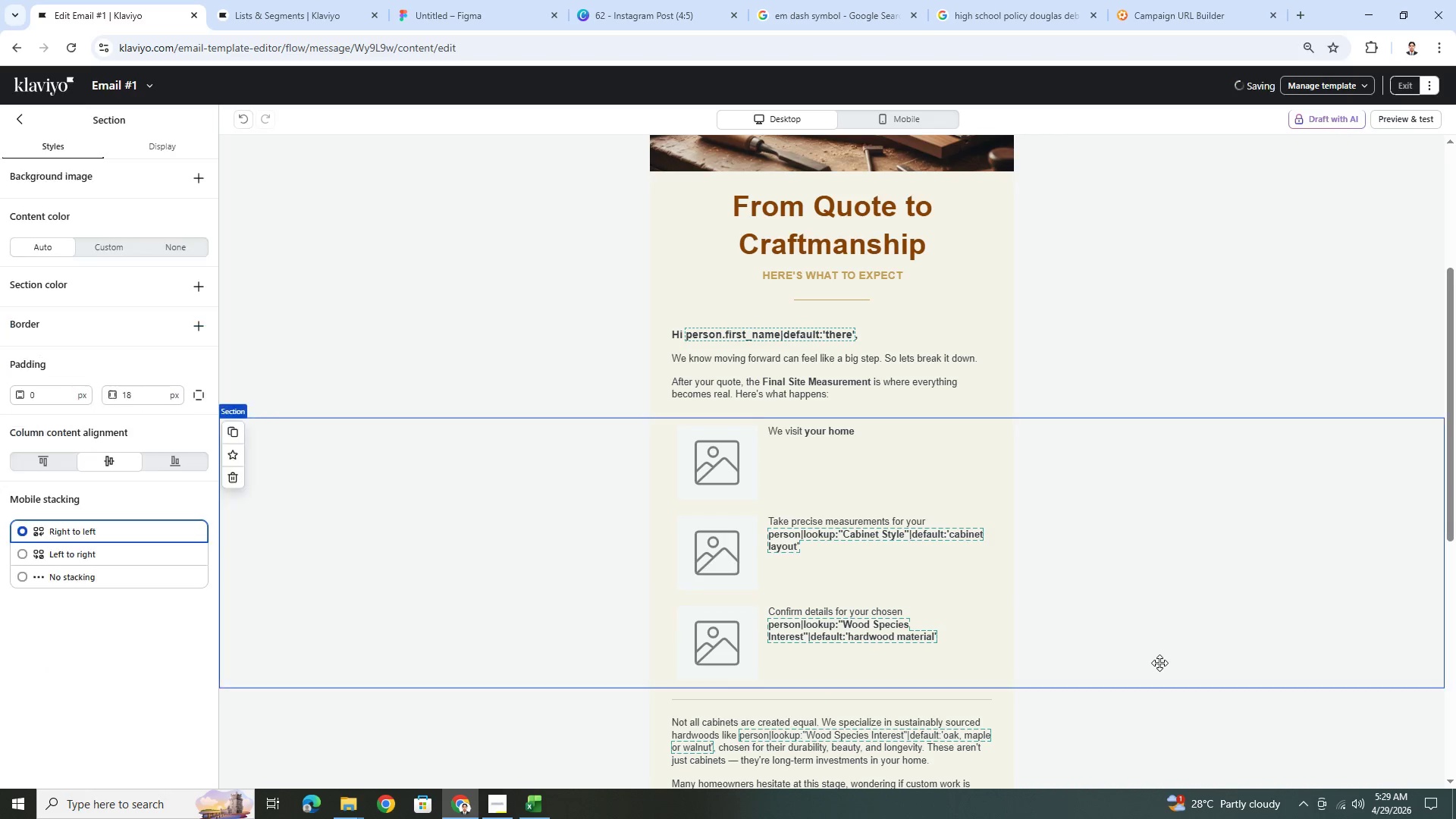 
scroll: coordinate [1159, 663], scroll_direction: down, amount: 2.0
 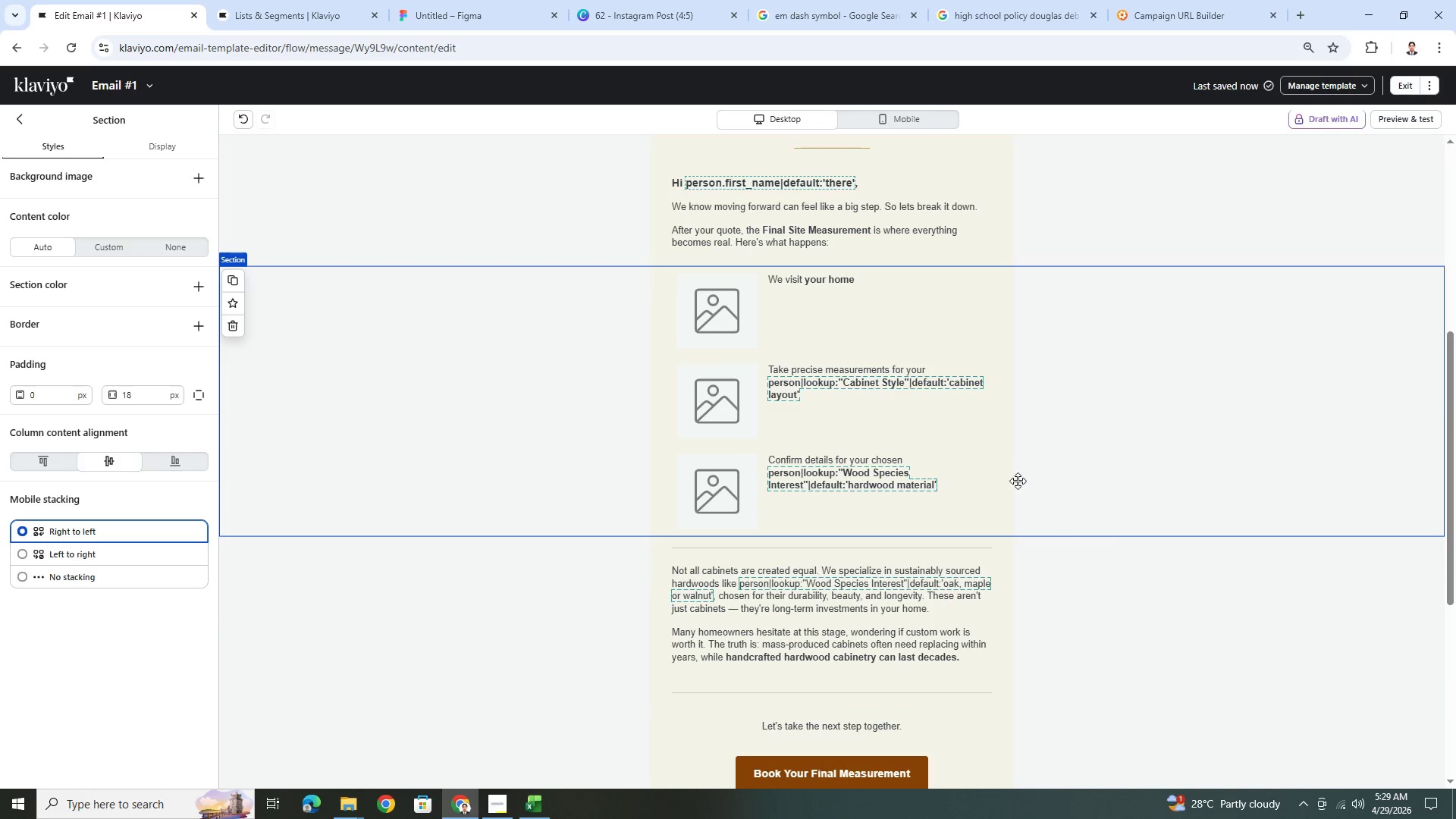 
left_click([1017, 481])
 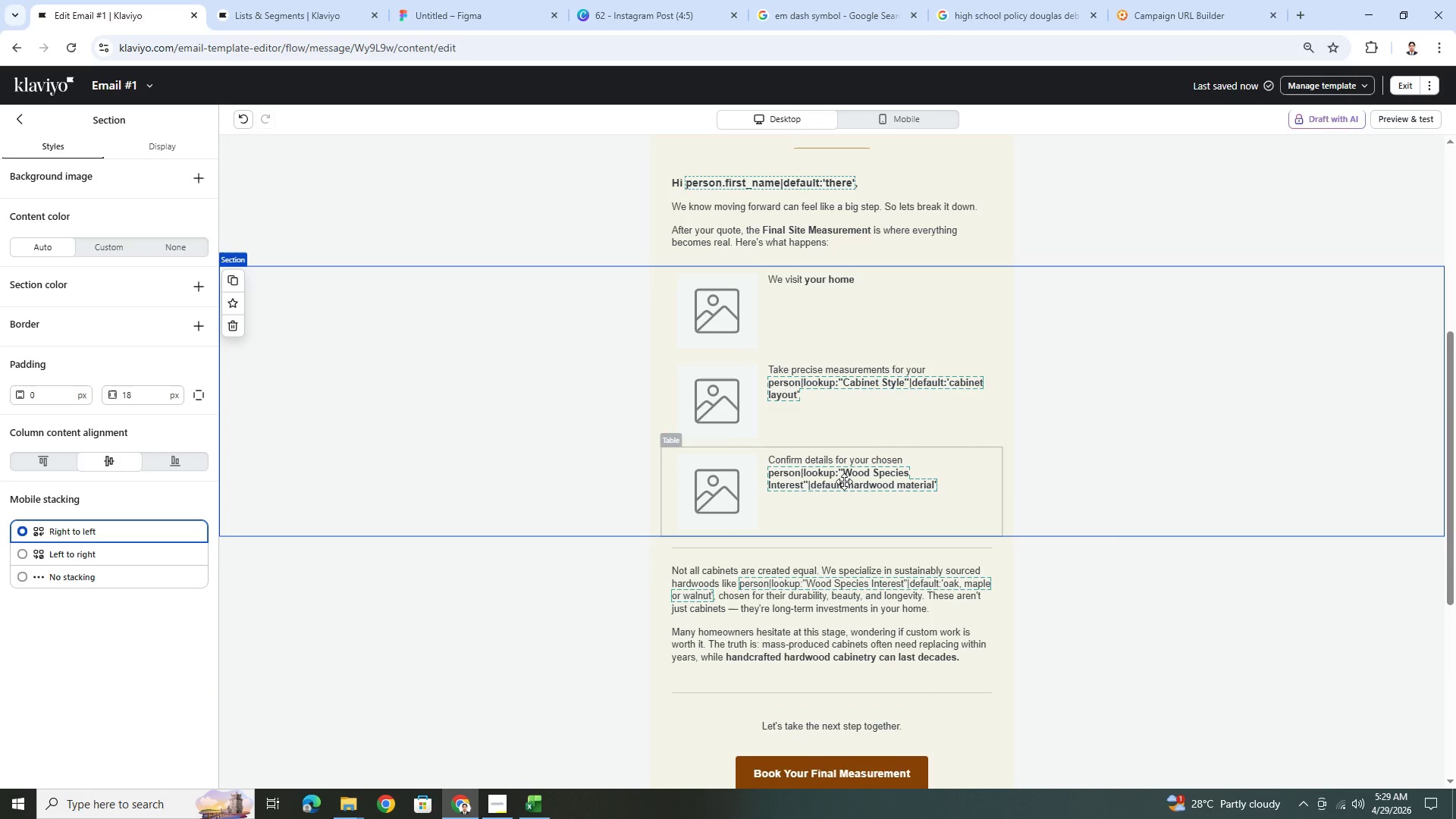 
left_click([844, 482])
 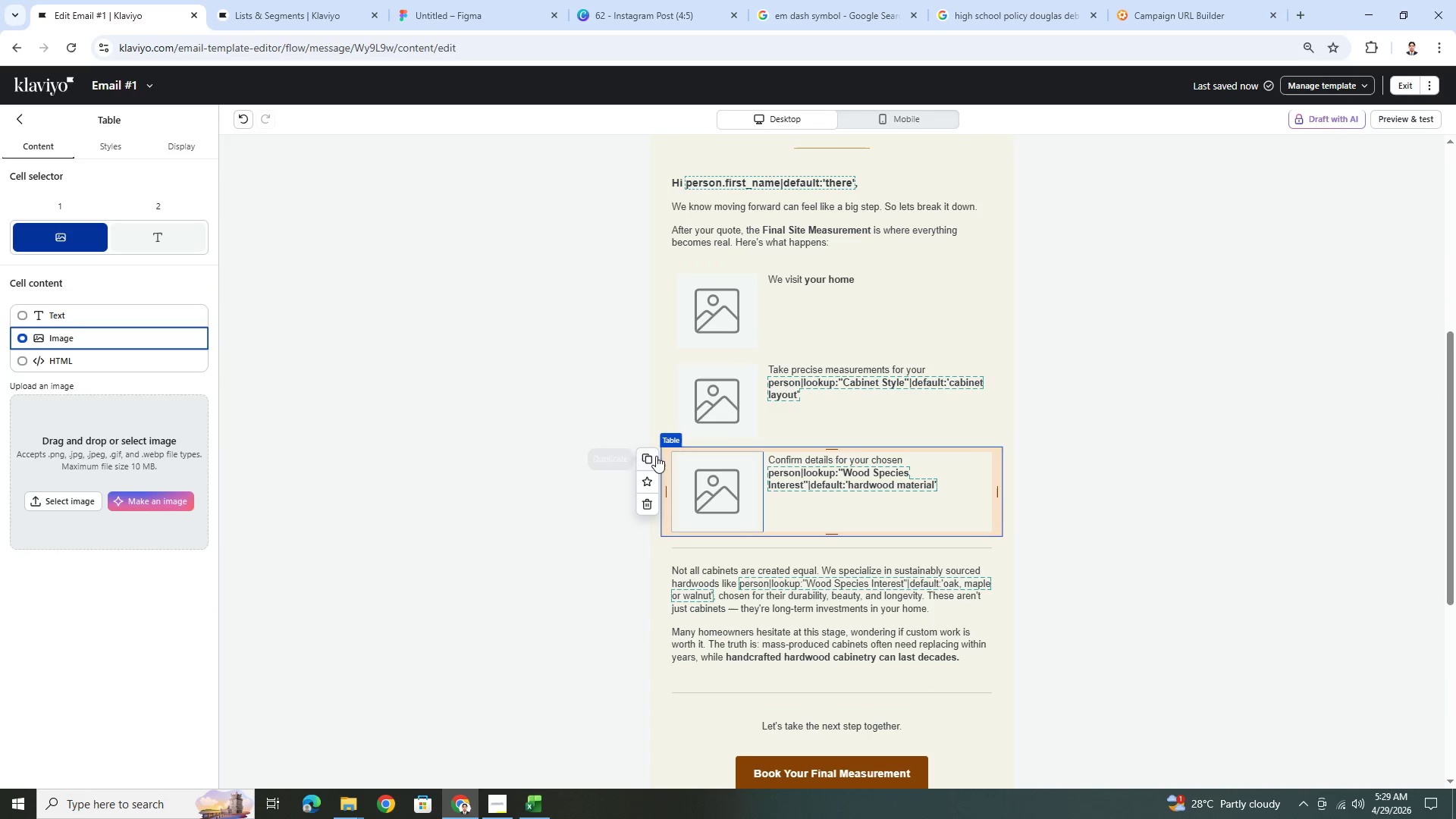 
left_click([654, 455])
 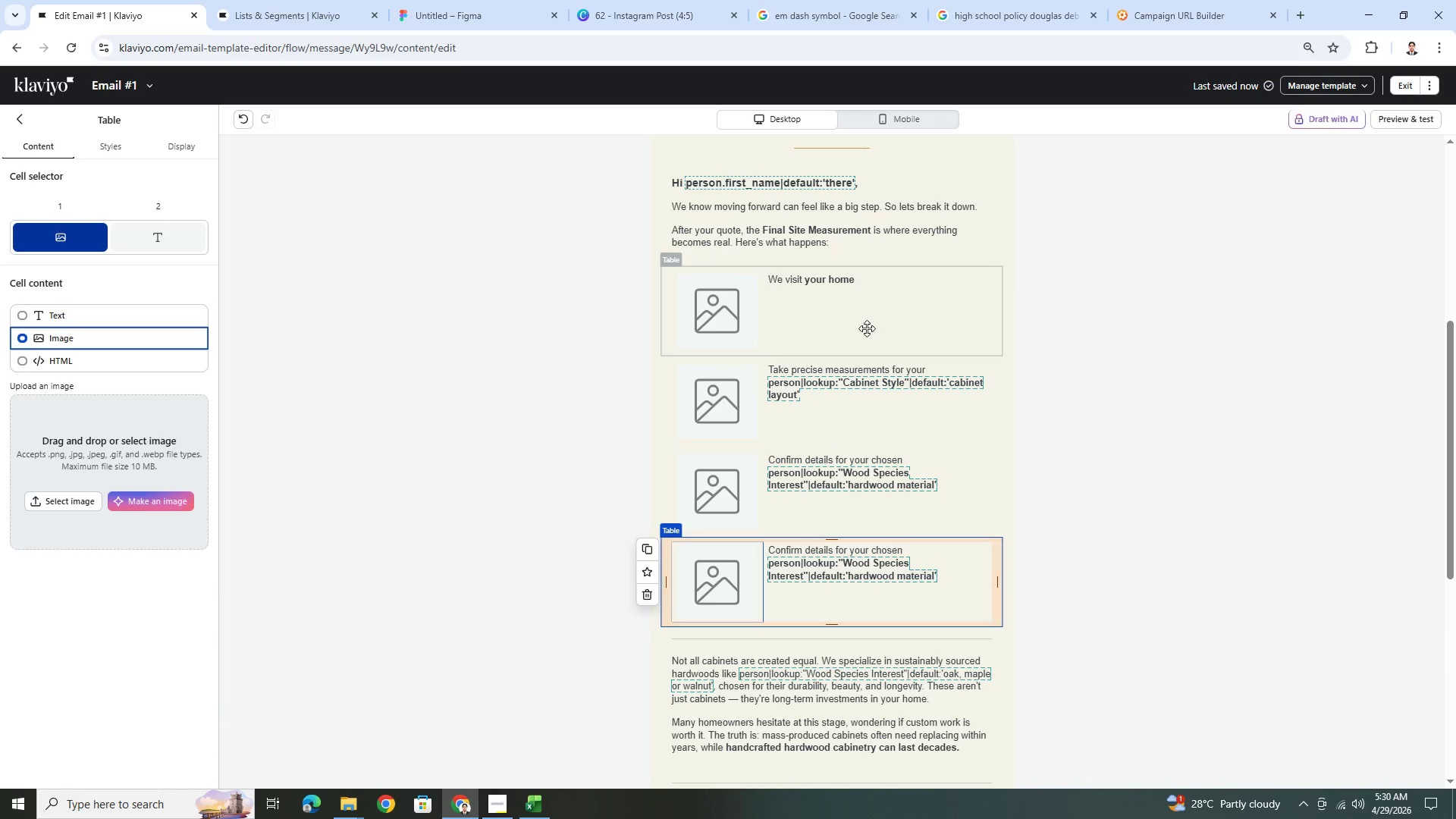 
wait(14.78)
 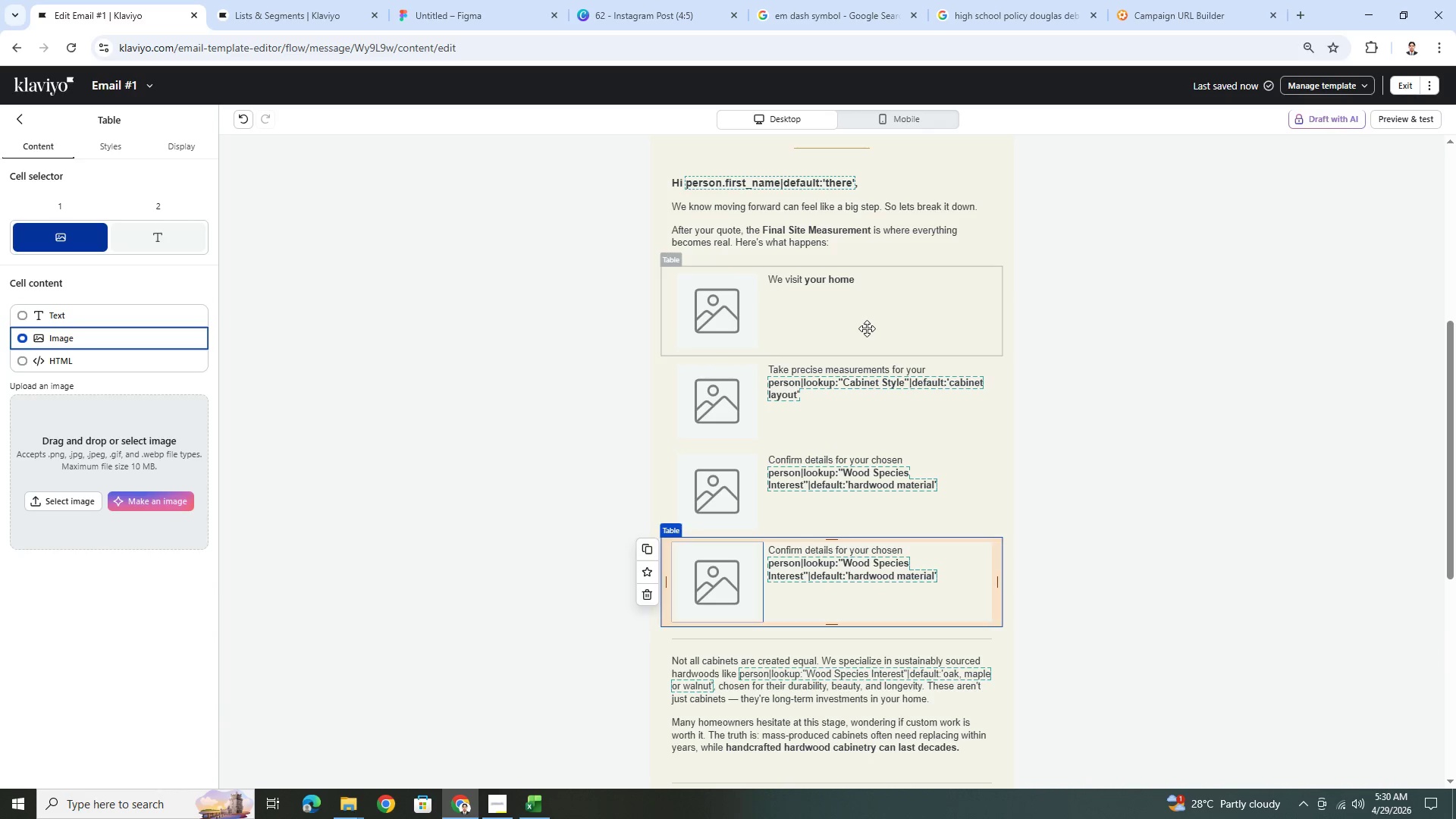 
left_click([890, 582])
 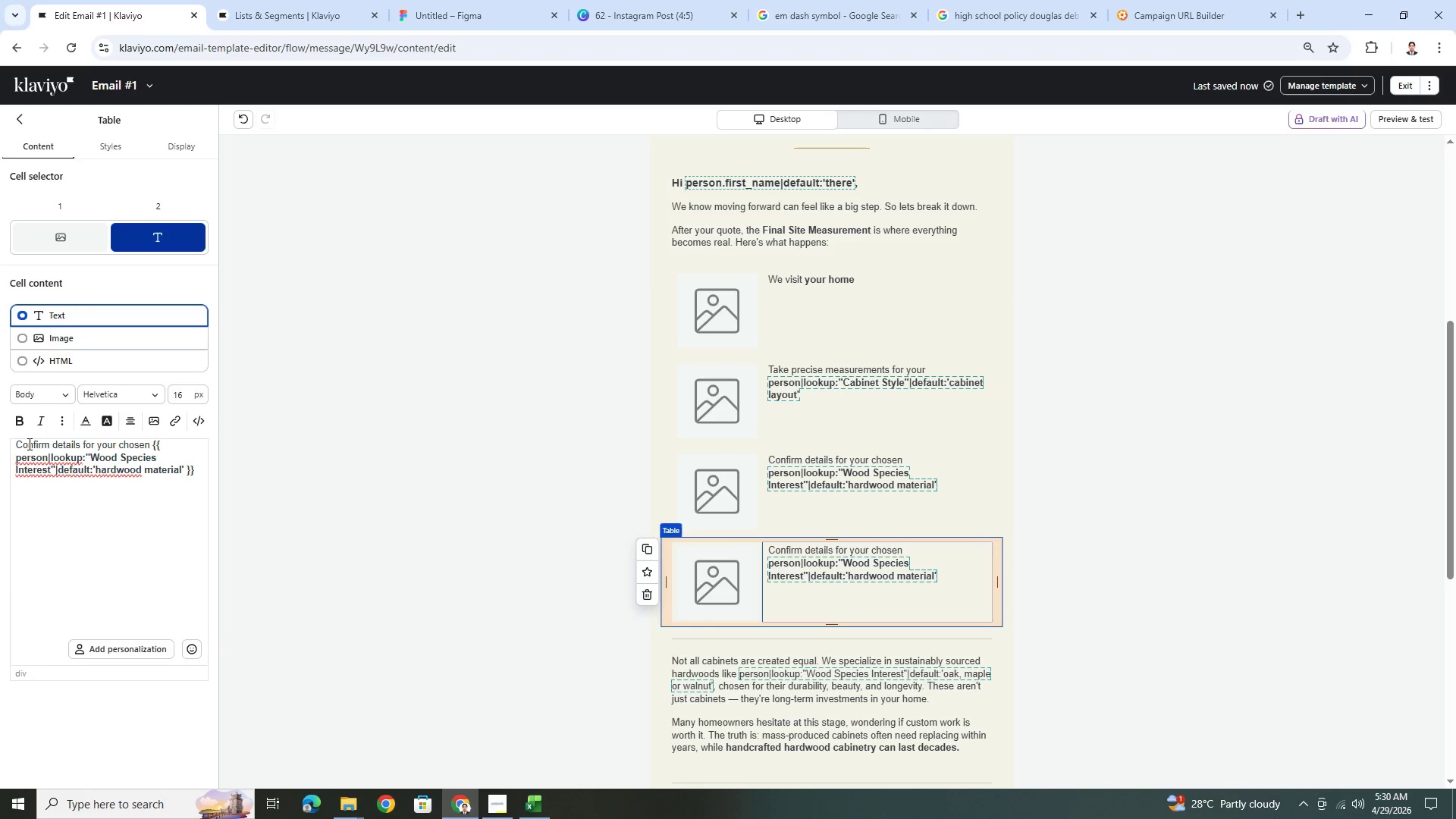 
double_click([27, 444])
 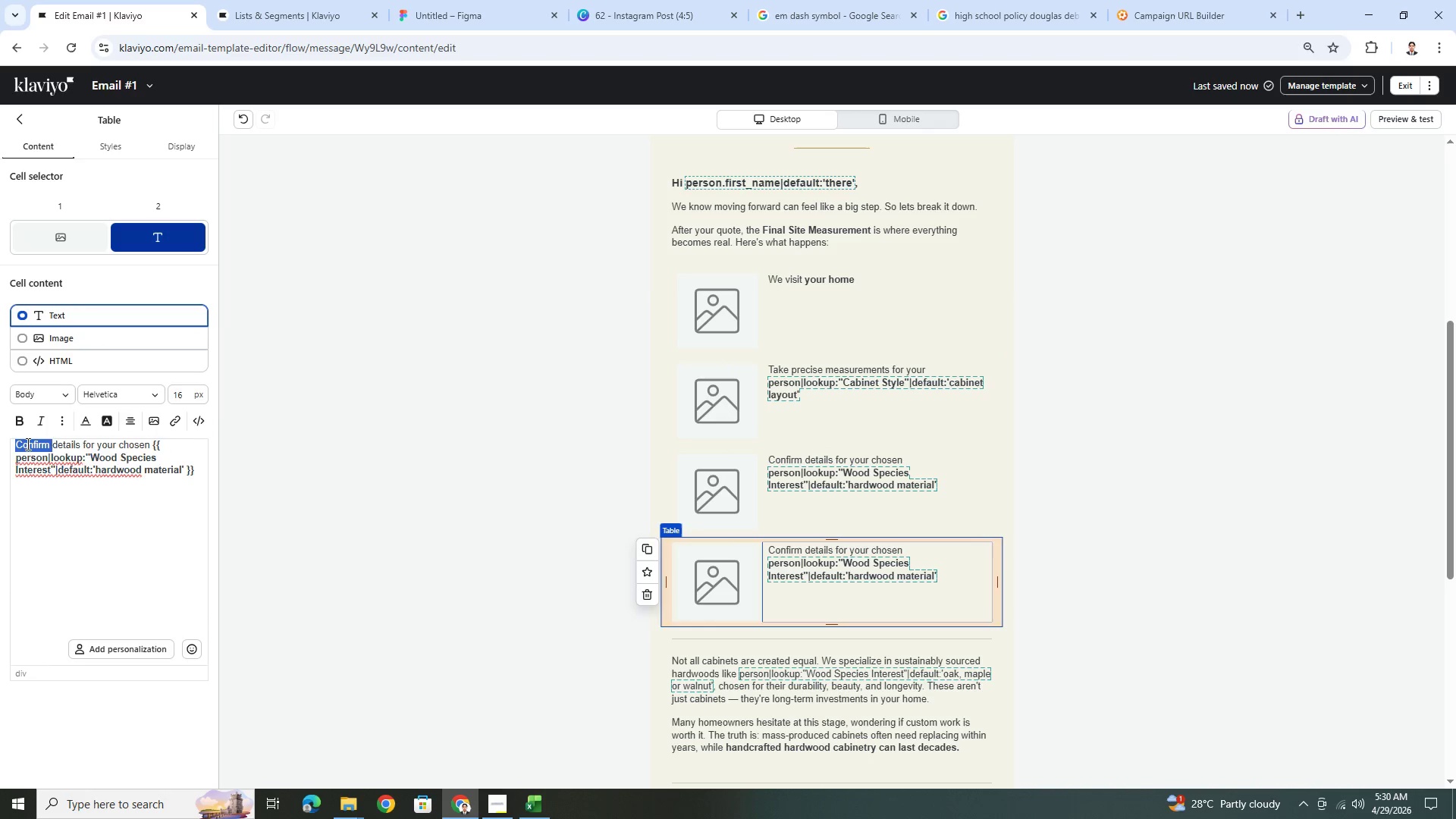 
triple_click([27, 444])
 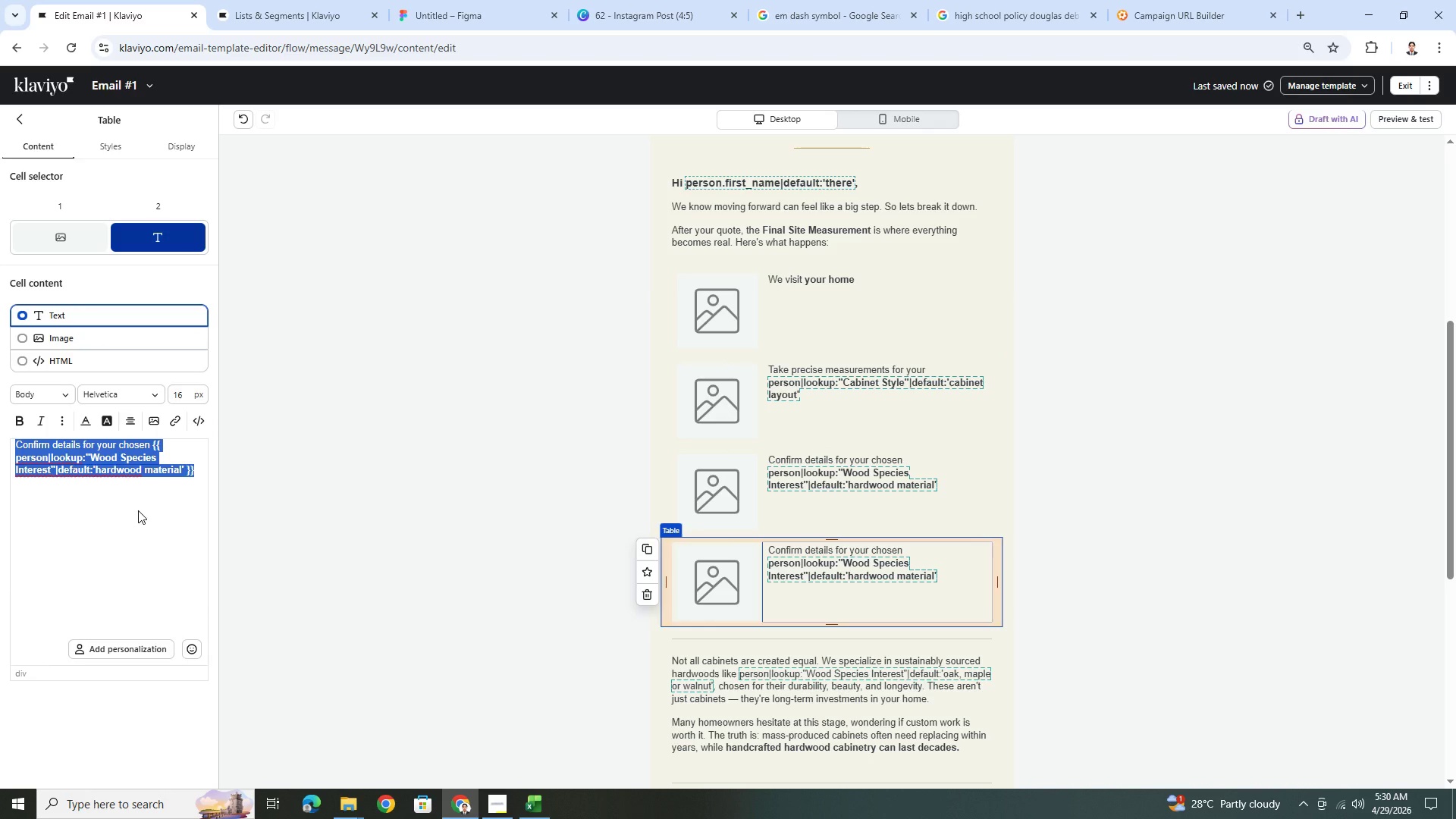 
type(Finalize your design before build begins)
 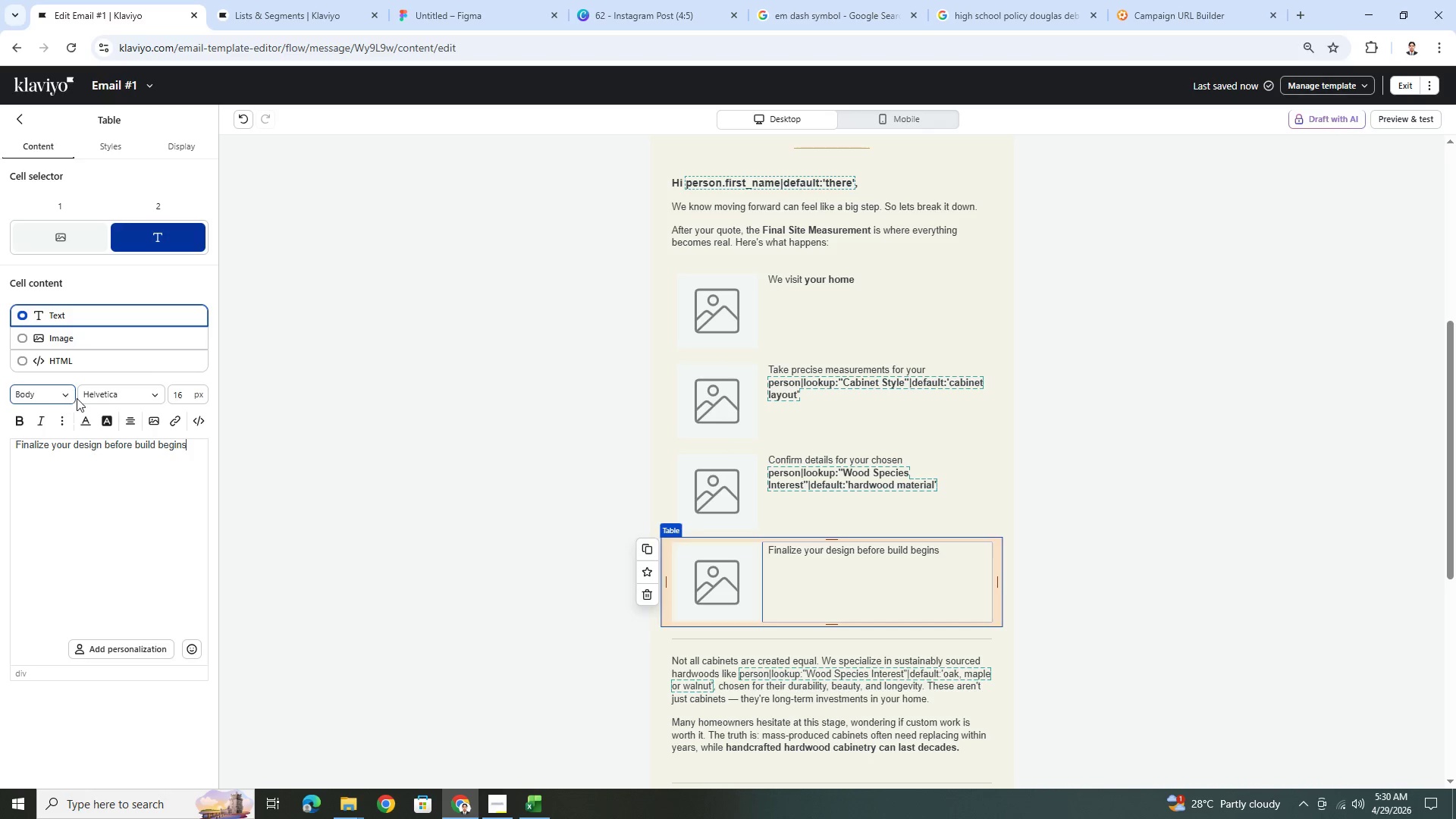 
wait(6.17)
 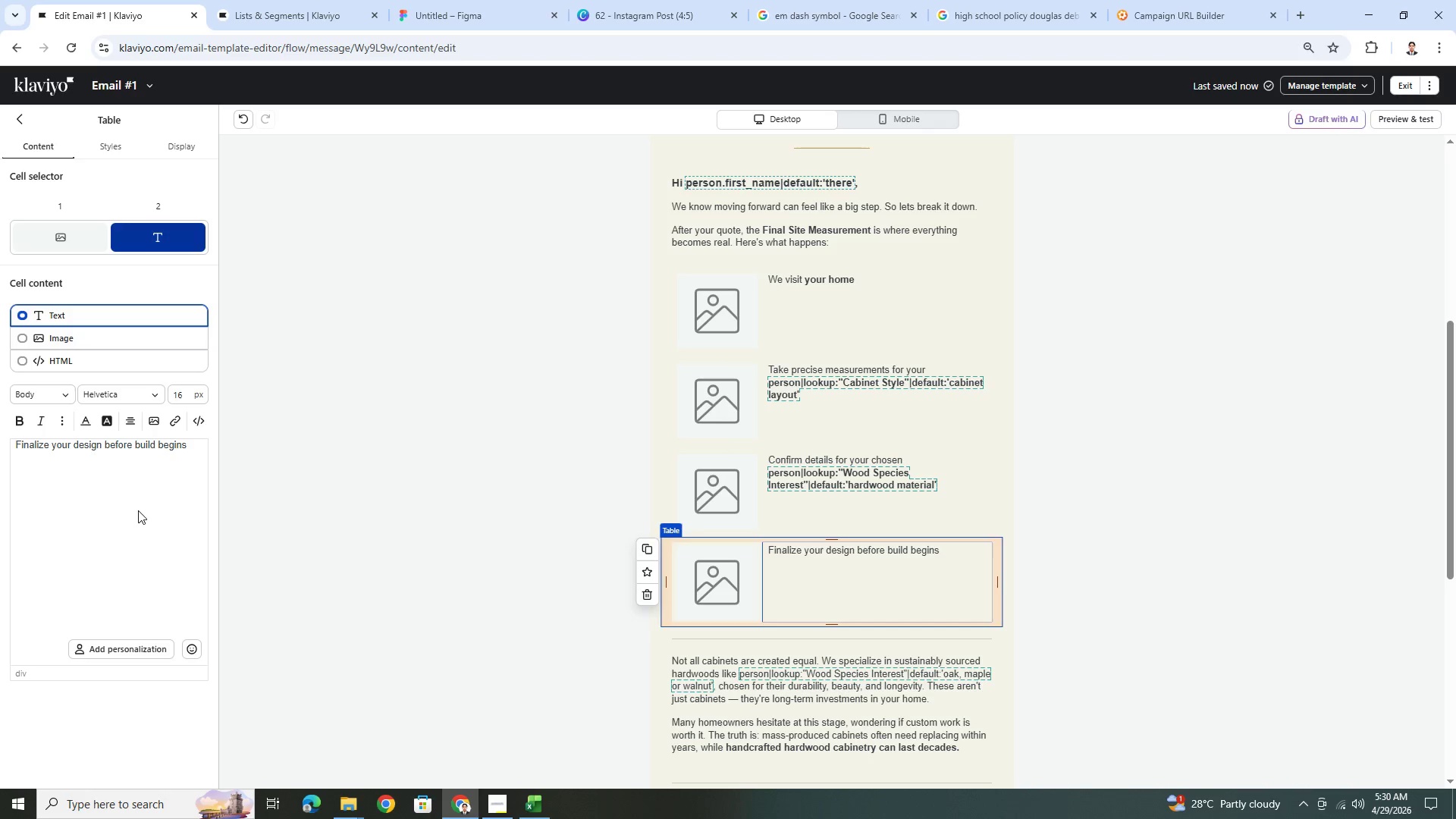 
left_click_drag(start_coordinate=[105, 447], to_coordinate=[194, 450])
 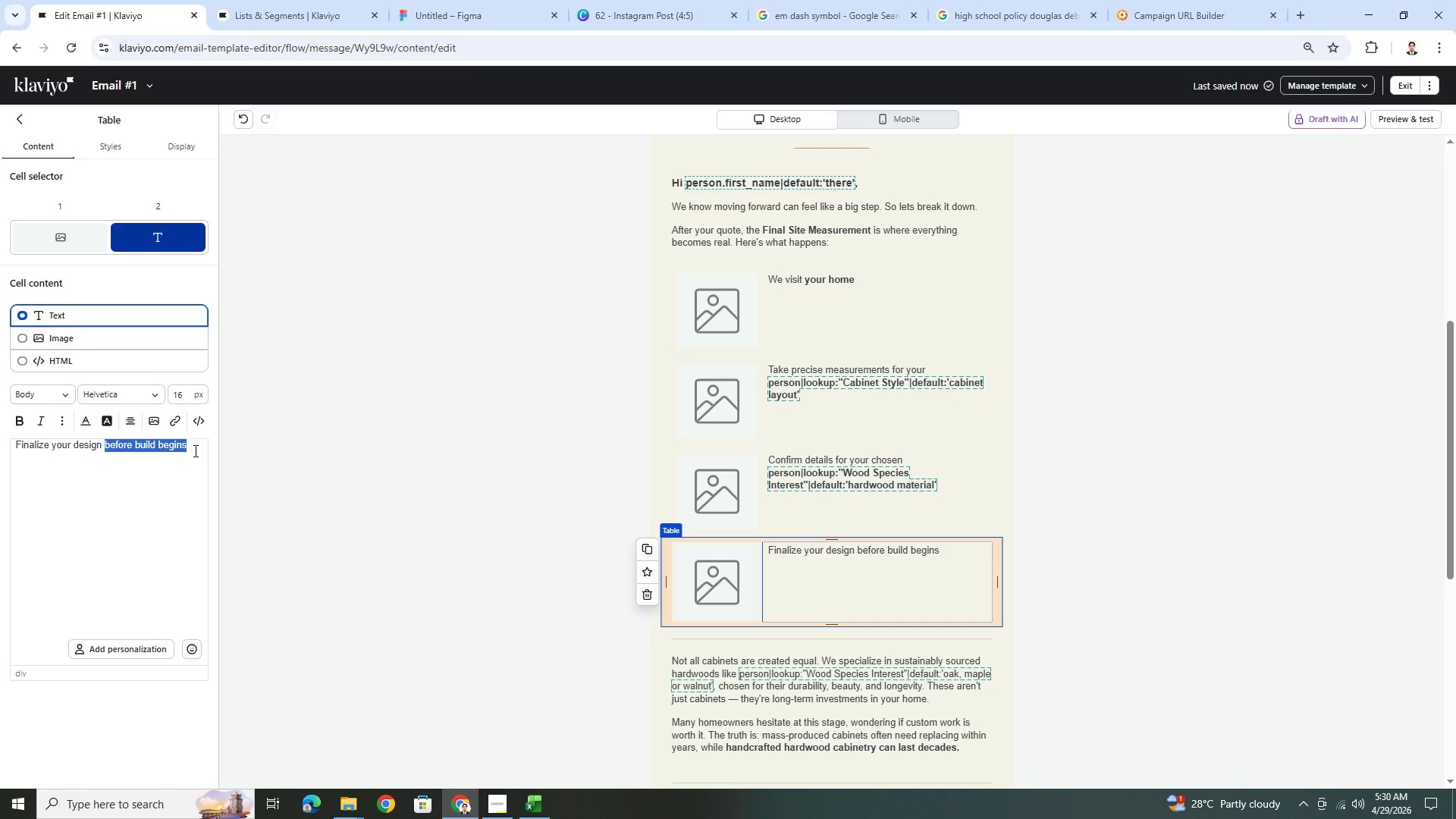 
key(Control+B)
 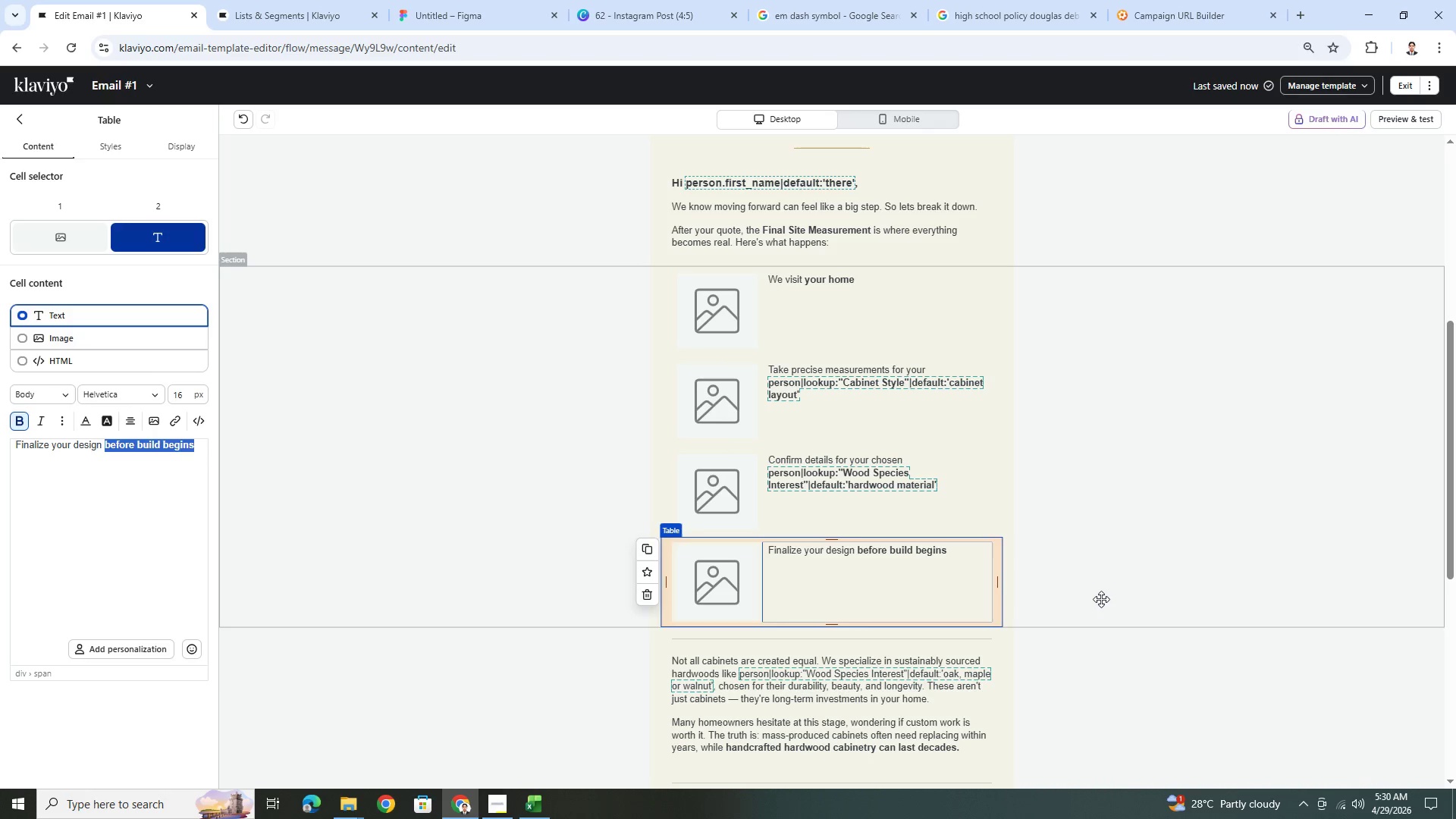 
left_click([1101, 599])
 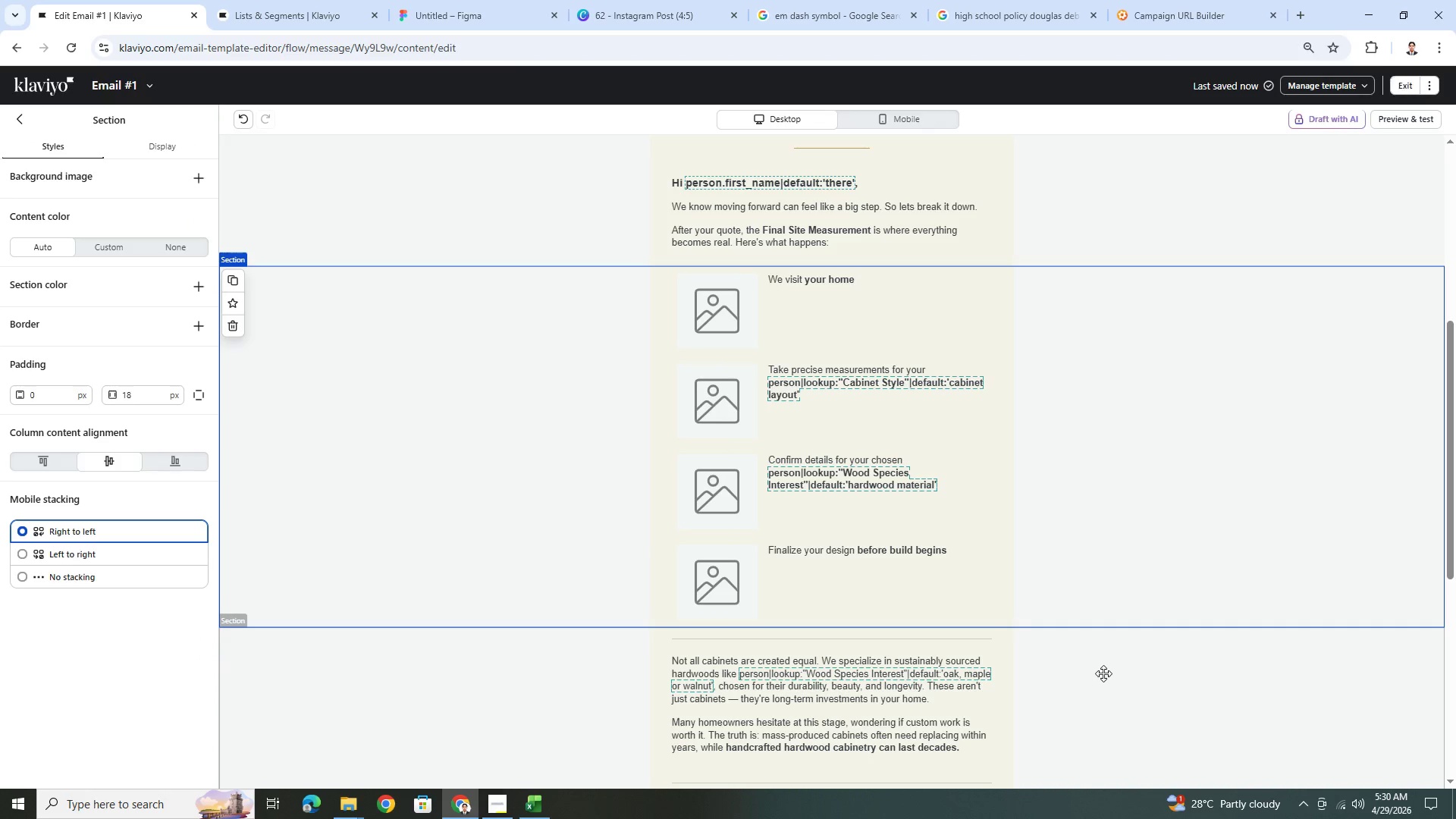 
scroll: coordinate [1103, 673], scroll_direction: down, amount: 2.0
 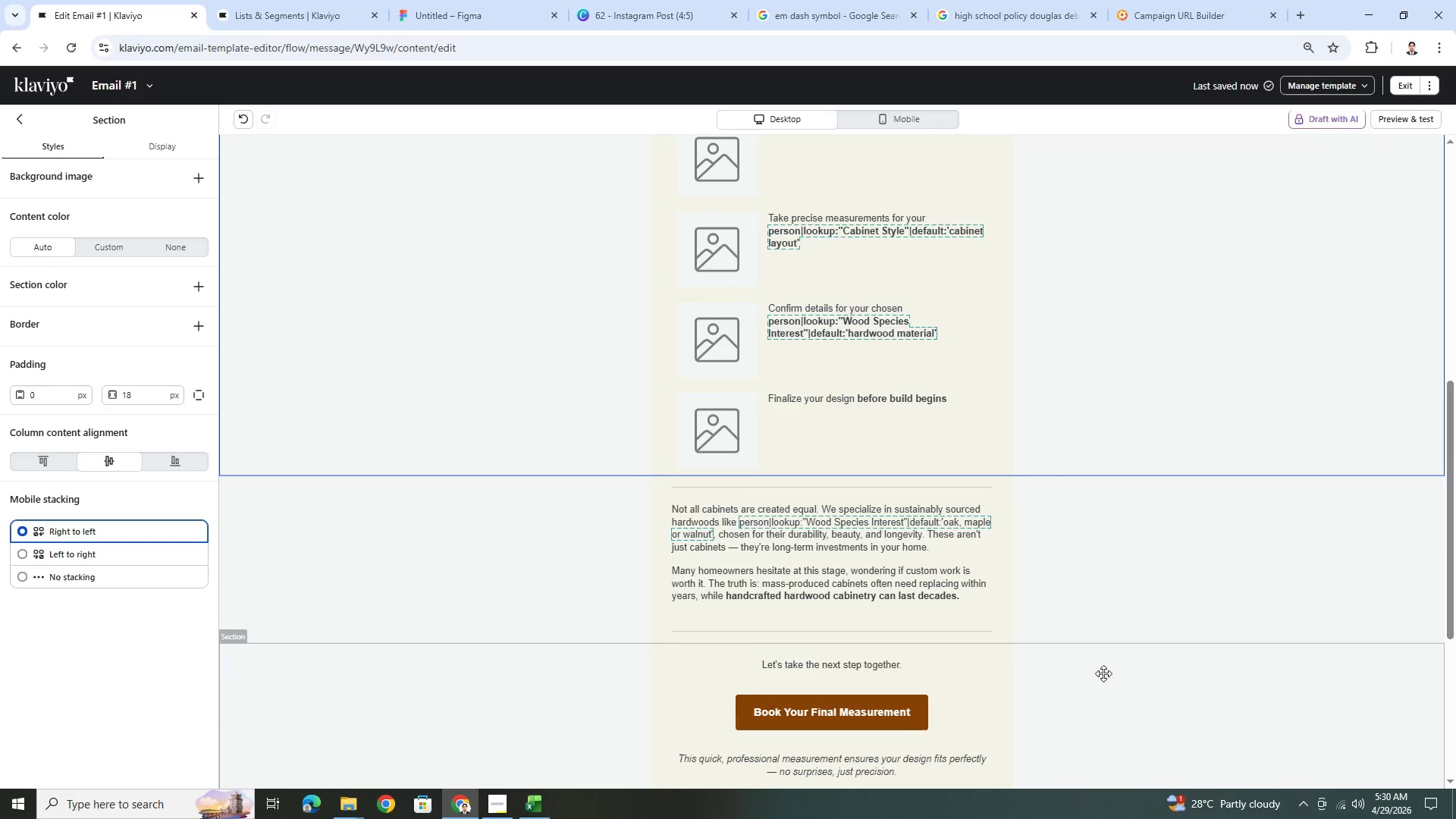 
scroll: coordinate [1103, 673], scroll_direction: up, amount: 1.0
 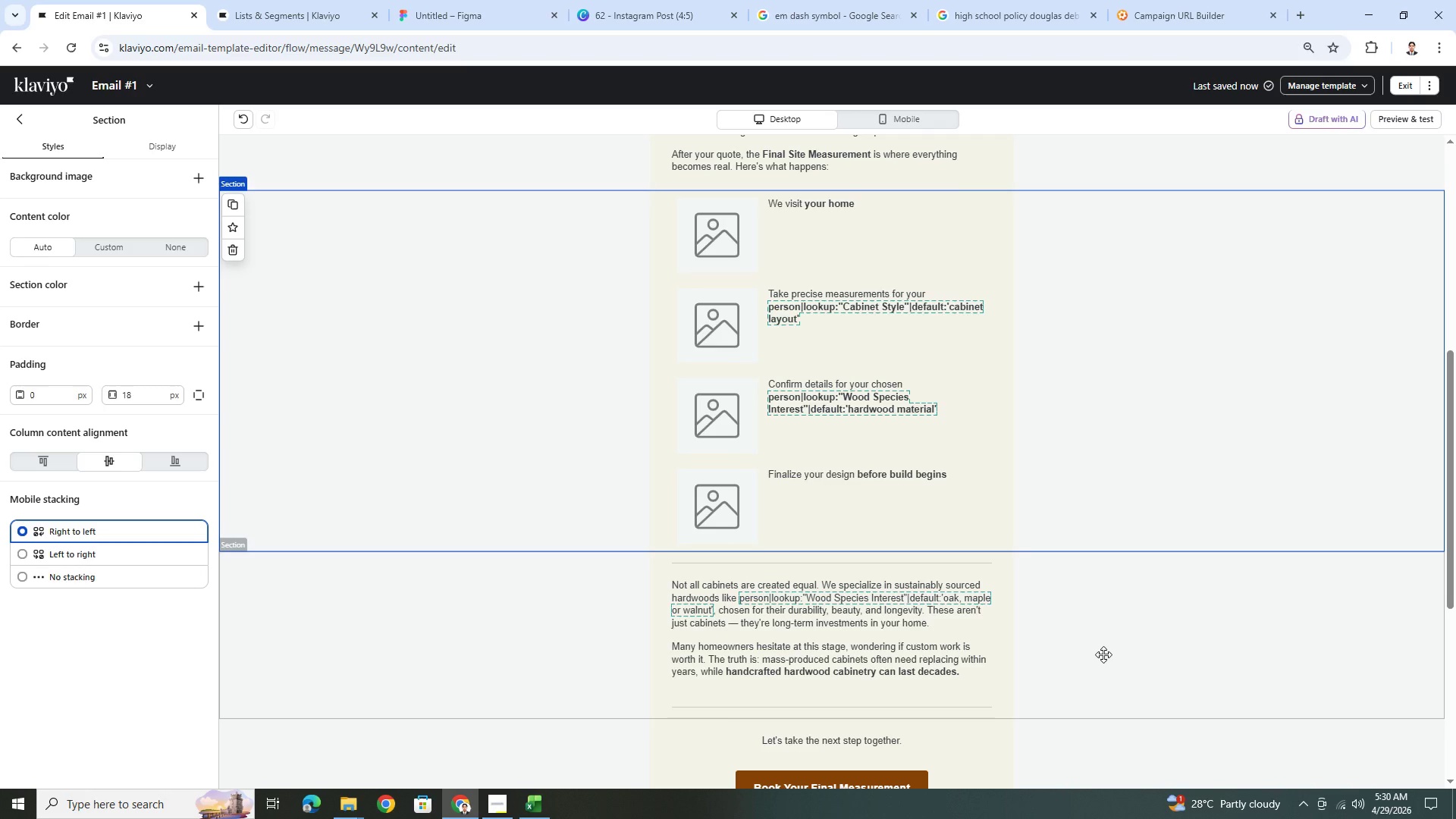 
wait(30.91)
 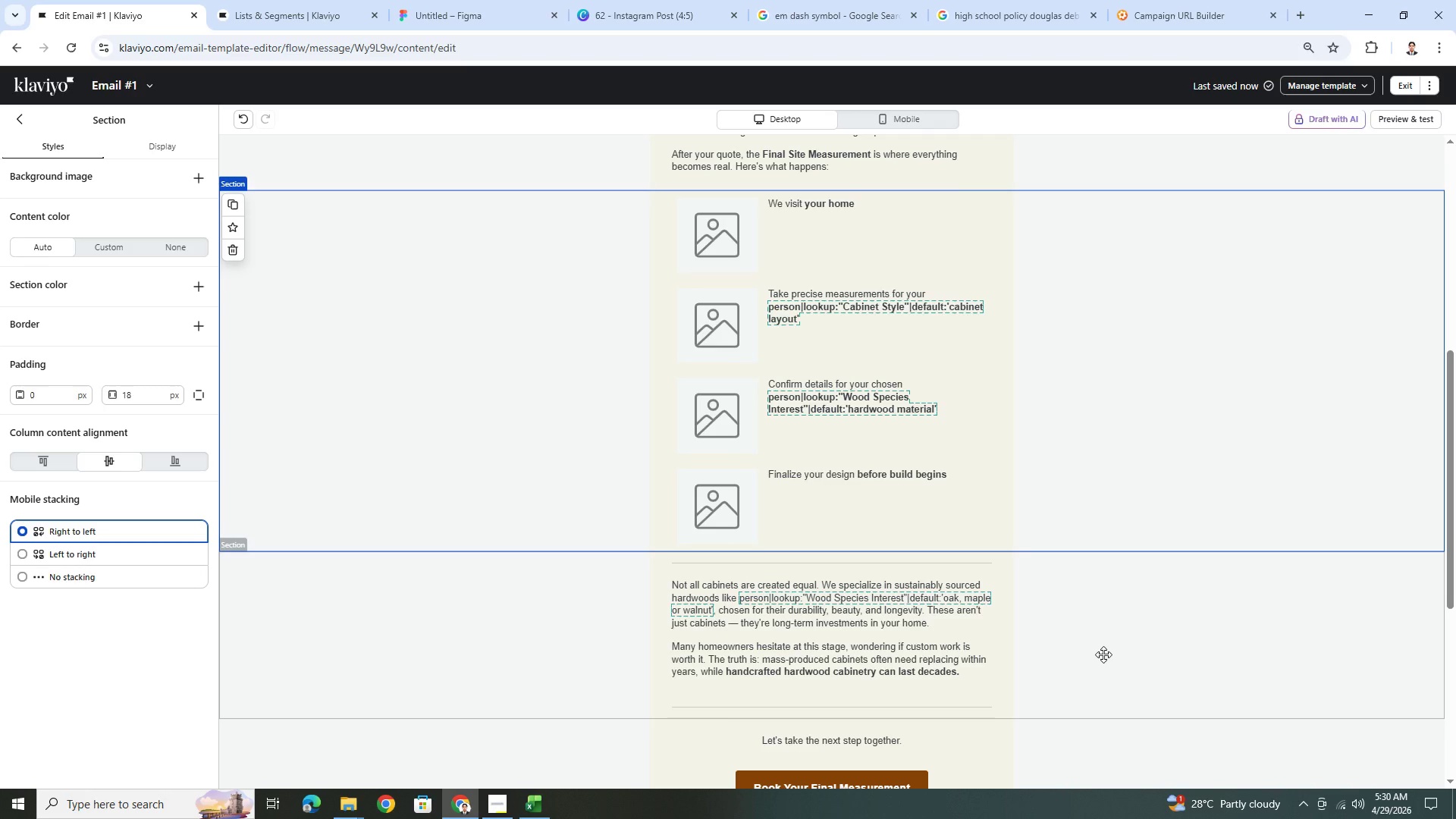 
scroll: coordinate [821, 452], scroll_direction: down, amount: 3.0
 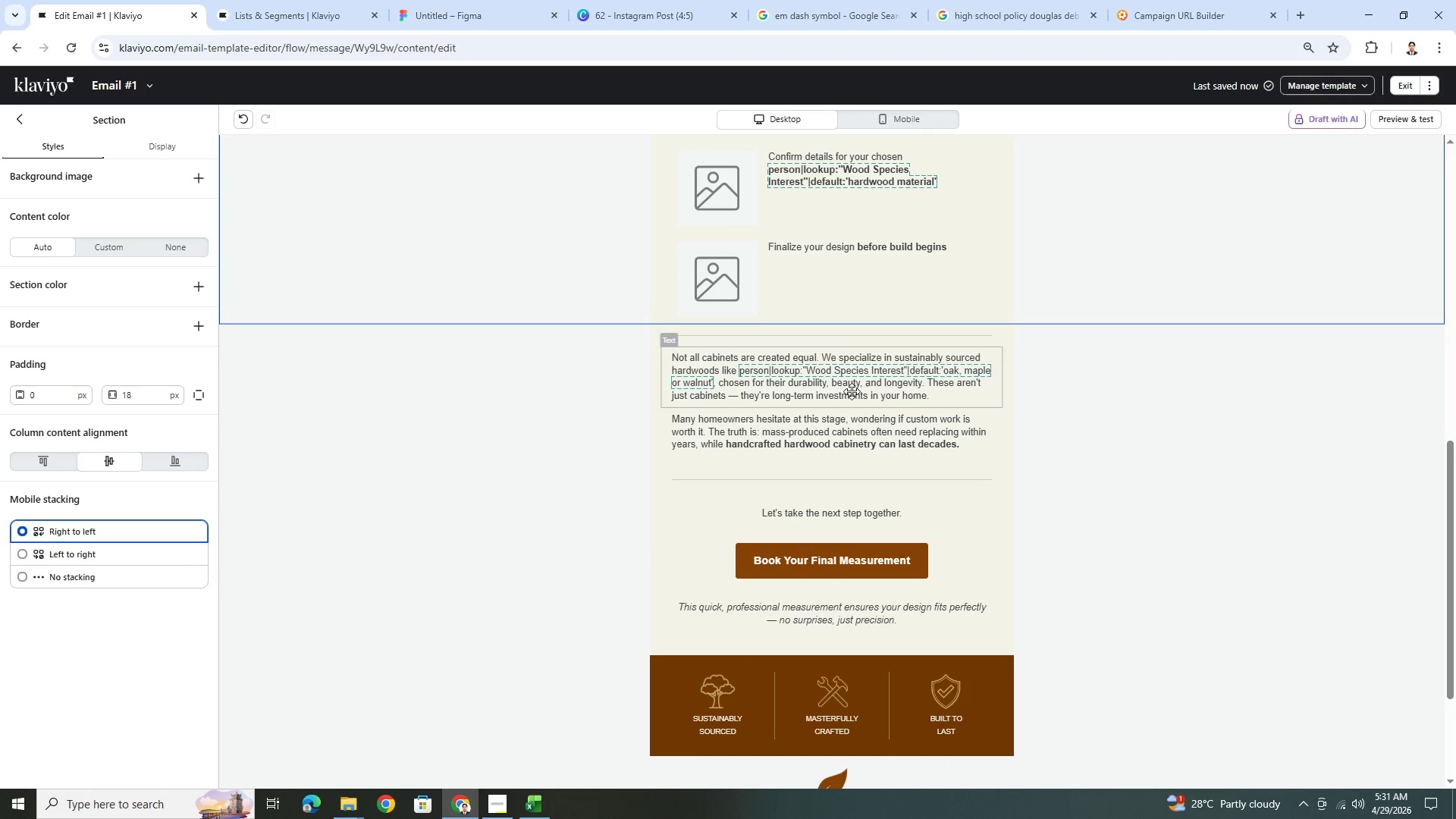 
scroll: coordinate [898, 420], scroll_direction: up, amount: 7.0
 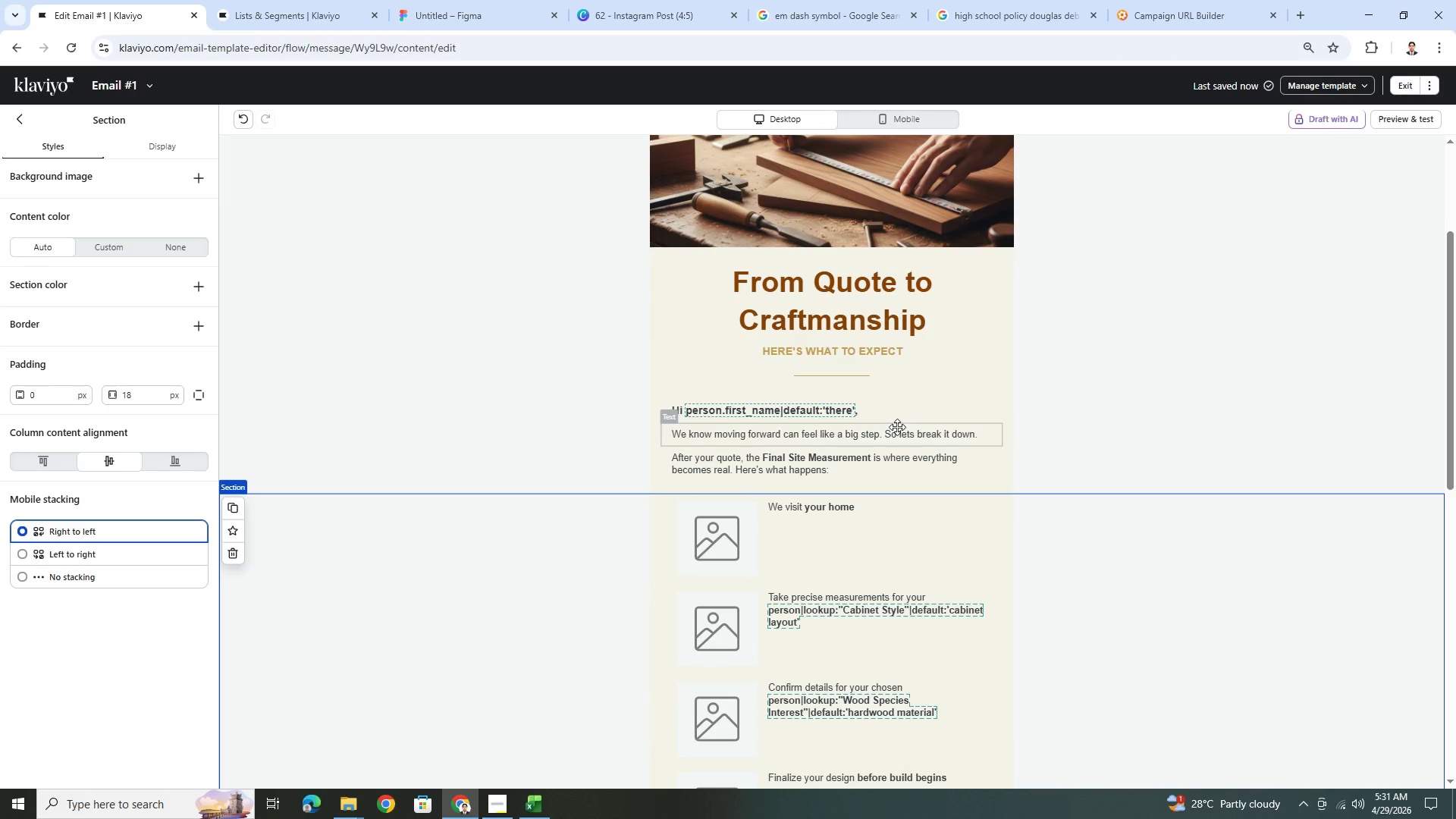 
scroll: coordinate [897, 427], scroll_direction: down, amount: 7.0
 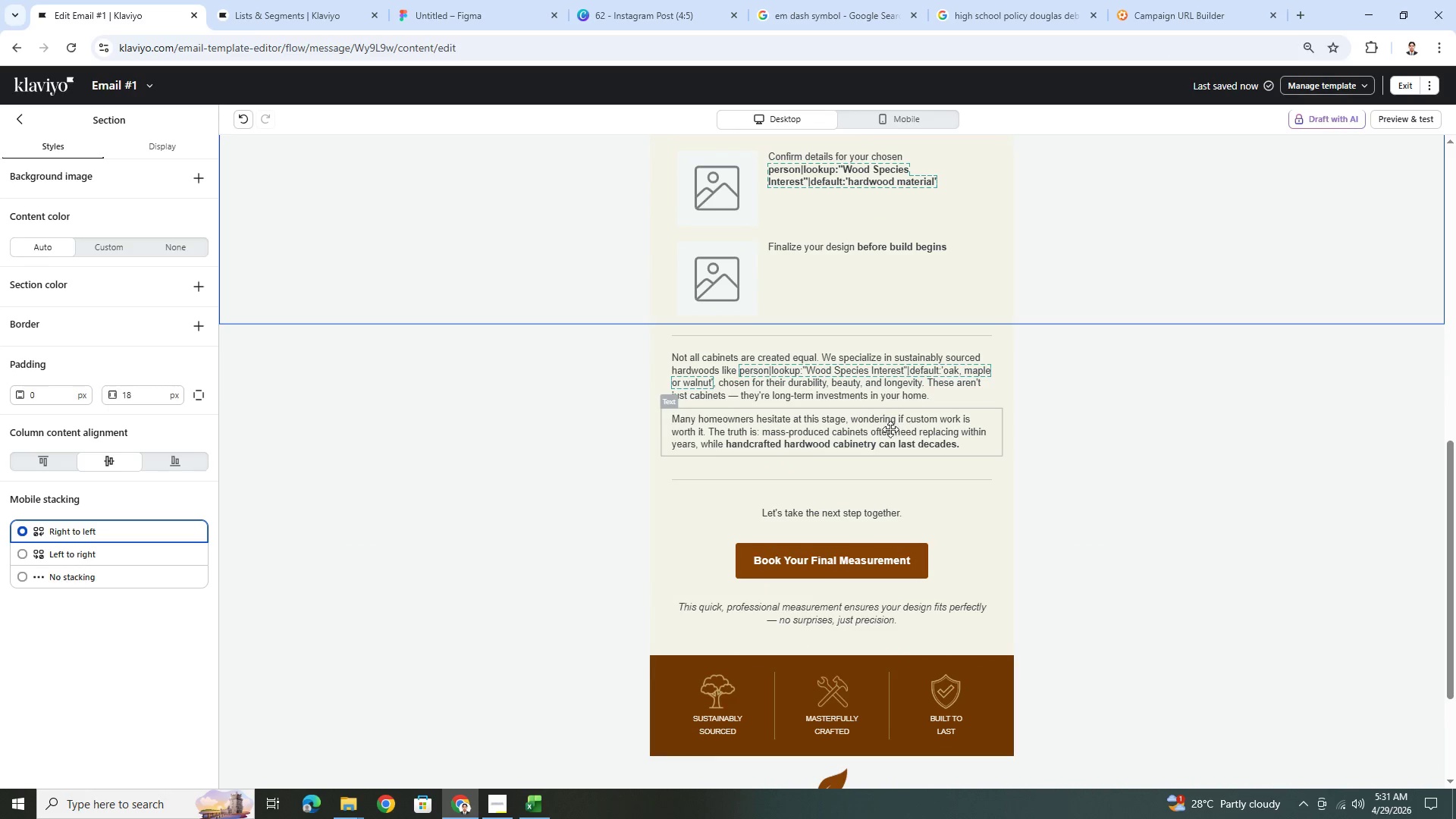 
scroll: coordinate [893, 446], scroll_direction: up, amount: 5.0
 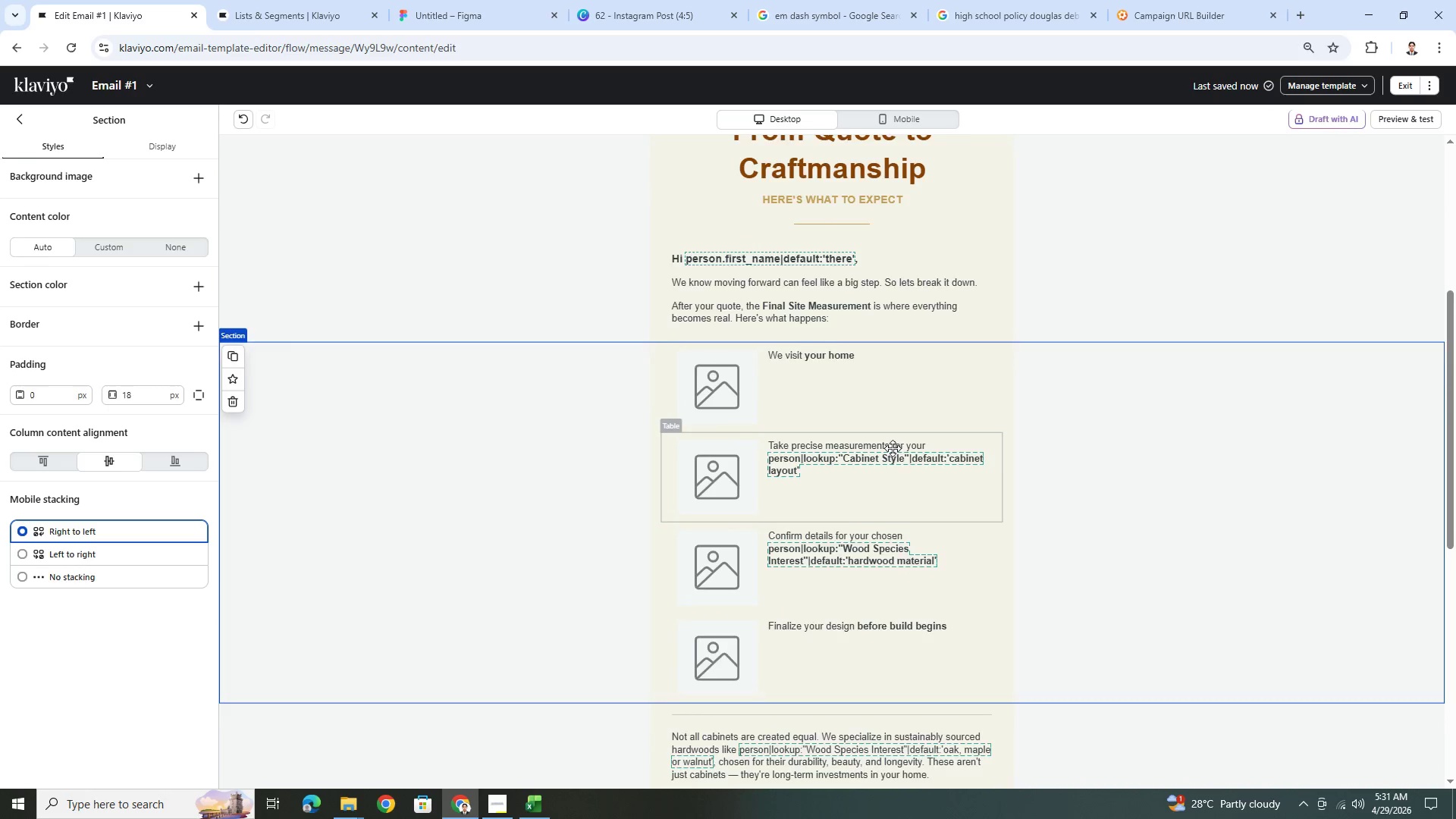 
scroll: coordinate [892, 451], scroll_direction: down, amount: 3.0
 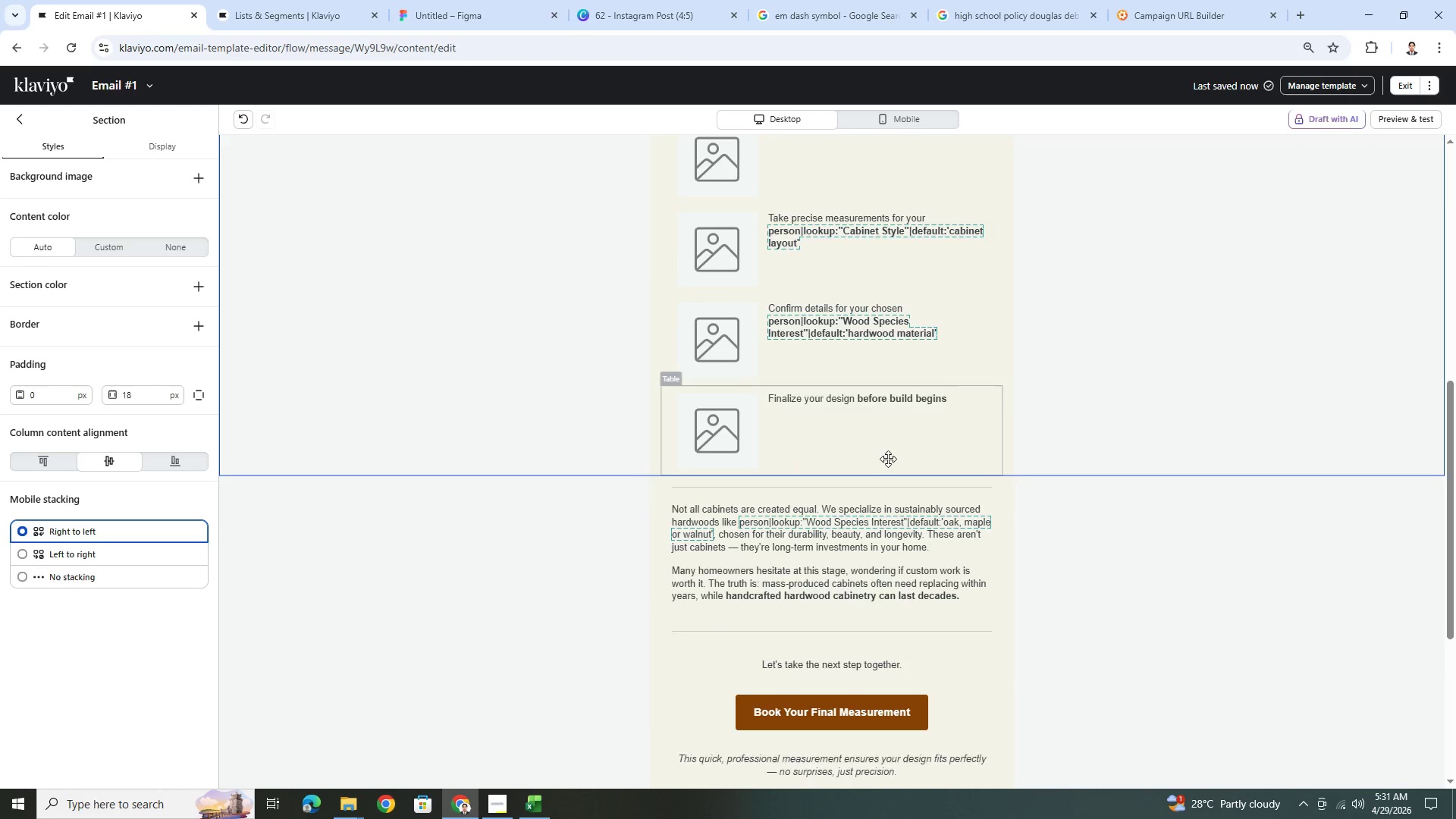 
scroll: coordinate [888, 459], scroll_direction: up, amount: 2.0
 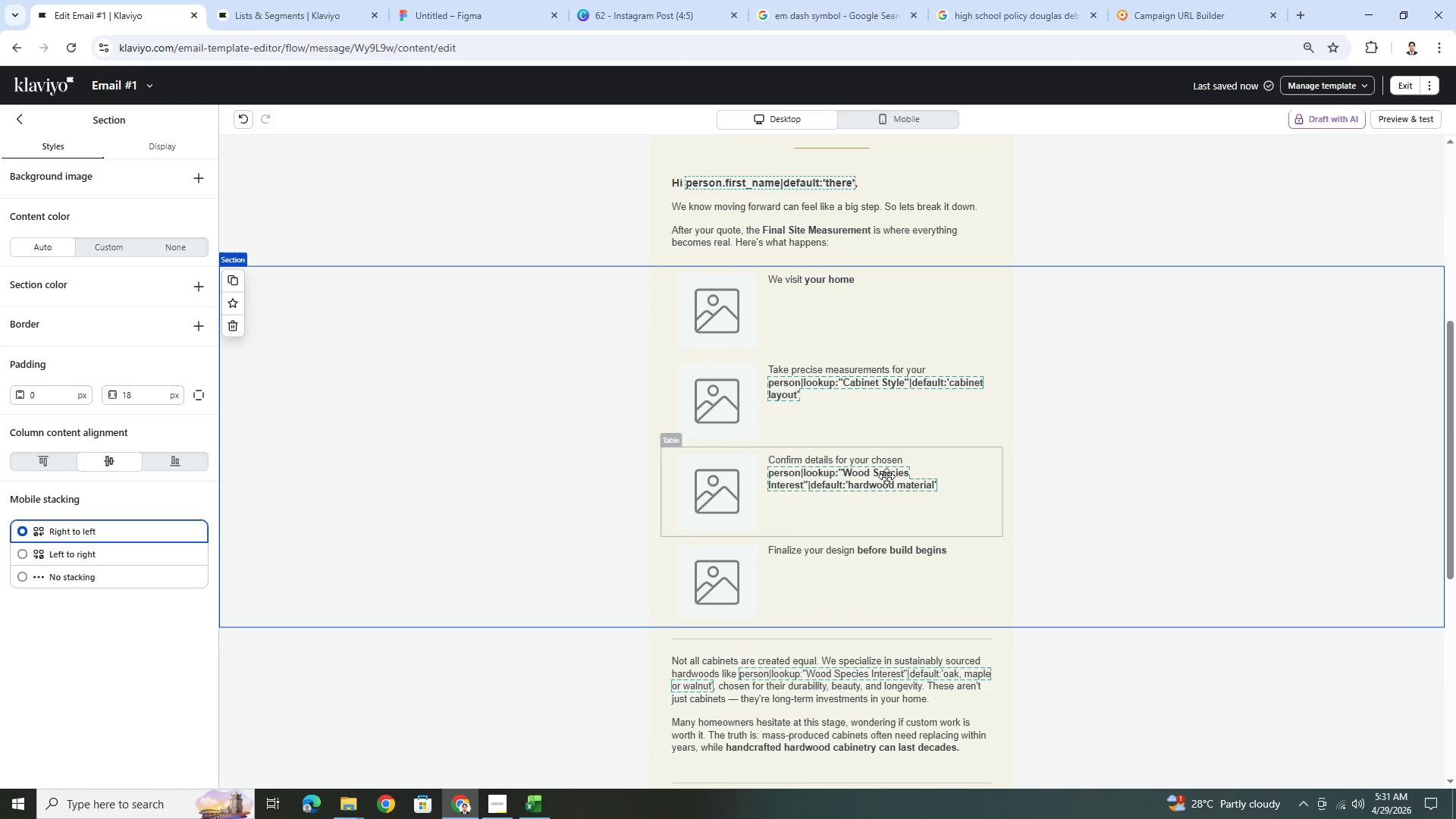 
scroll: coordinate [886, 476], scroll_direction: down, amount: 1.0
 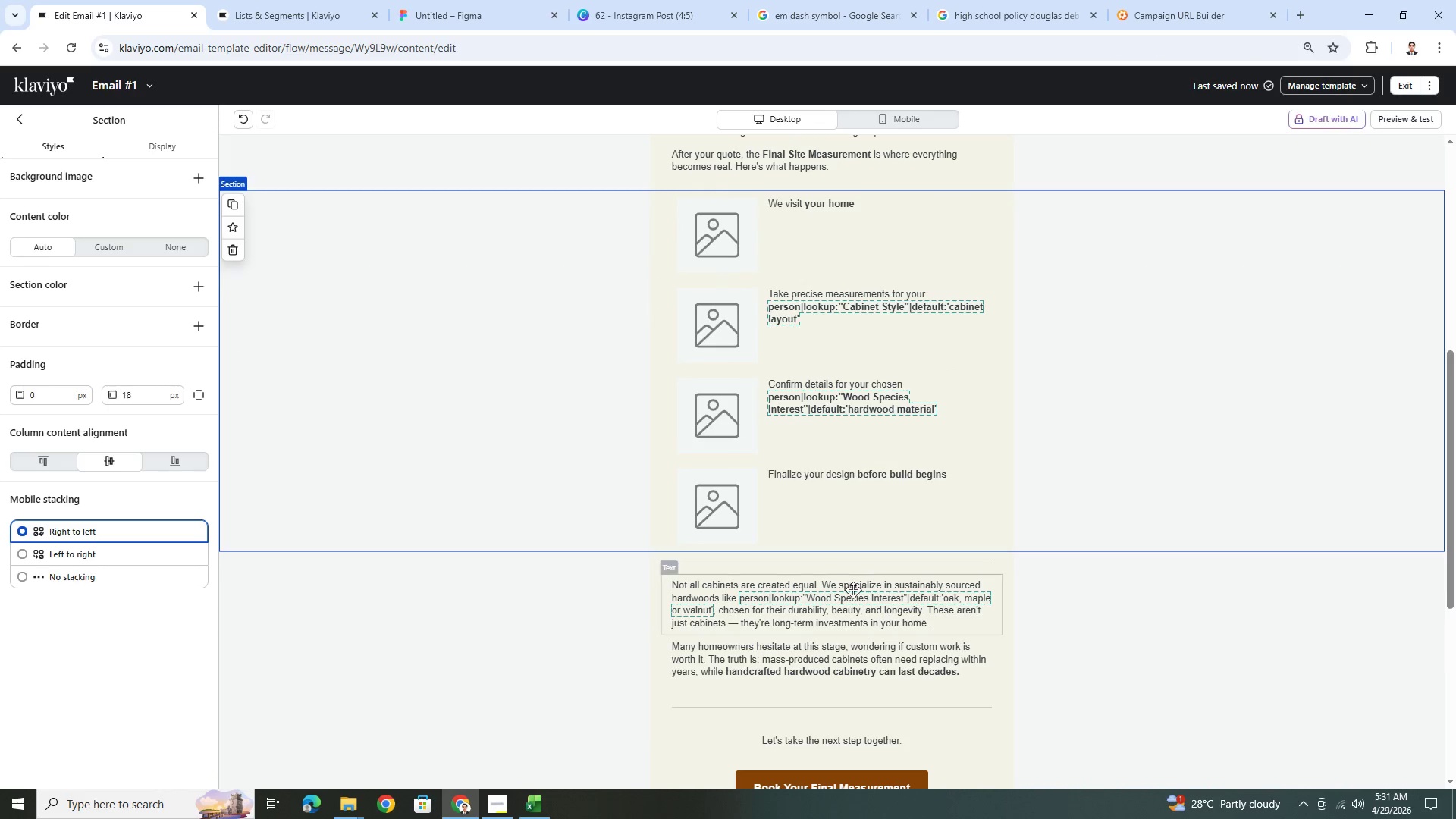 
left_click([847, 605])
 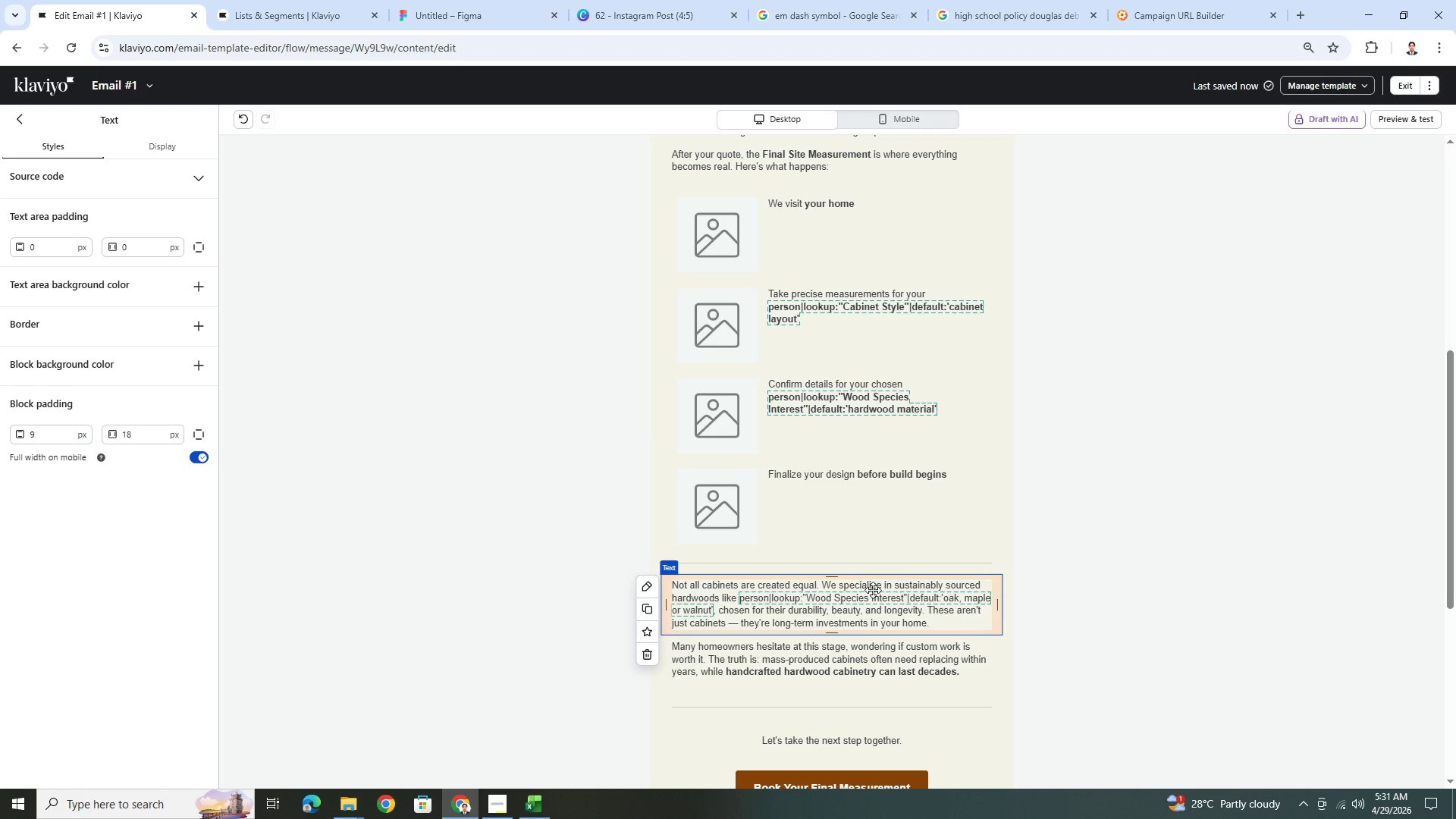 
wait(34.27)
 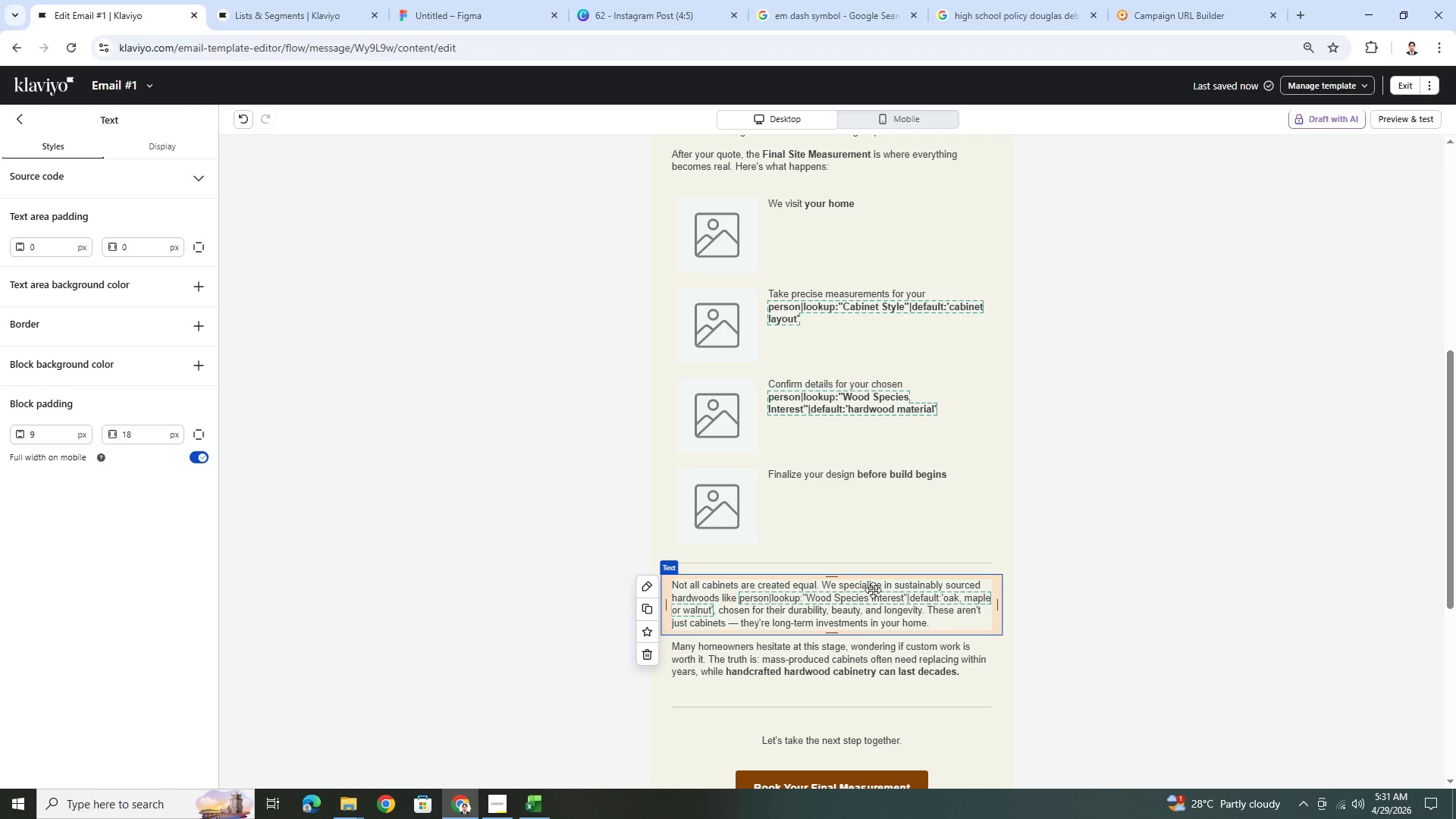 
left_click([905, 560])
 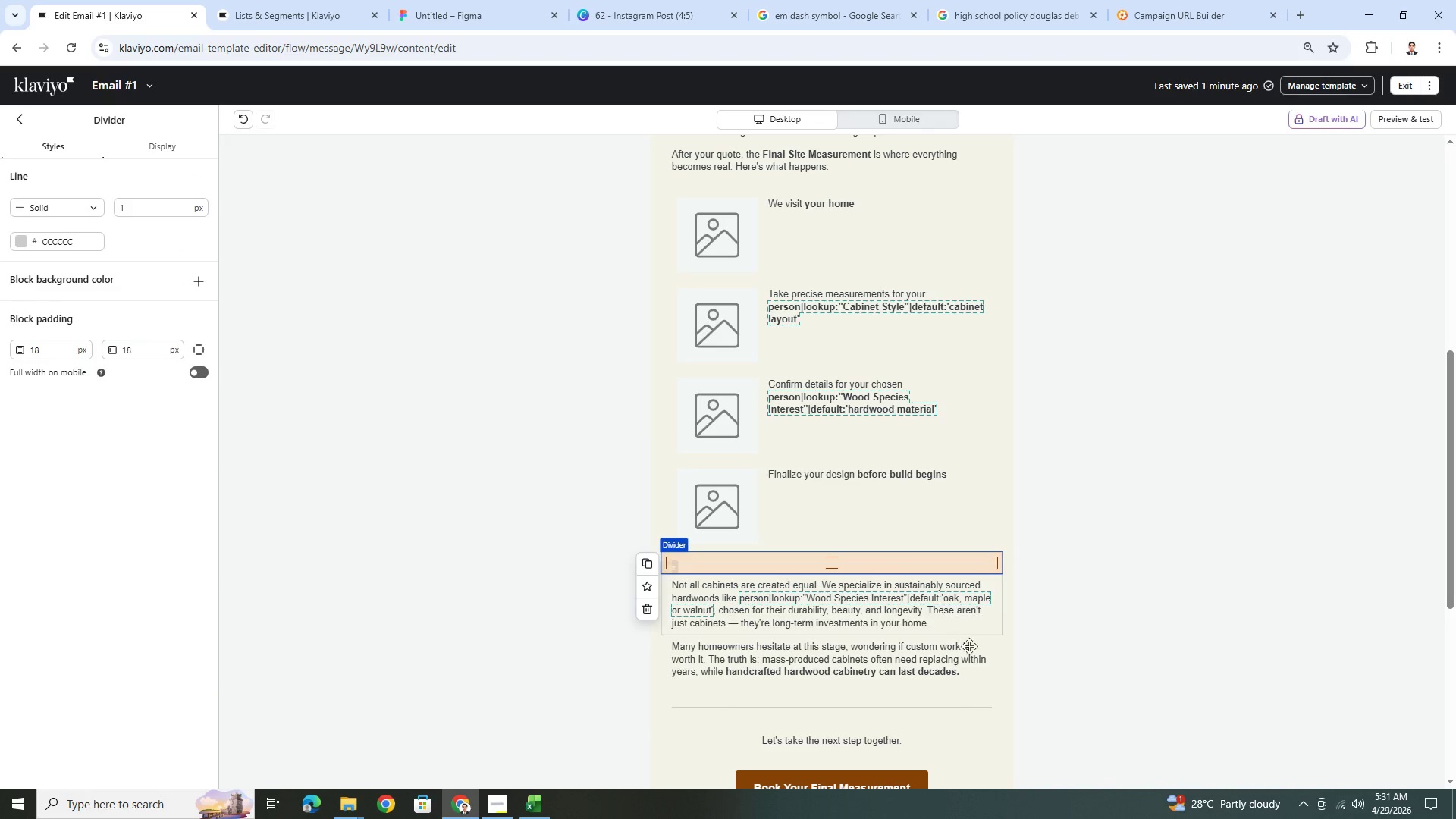 
scroll: coordinate [977, 653], scroll_direction: down, amount: 2.0
 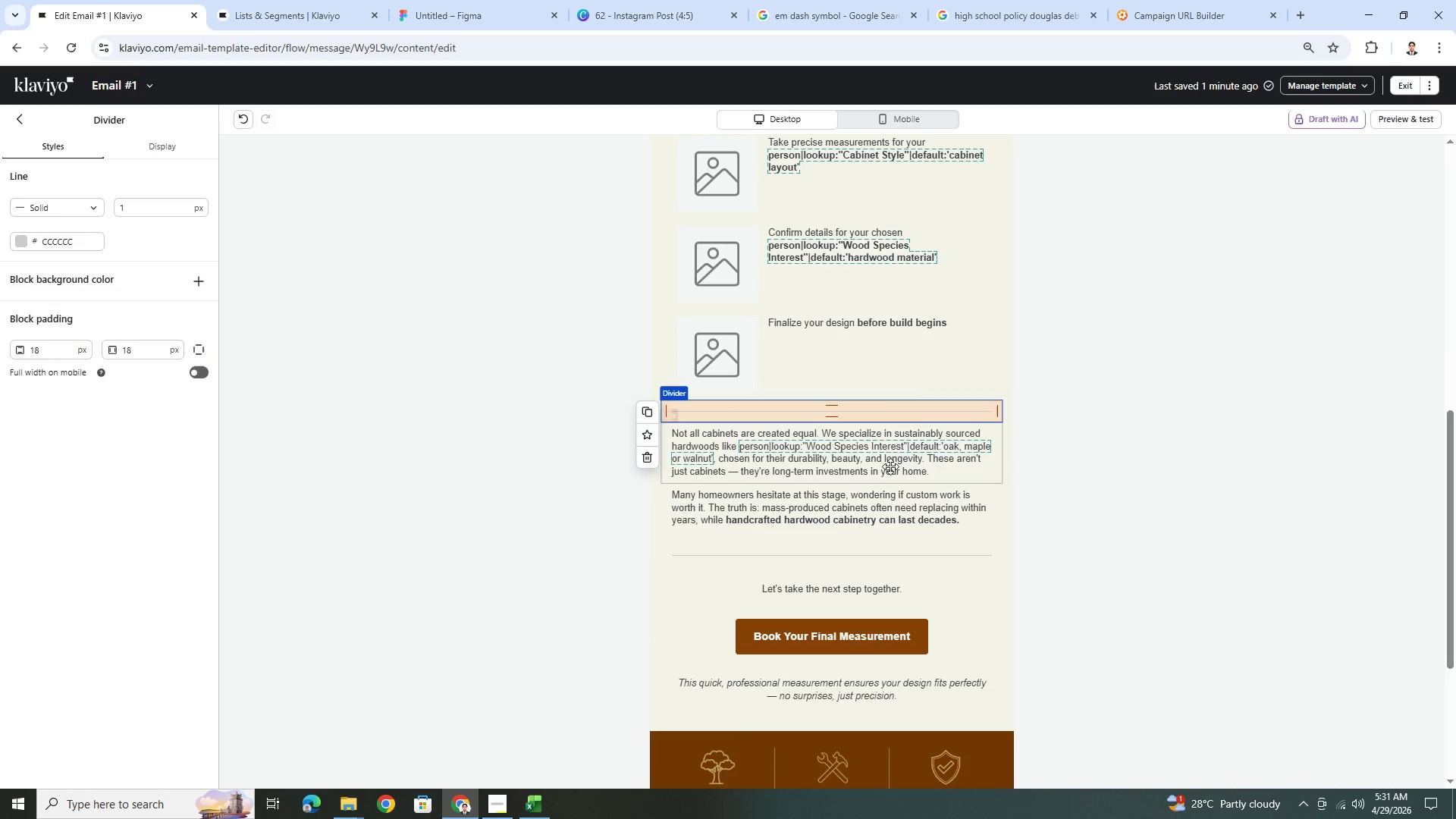 
double_click([890, 466])
 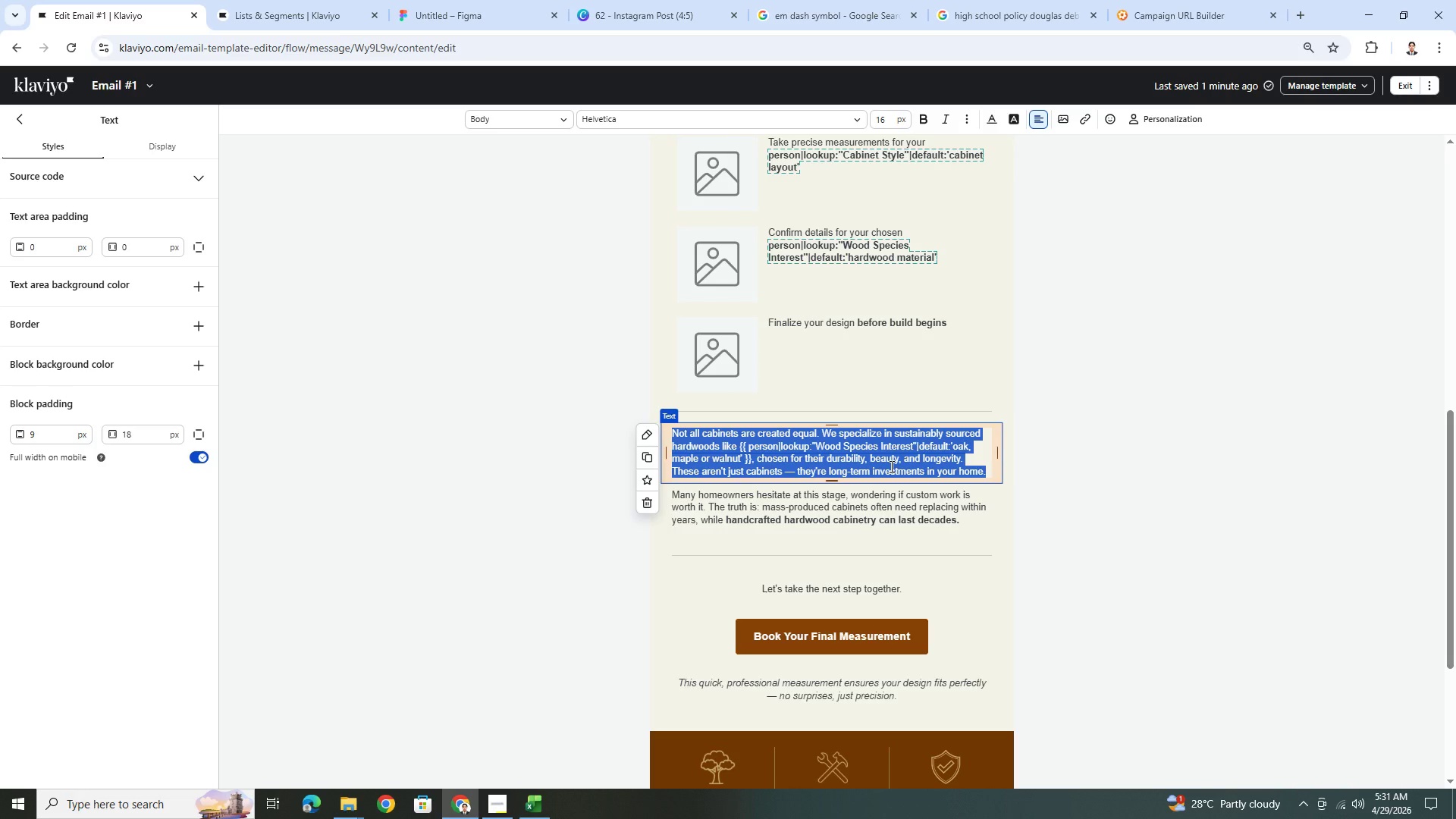 
type(No guesswork. No stress. Just Clarity)
 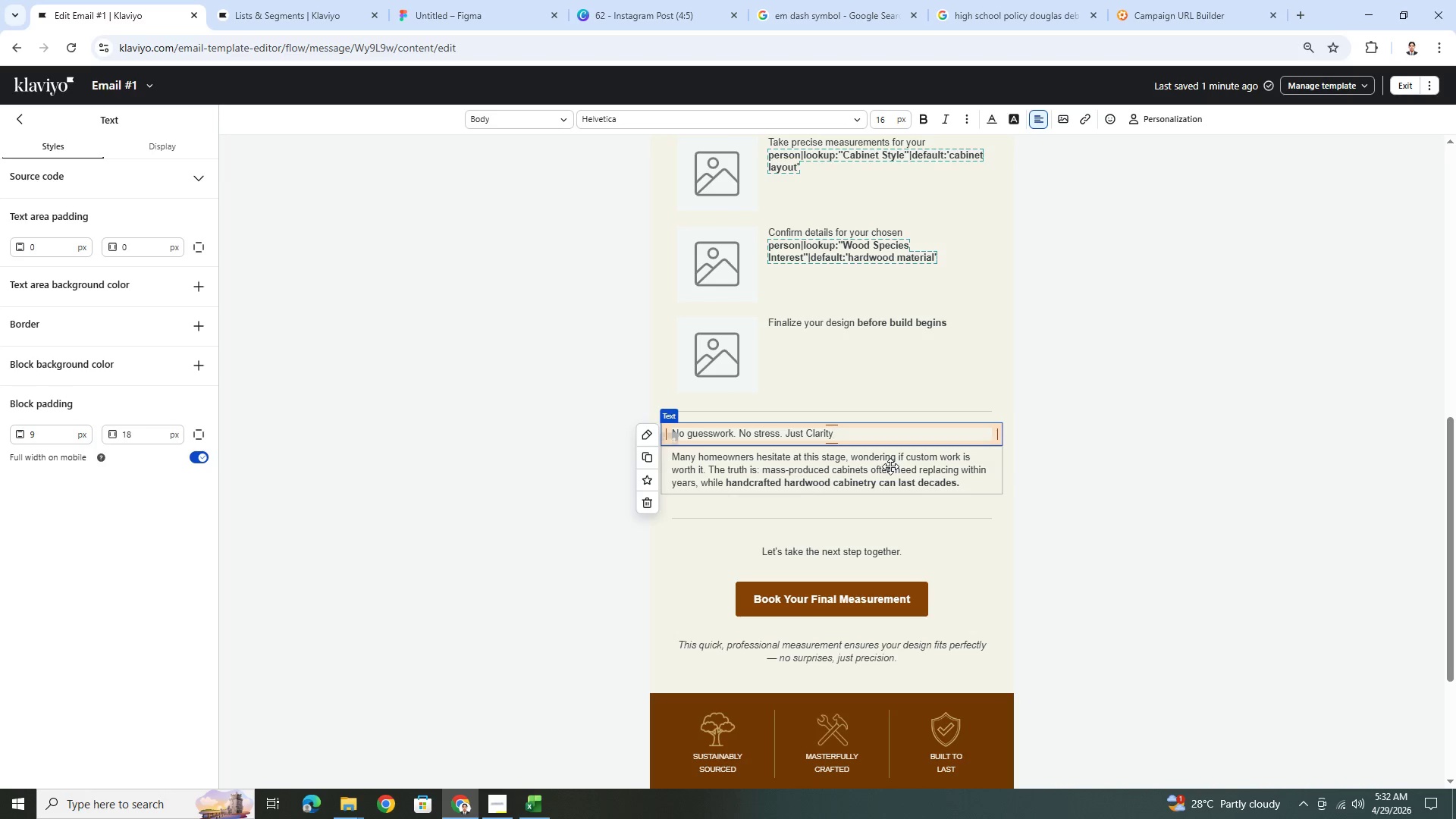 
double_click([812, 431])
 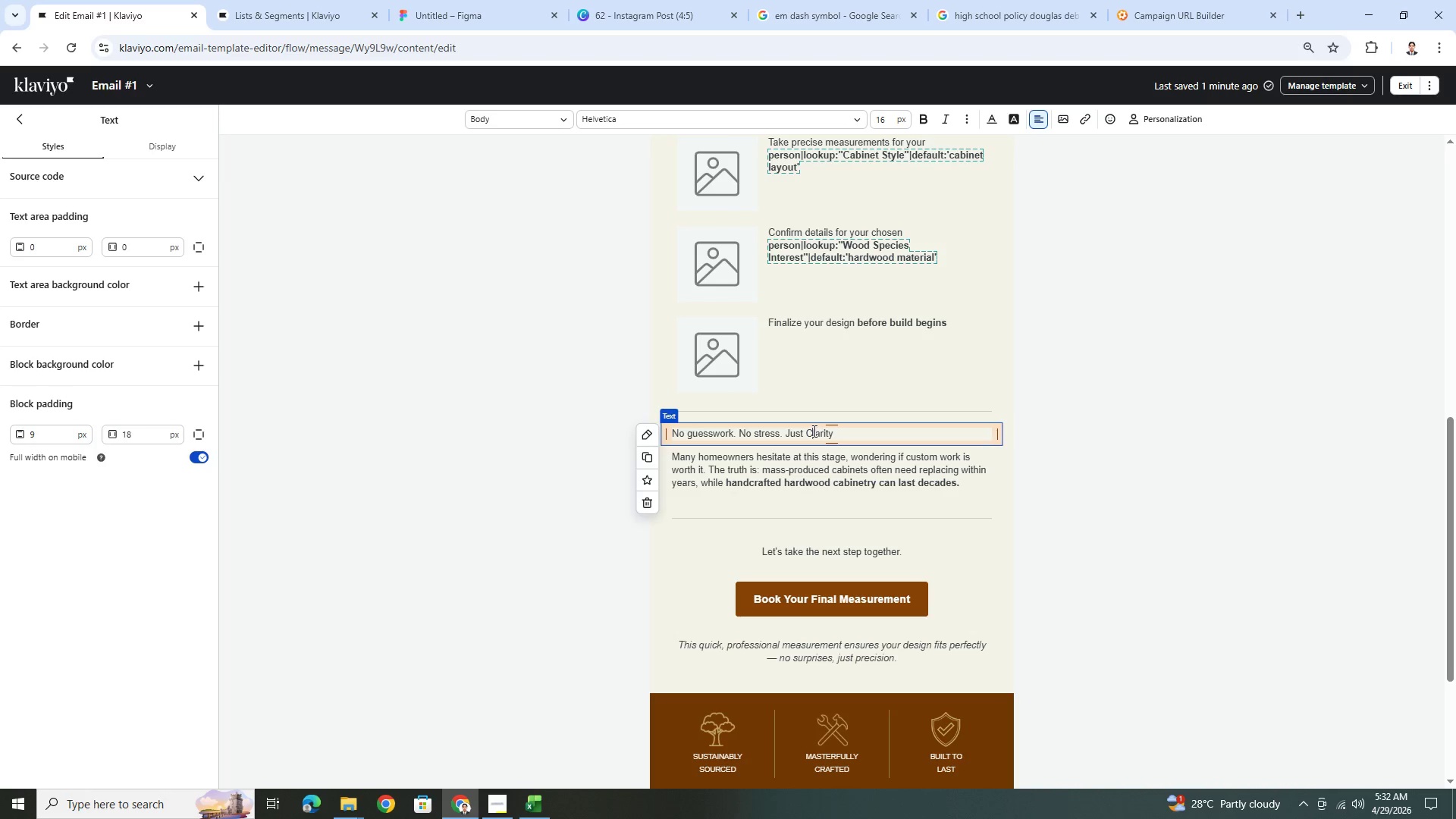 
key(Backspace)
 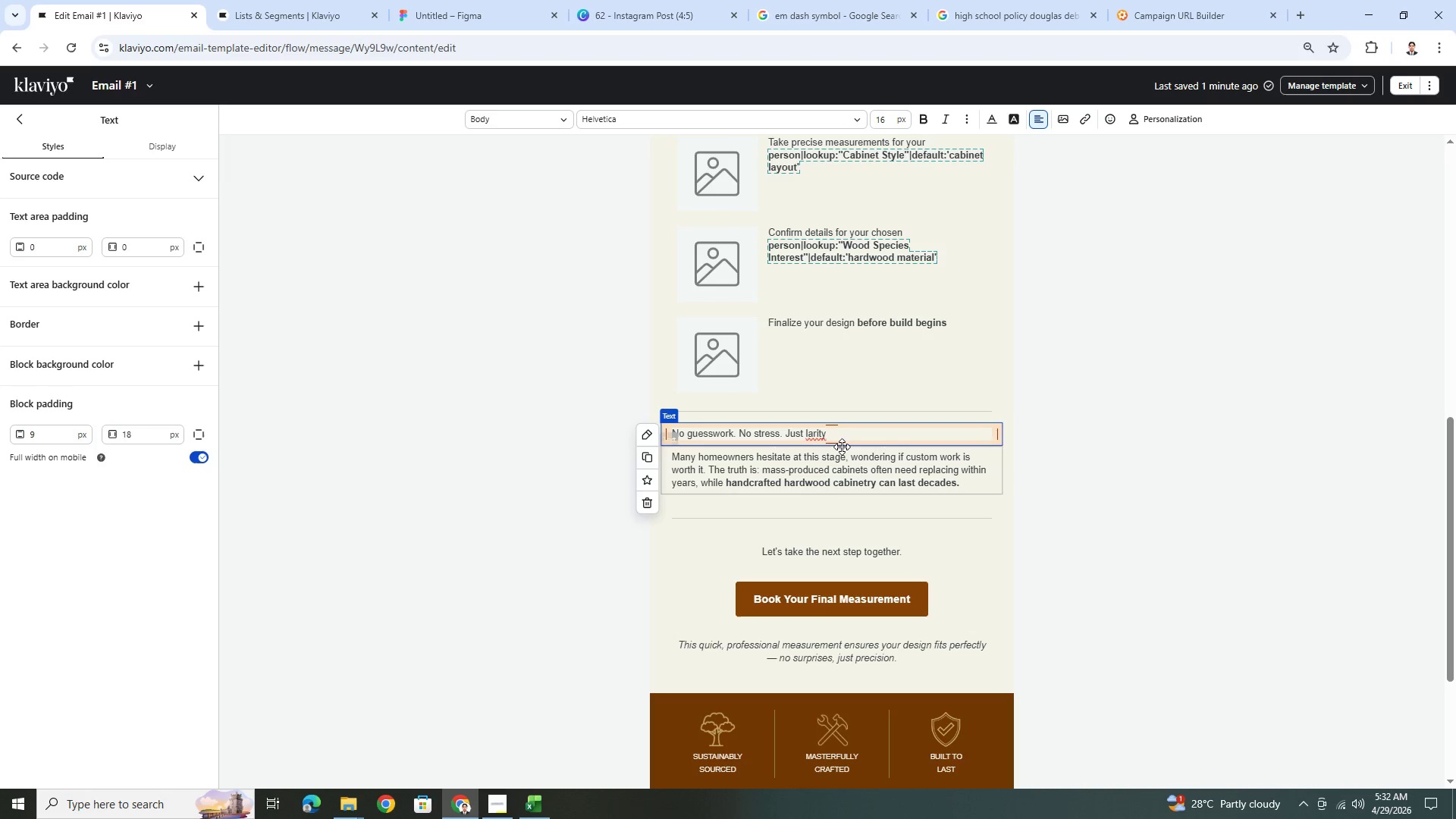 
key(C)
 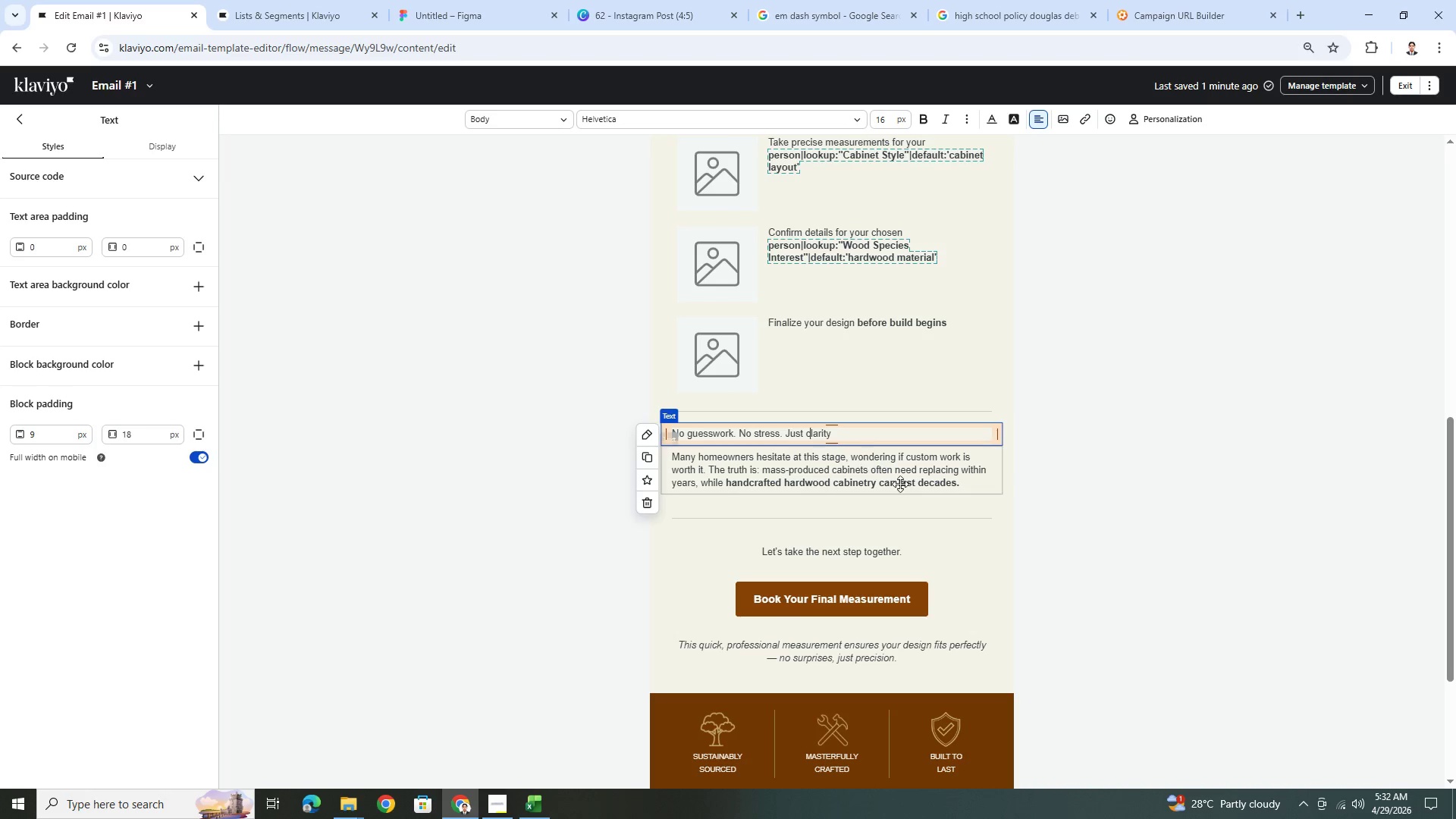 
left_click([900, 484])
 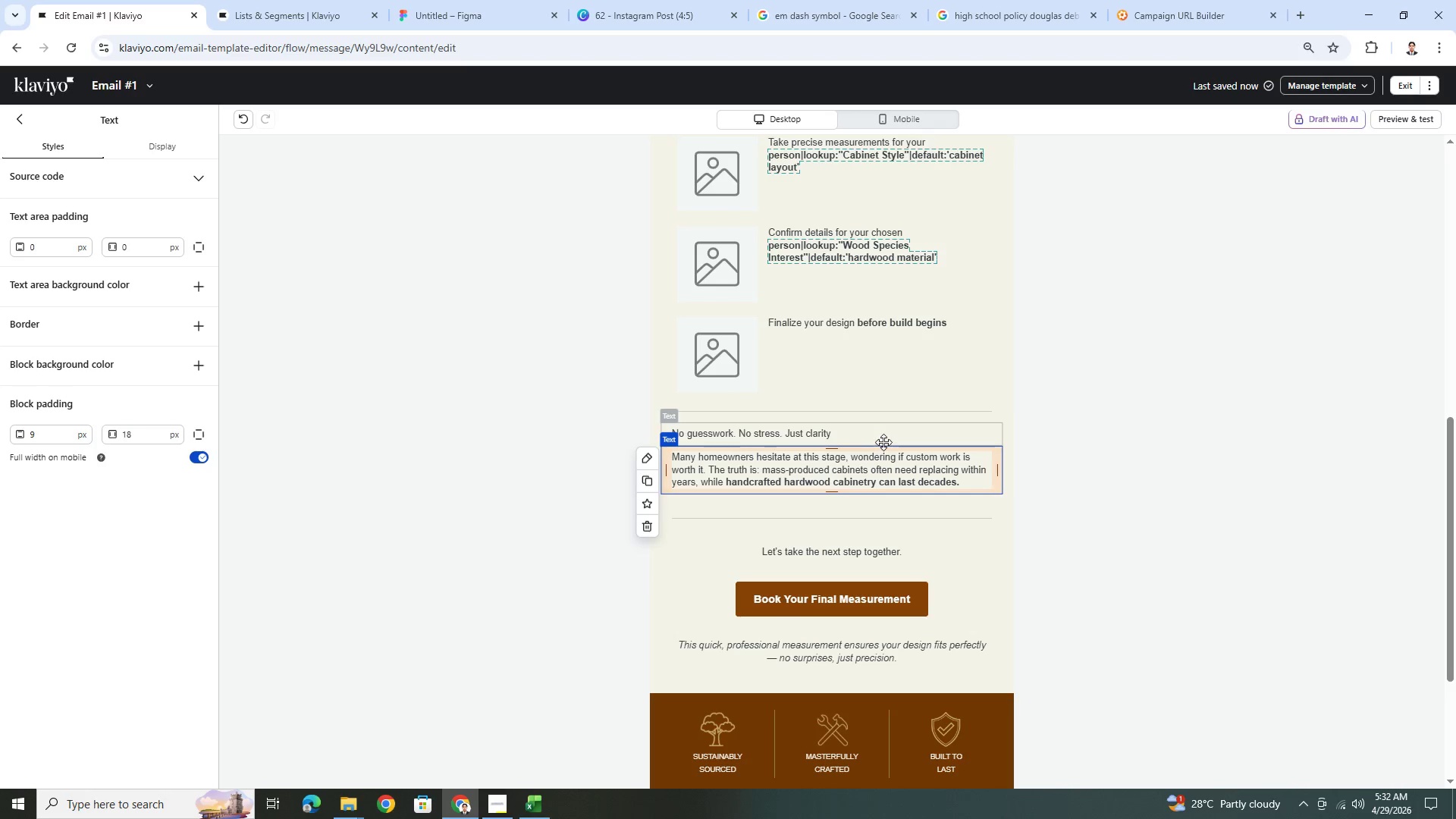 
double_click([883, 433])
 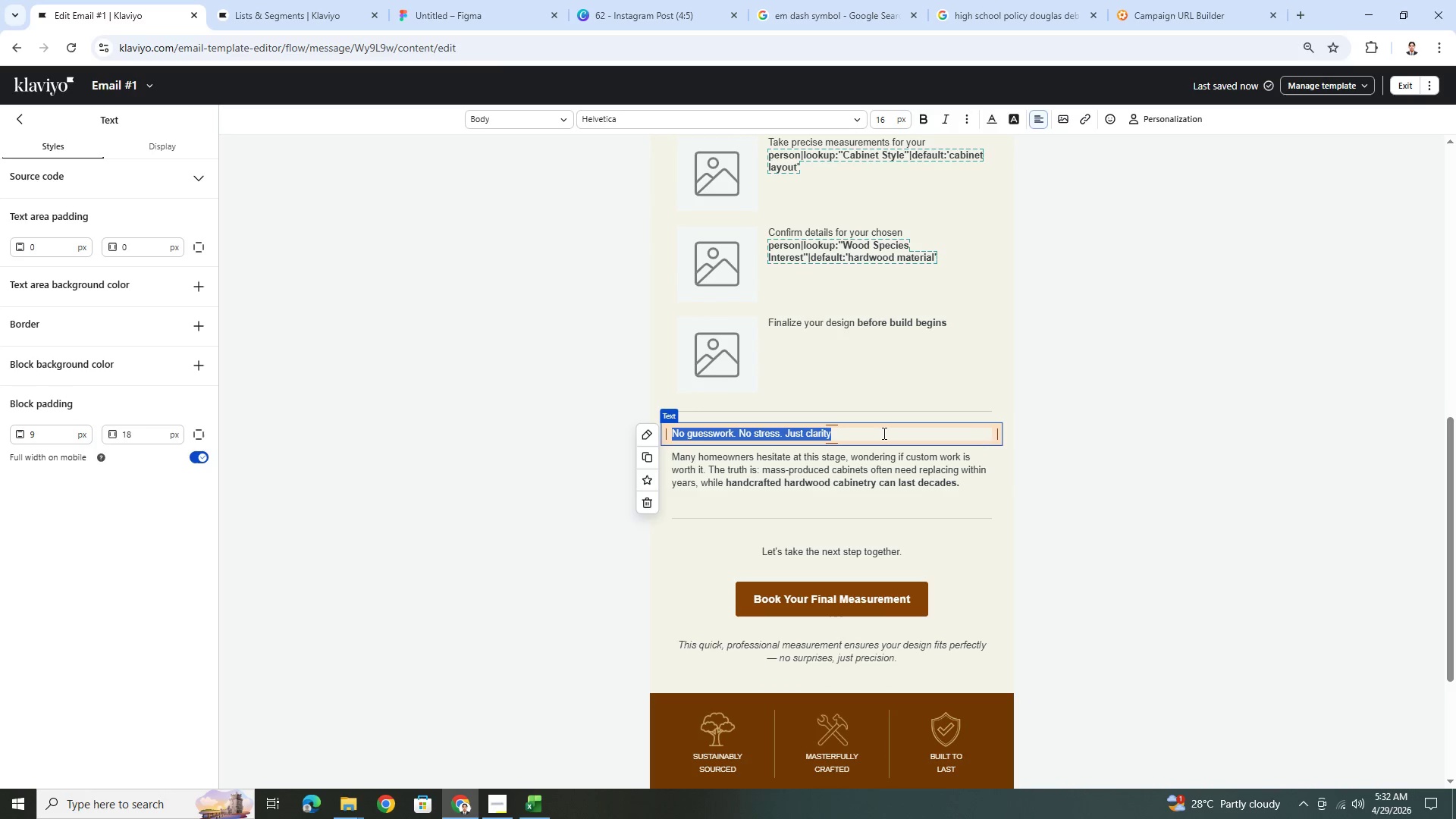 
left_click([883, 433])
 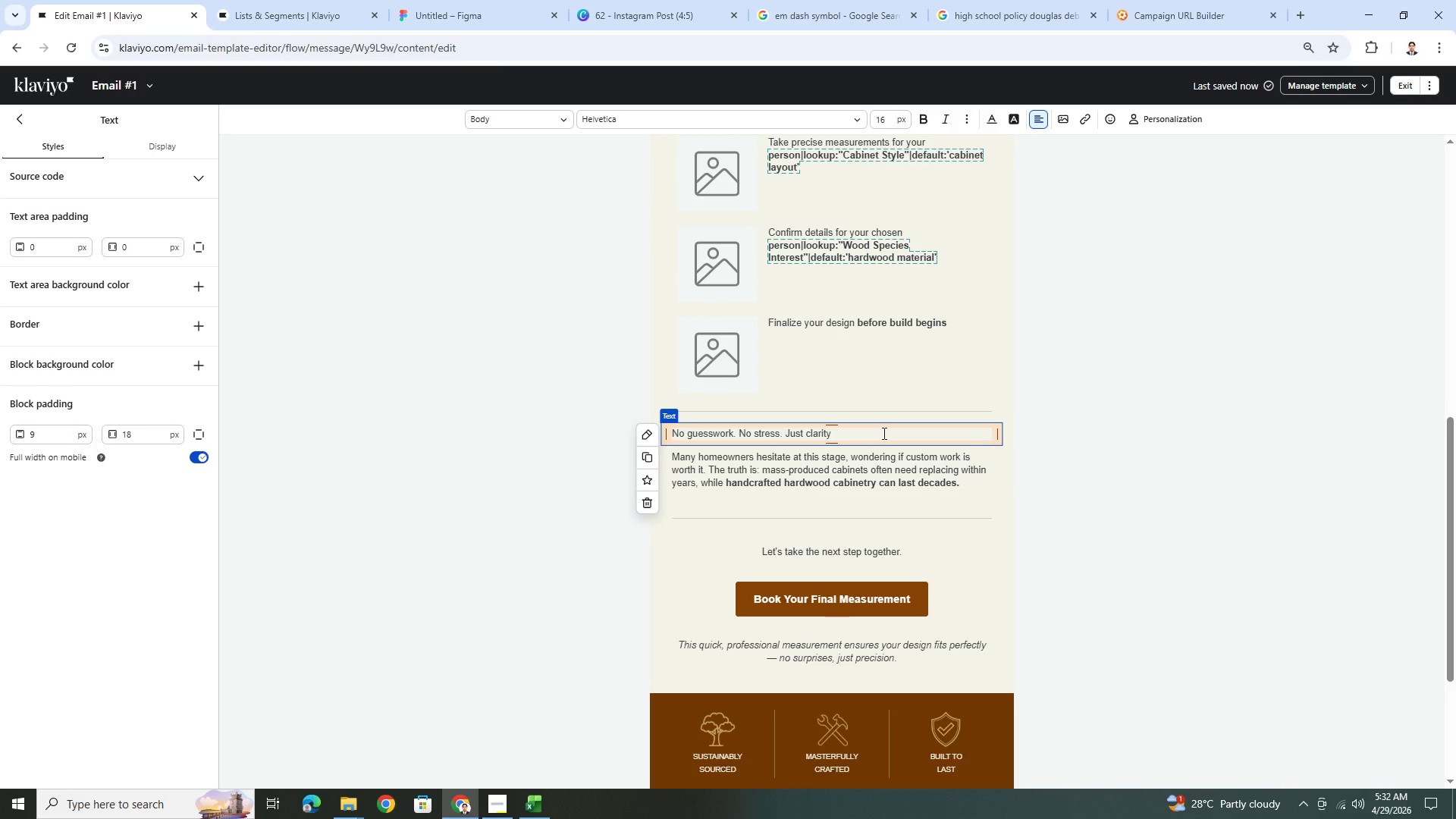 
key(Period)
 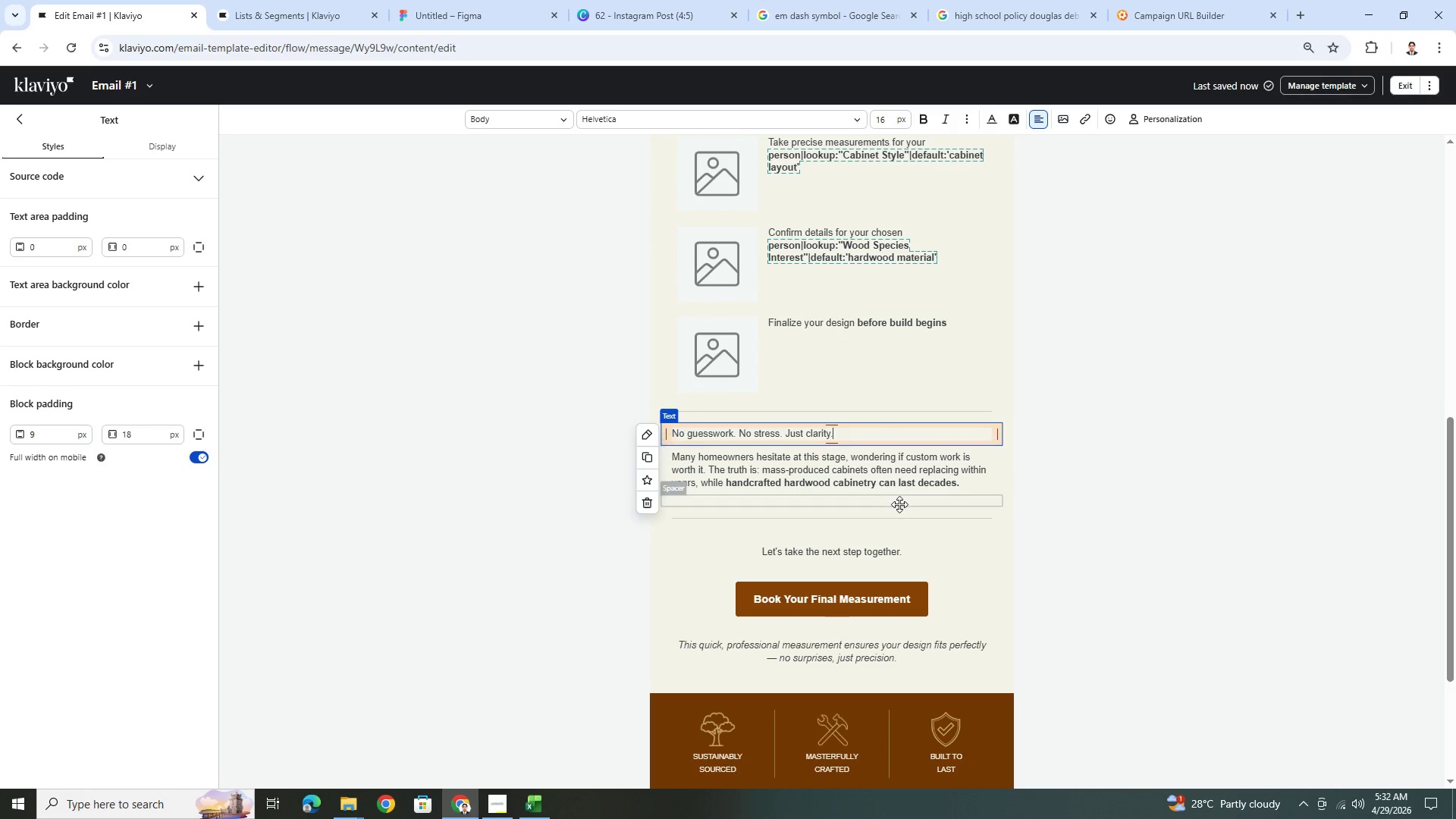 
left_click([899, 504])
 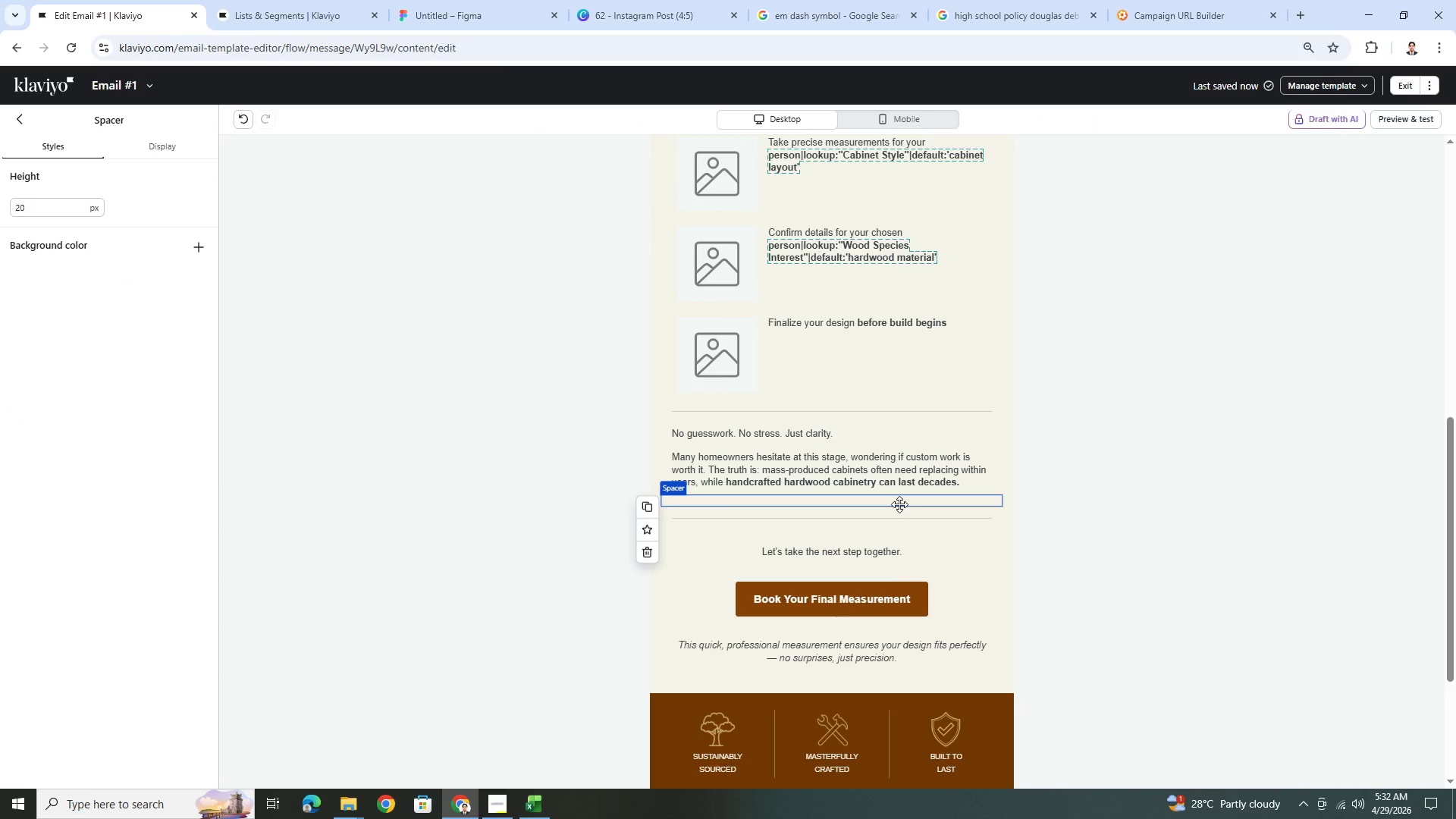 
wait(21.64)
 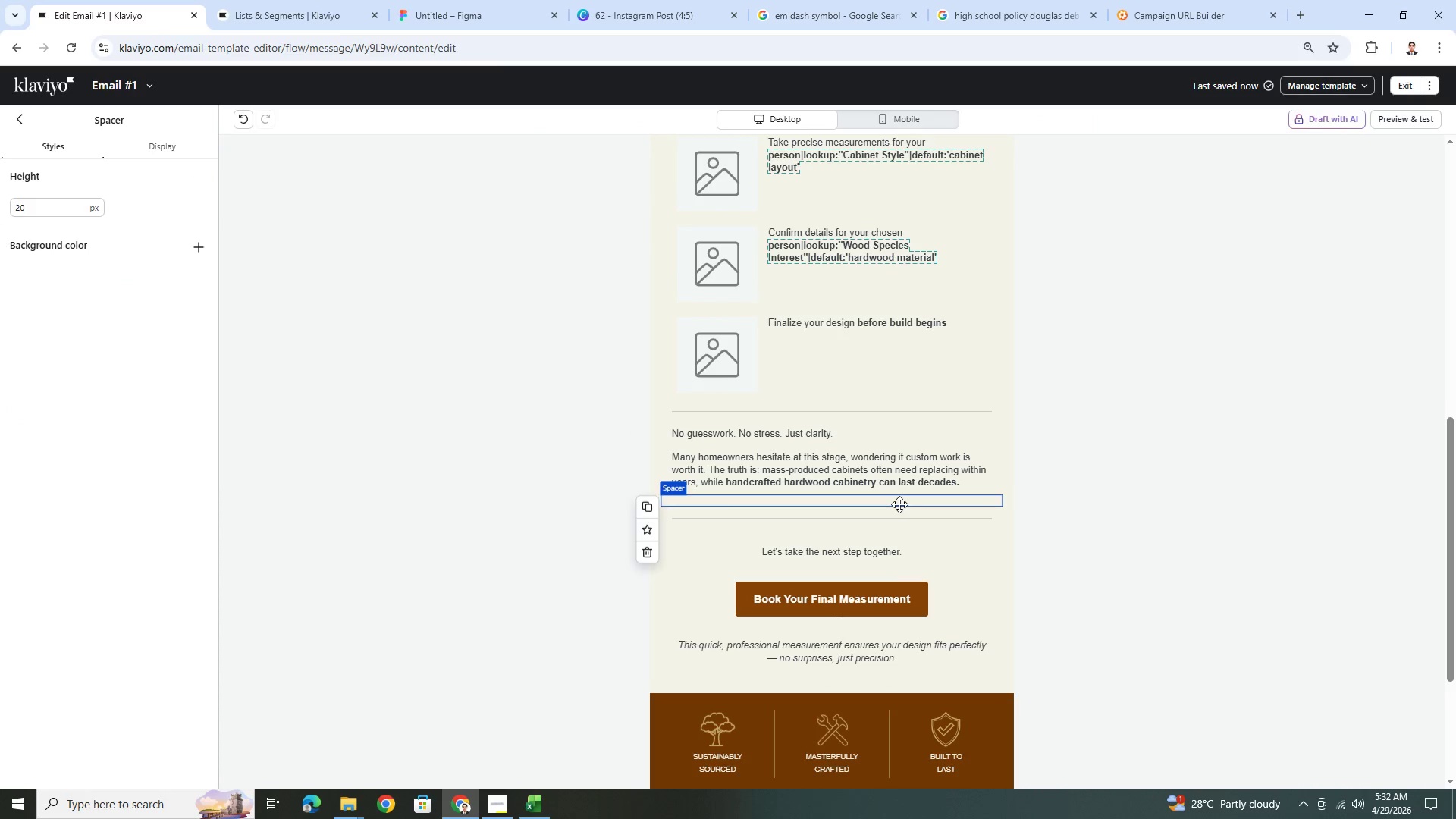 
scroll: coordinate [1134, 585], scroll_direction: up, amount: 6.0
 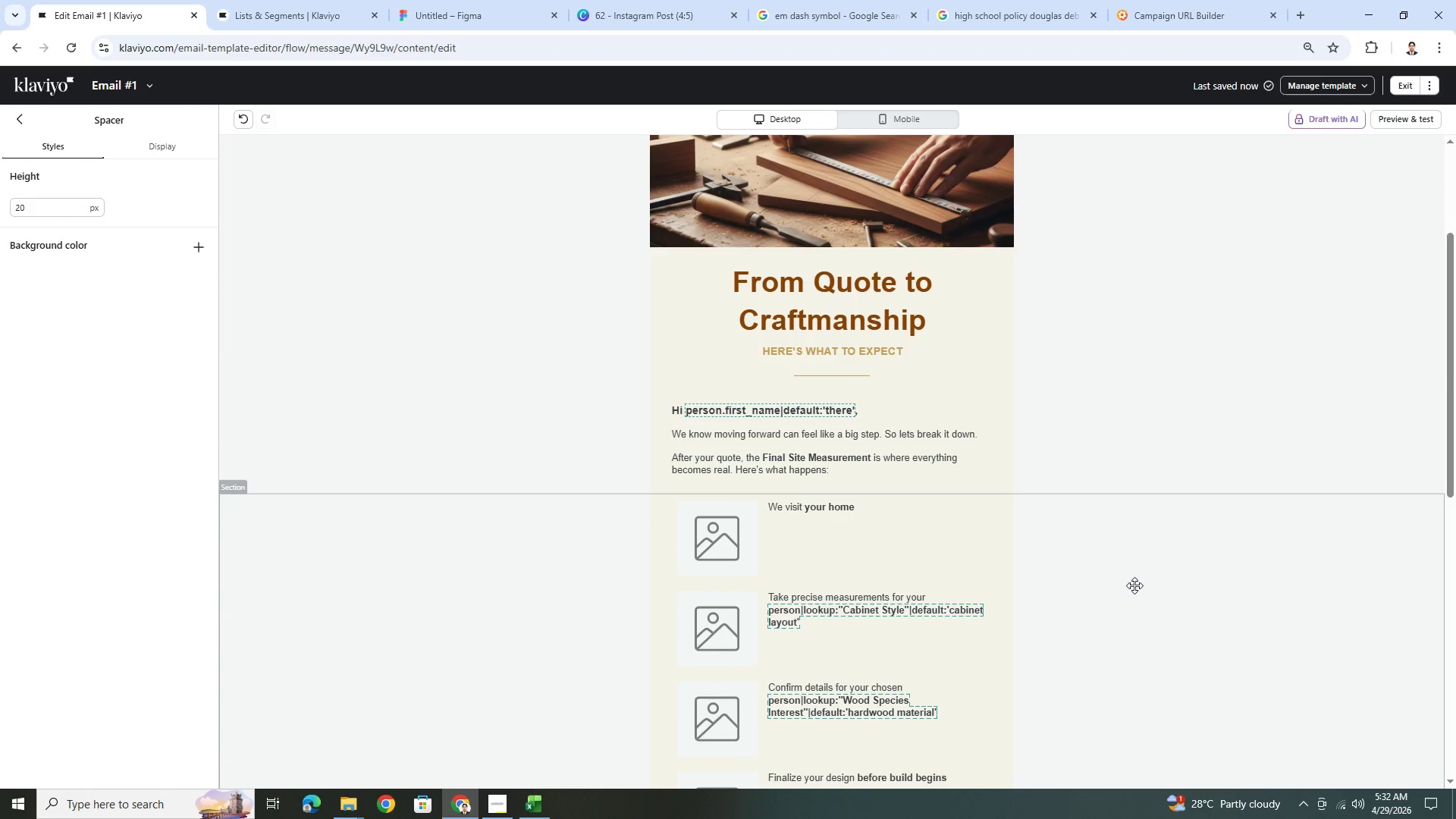 
scroll: coordinate [1134, 585], scroll_direction: down, amount: 4.0
 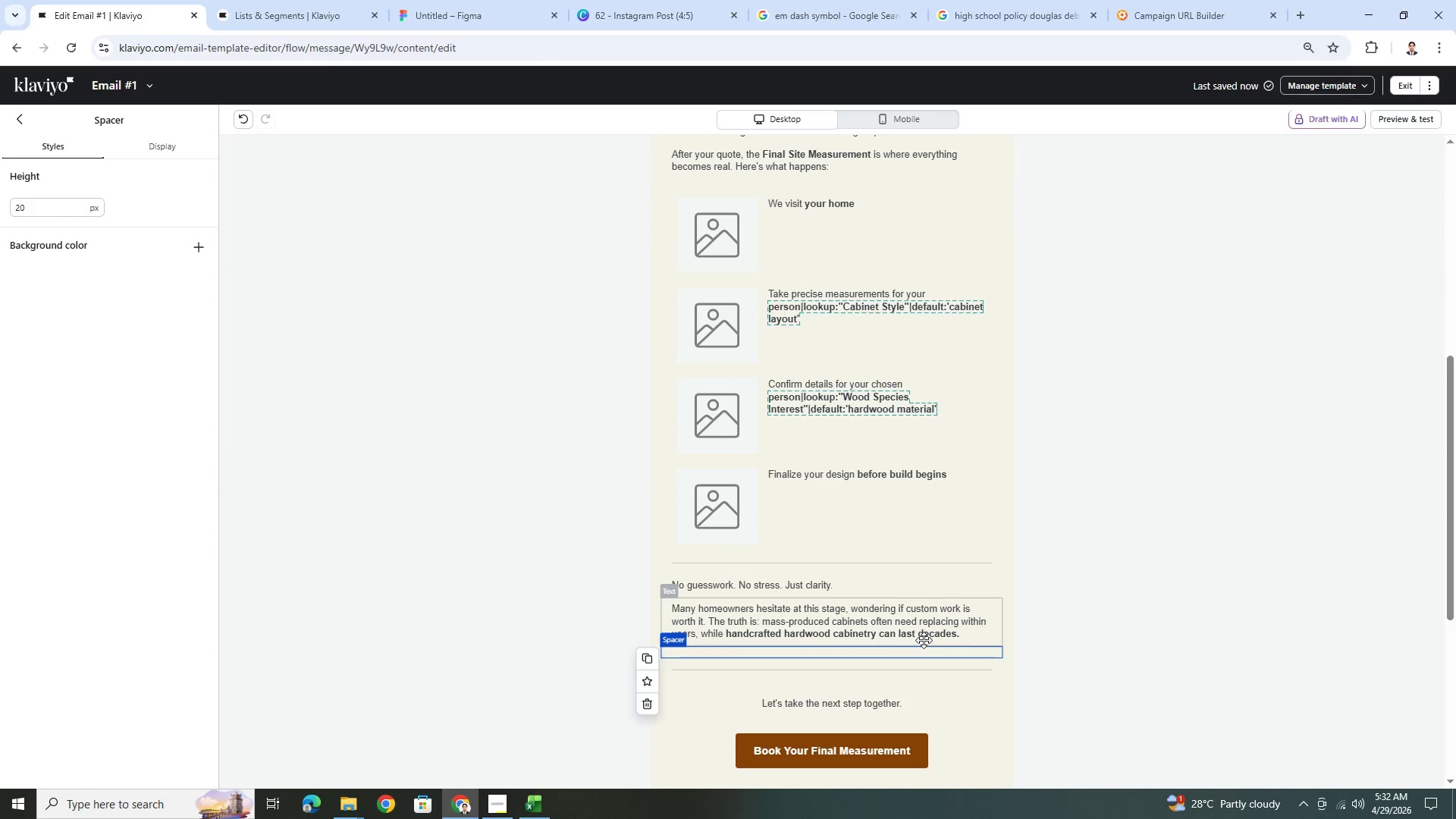 
left_click([921, 635])
 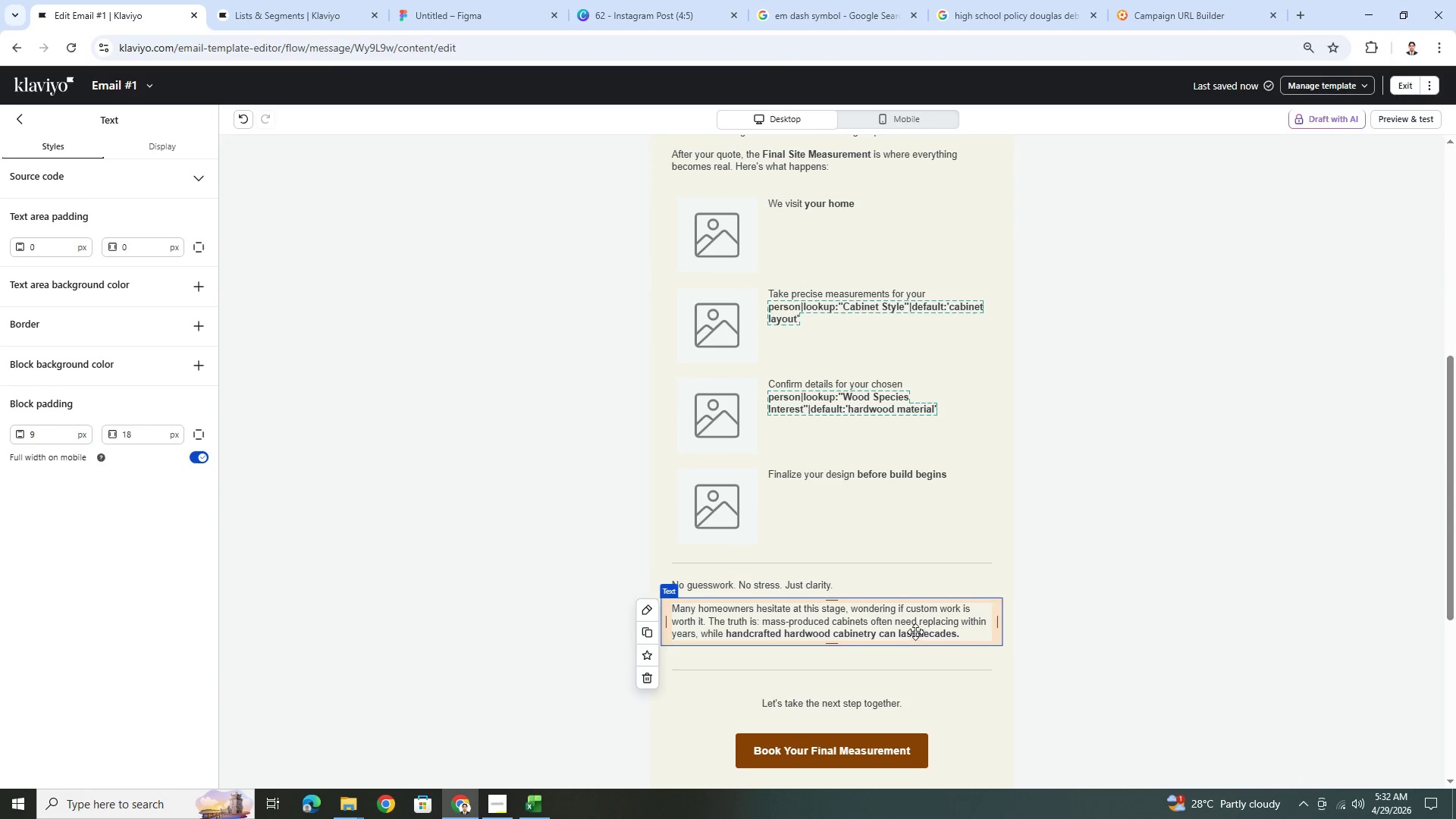 
double_click([911, 629])
 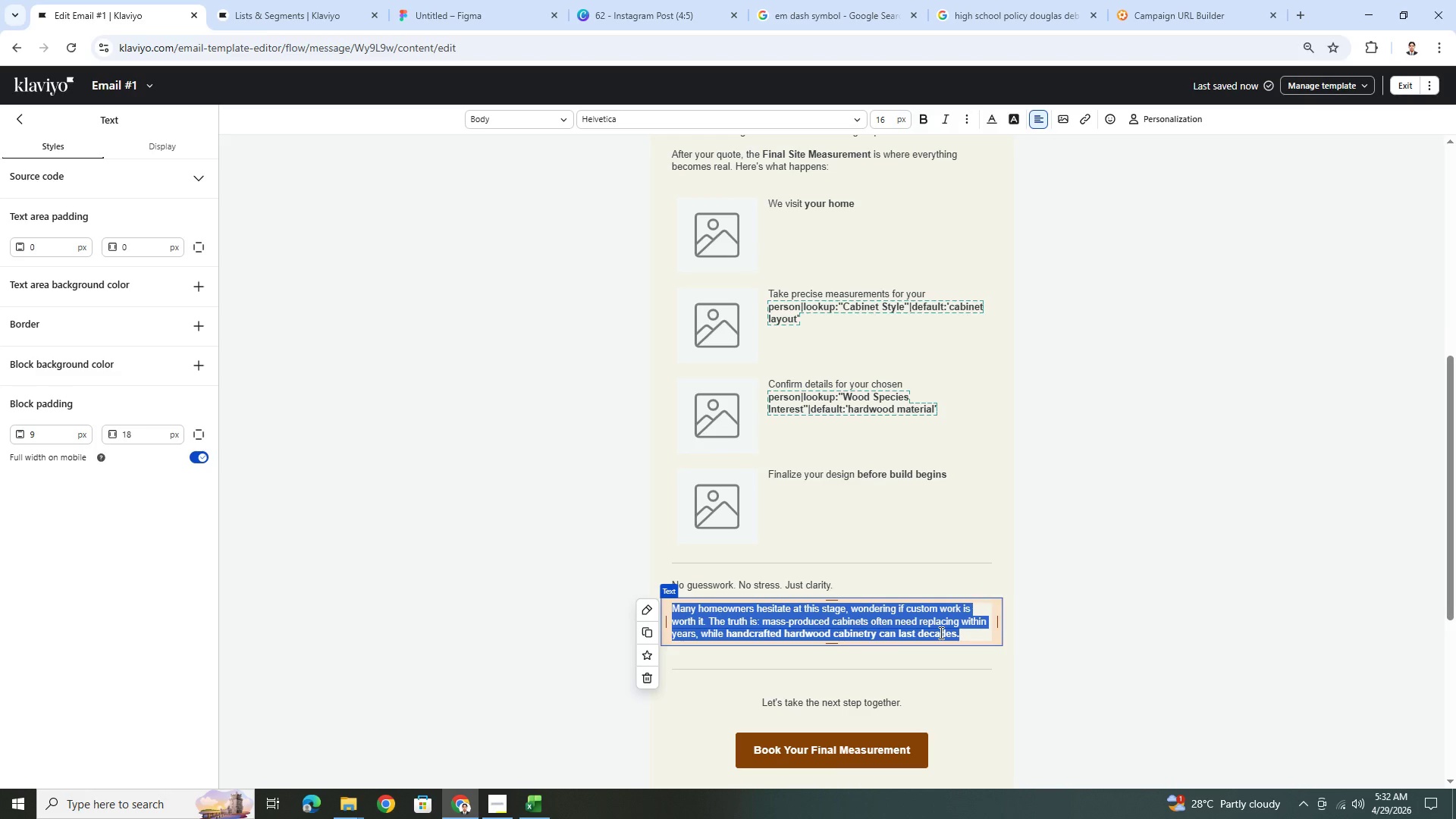 
type(This step)
 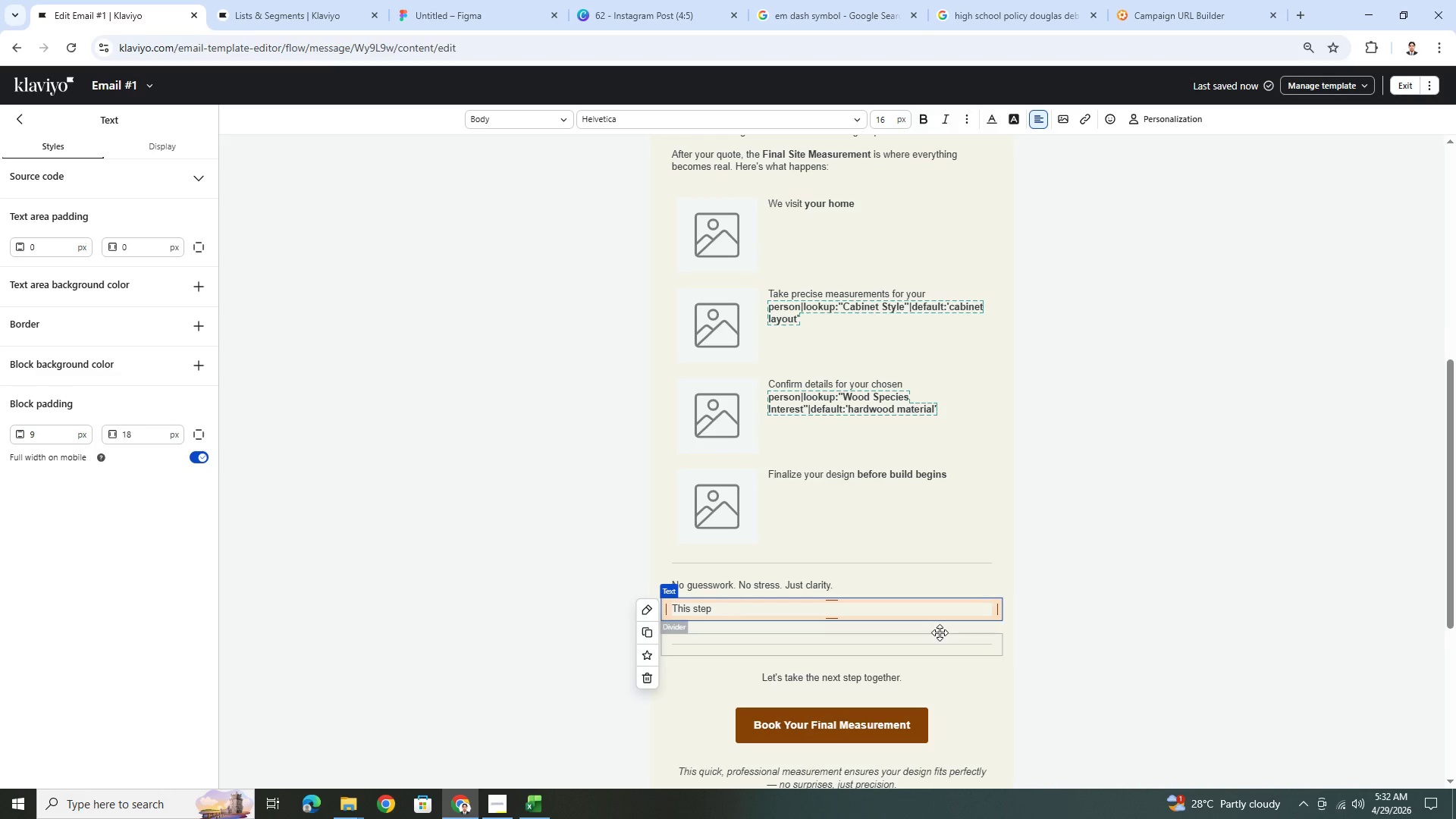 
type(ensures)
key(Backspace)
key(Backspace)
key(Backspace)
key(Backspace)
key(Backspace)
key(Backspace)
key(Backspace)
type( ensures your )
 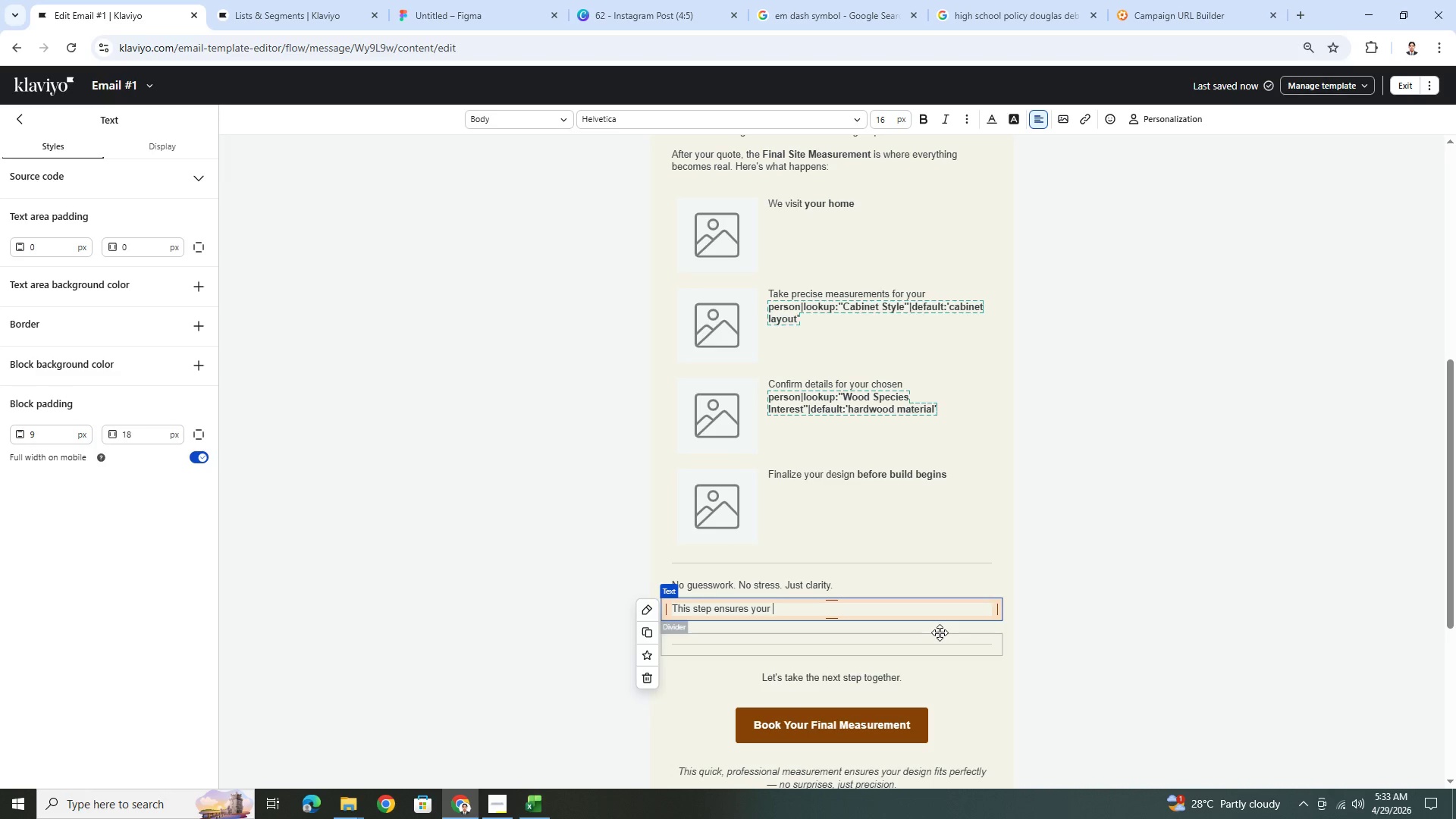 
type(cabinetry fits flawlessly and avoid )
key(Backspace)
type(s )
 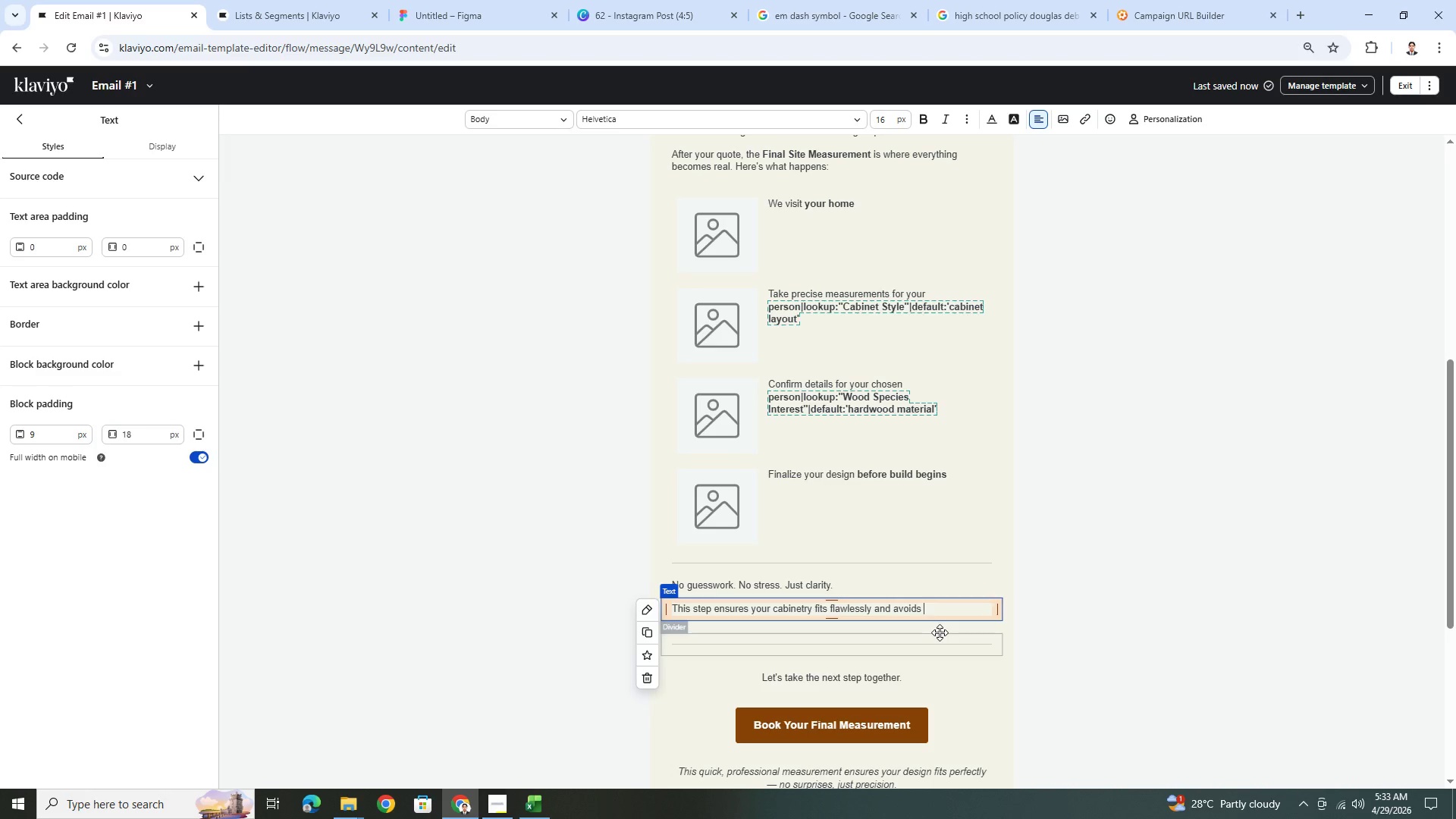 
type(costly adjustments later.)
 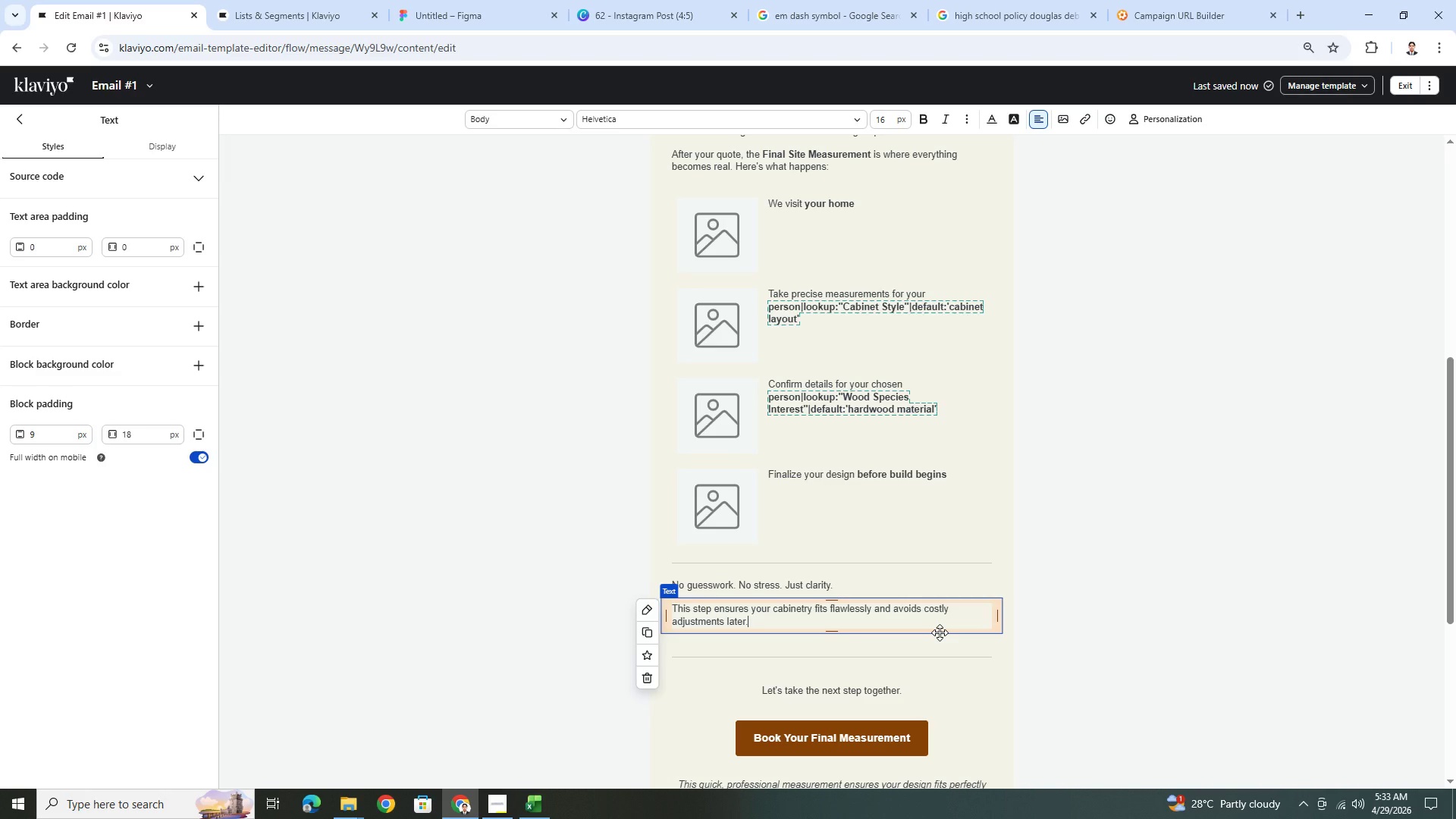 
left_click([1122, 659])
 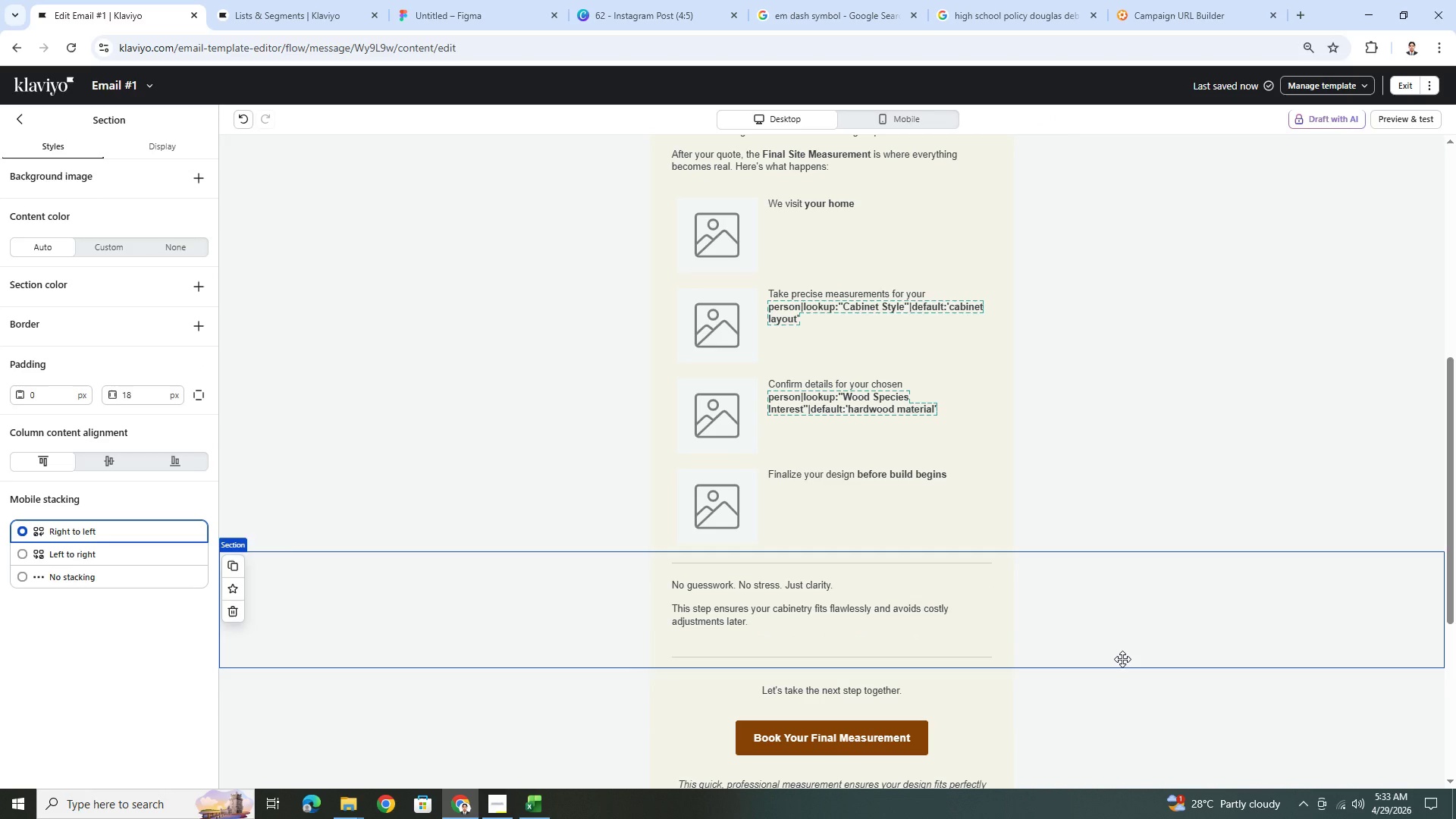 
scroll: coordinate [1122, 659], scroll_direction: down, amount: 3.0
 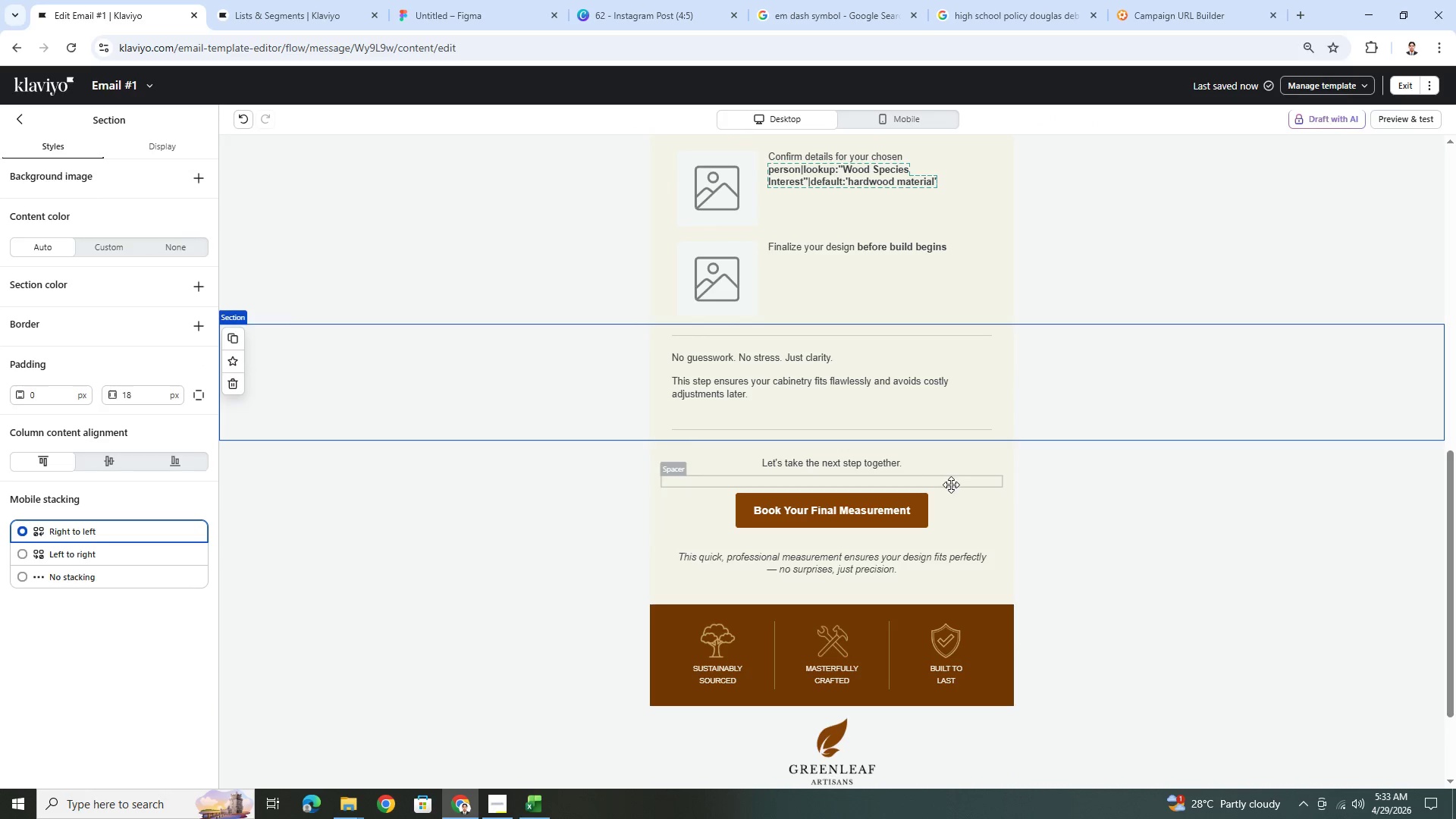 
scroll: coordinate [995, 466], scroll_direction: up, amount: 2.0
 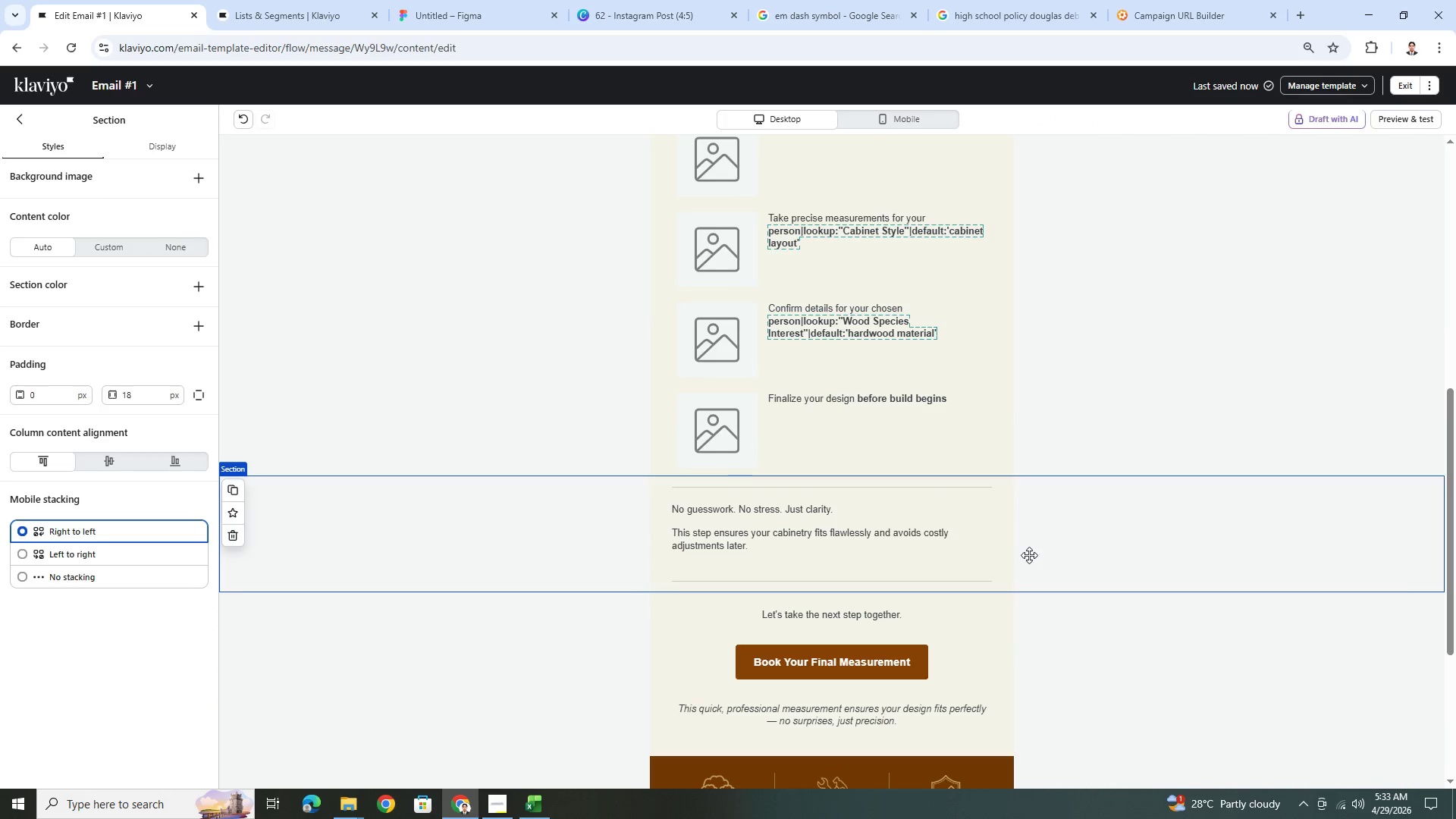 
scroll: coordinate [1025, 617], scroll_direction: down, amount: 1.0
 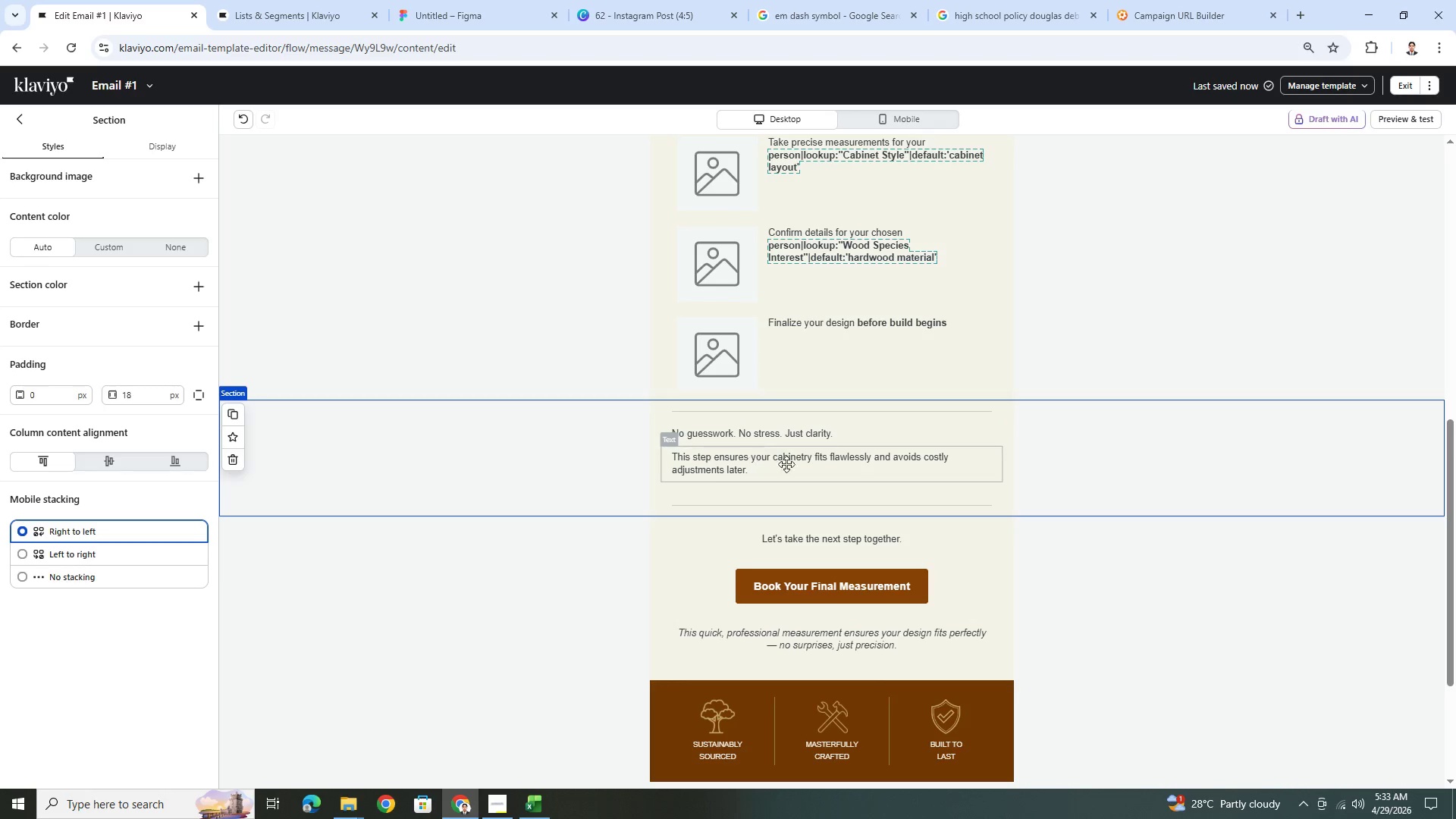 
left_click([845, 538])
 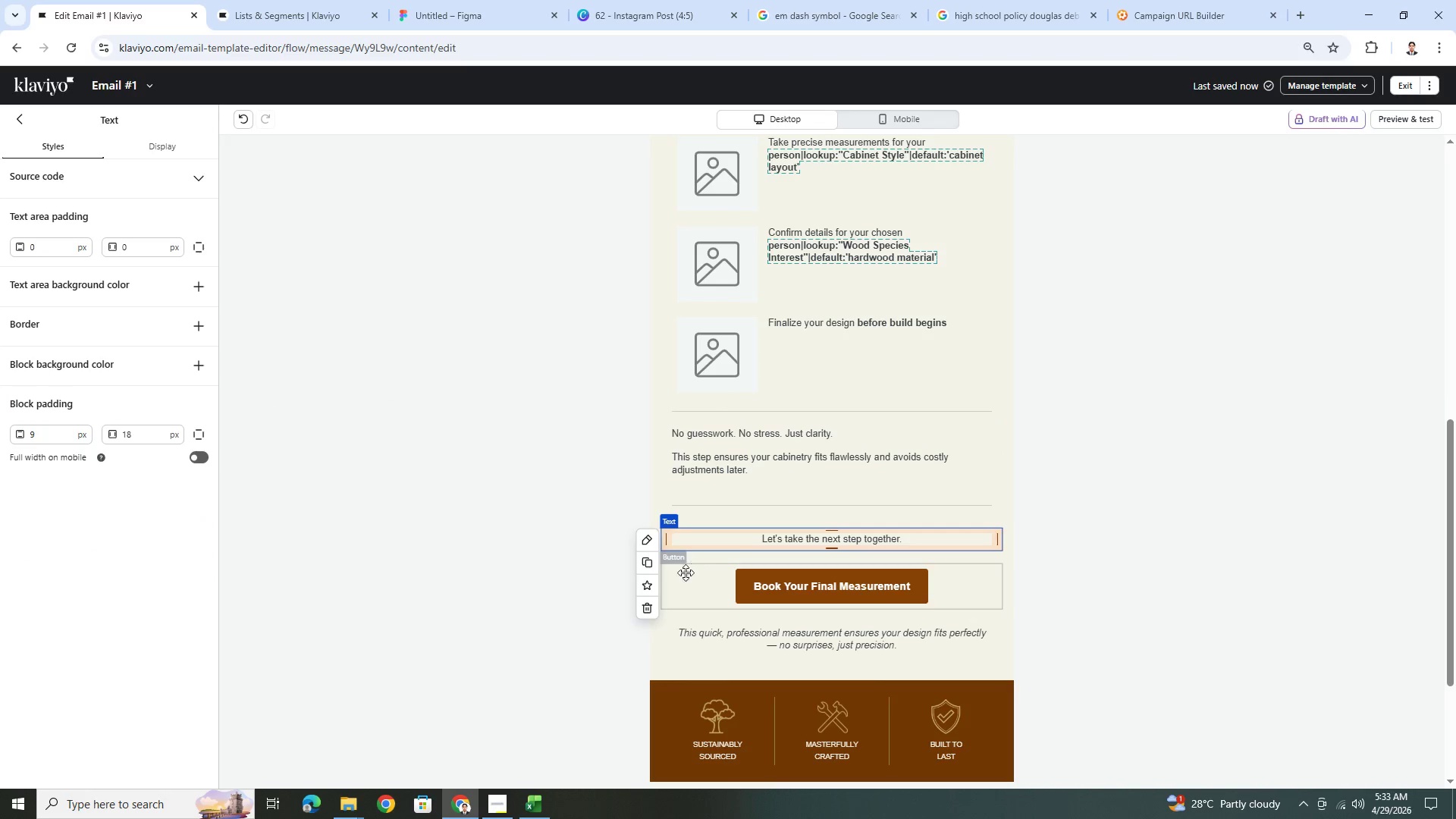 
left_click([646, 609])
 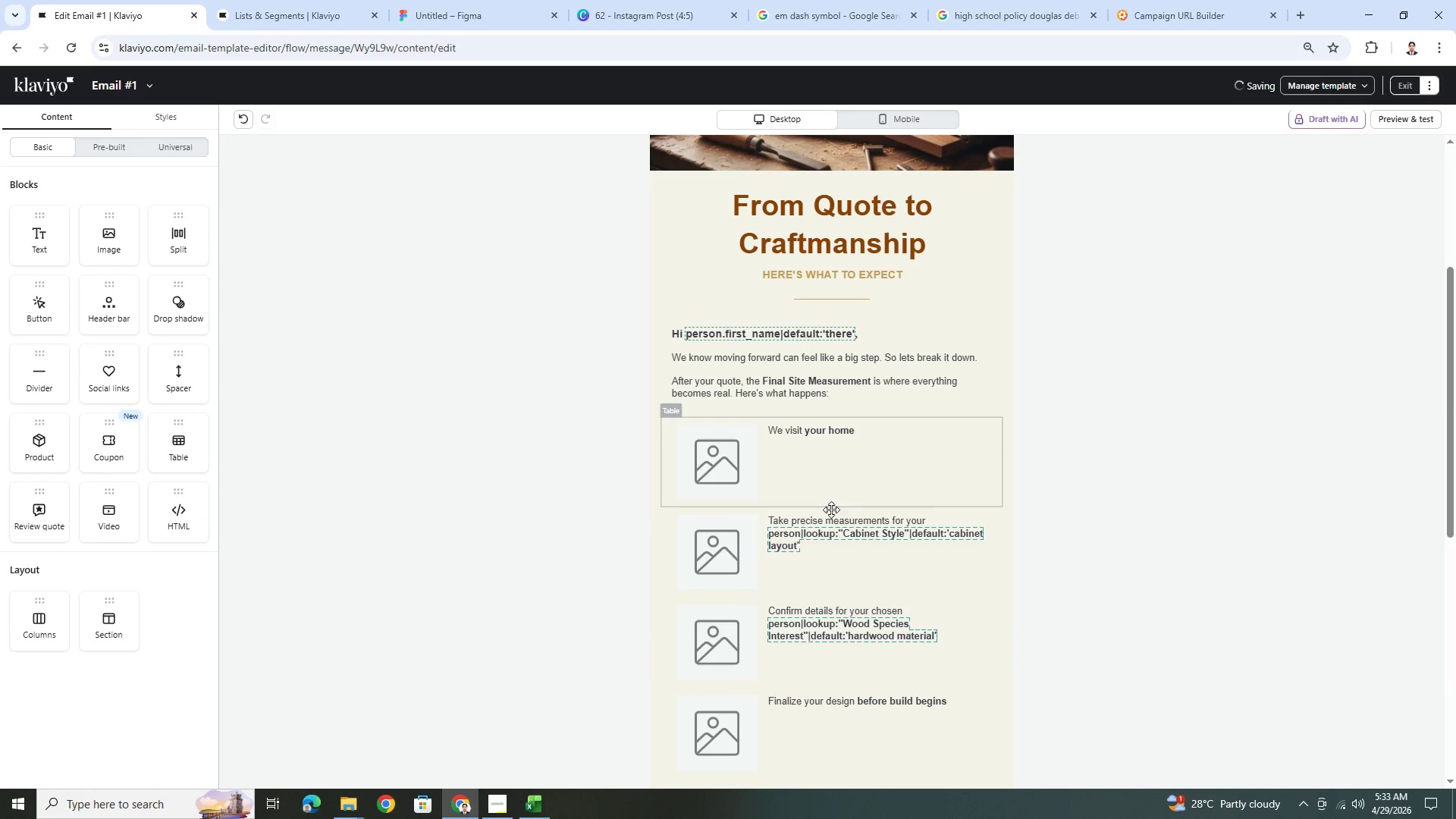 
scroll: coordinate [838, 606], scroll_direction: down, amount: 8.0
 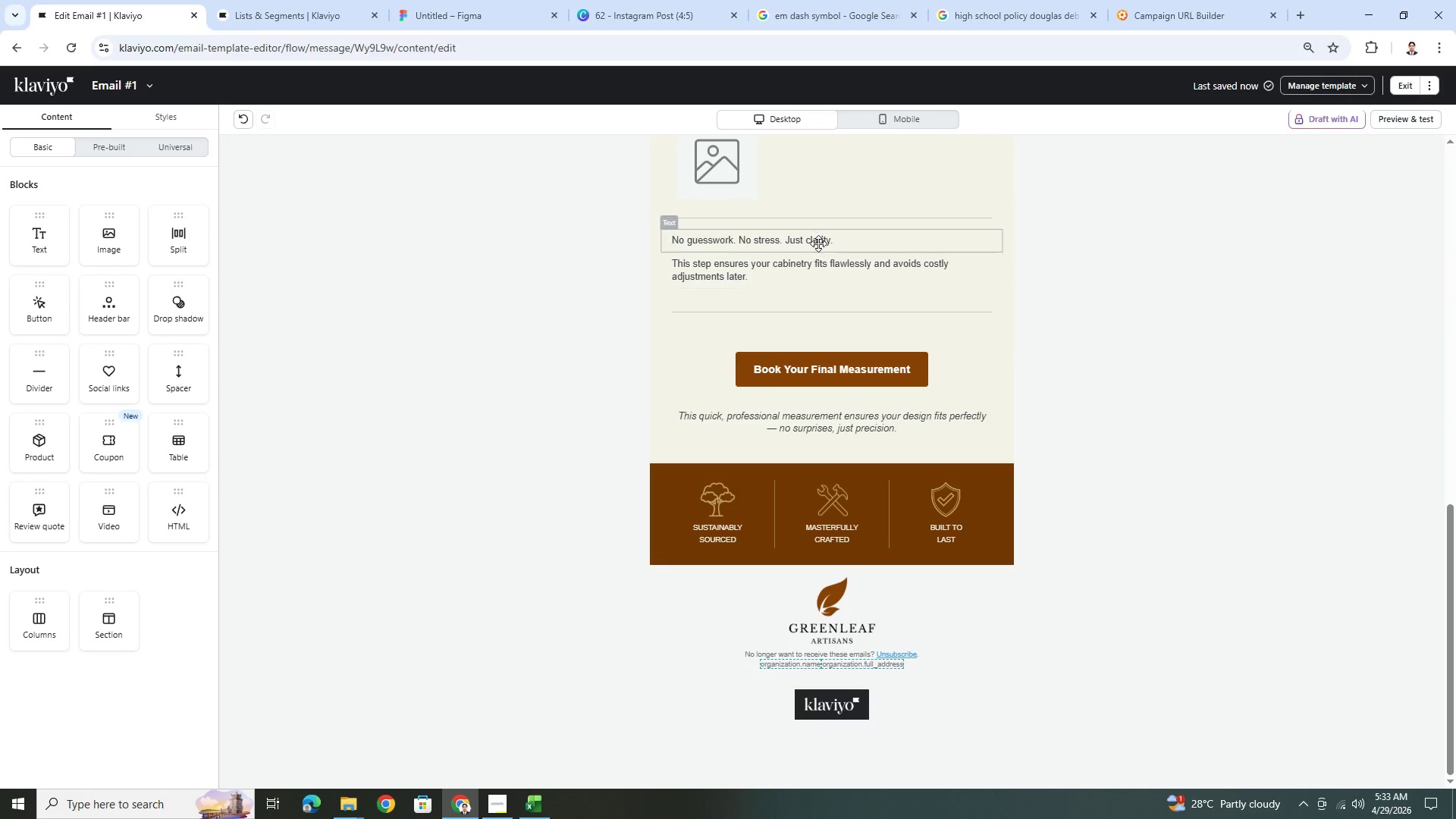 
left_click_drag(start_coordinate=[818, 243], to_coordinate=[873, 337])
 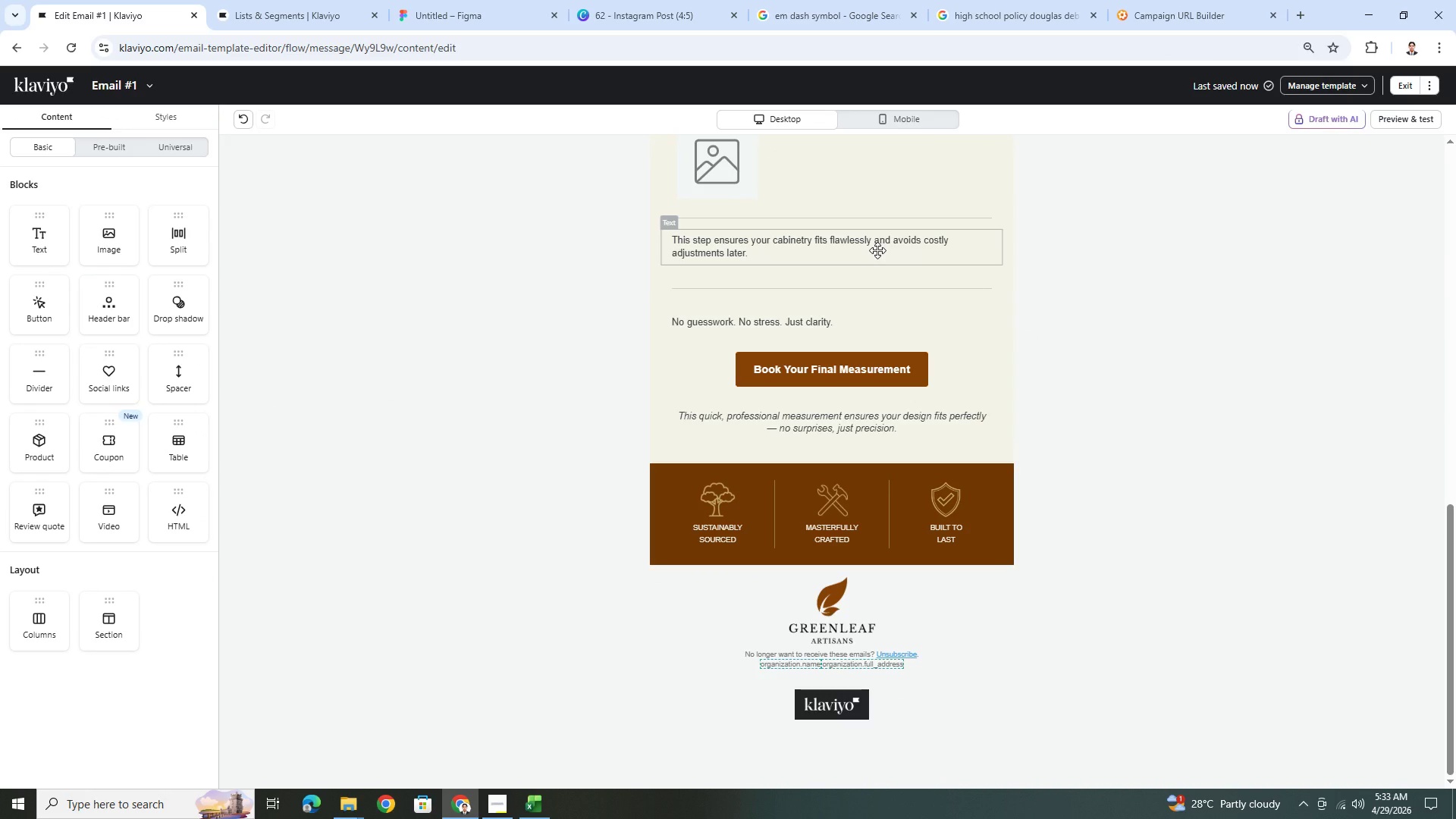 
left_click_drag(start_coordinate=[877, 250], to_coordinate=[878, 361])
 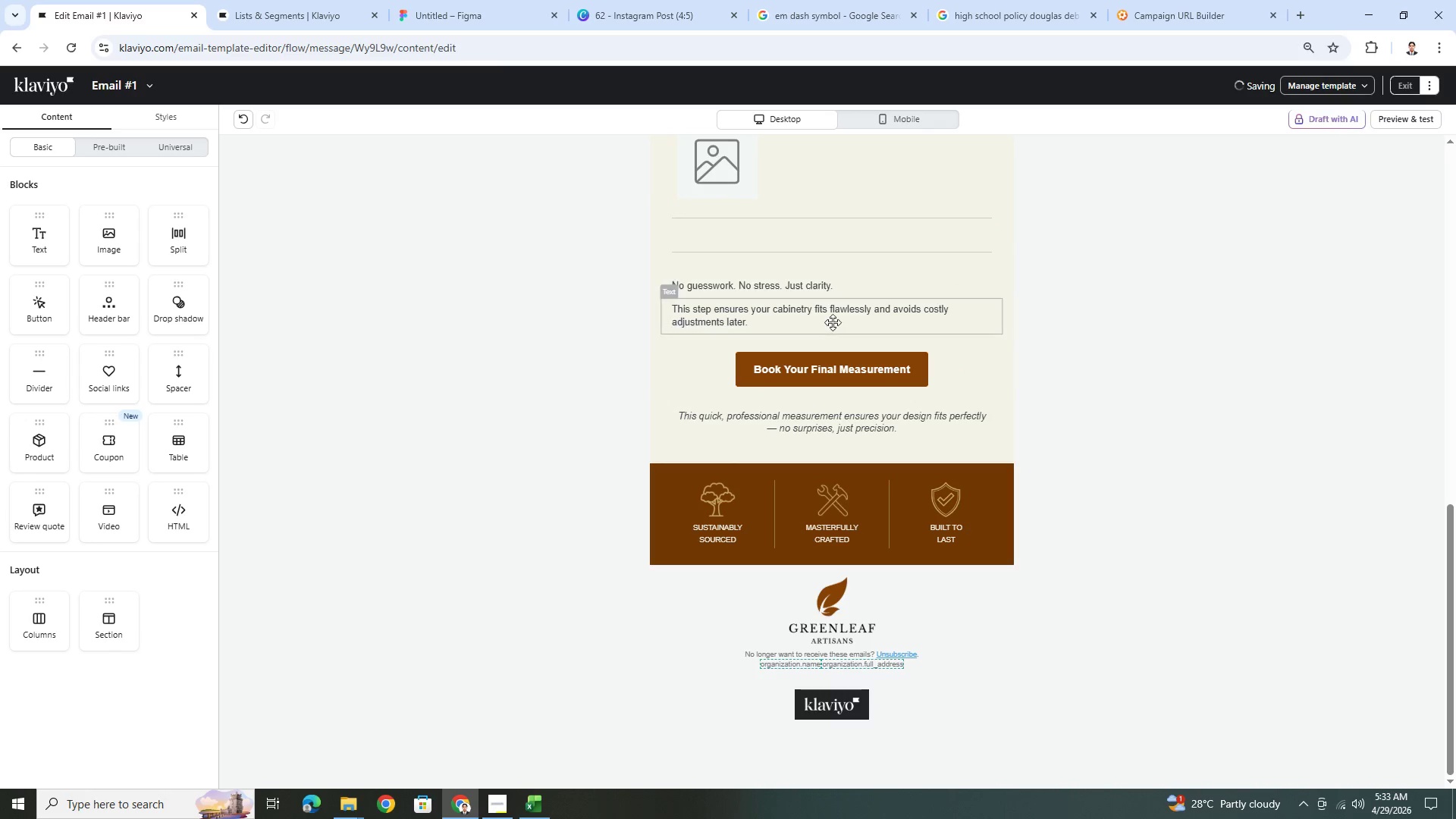 
double_click([831, 312])
 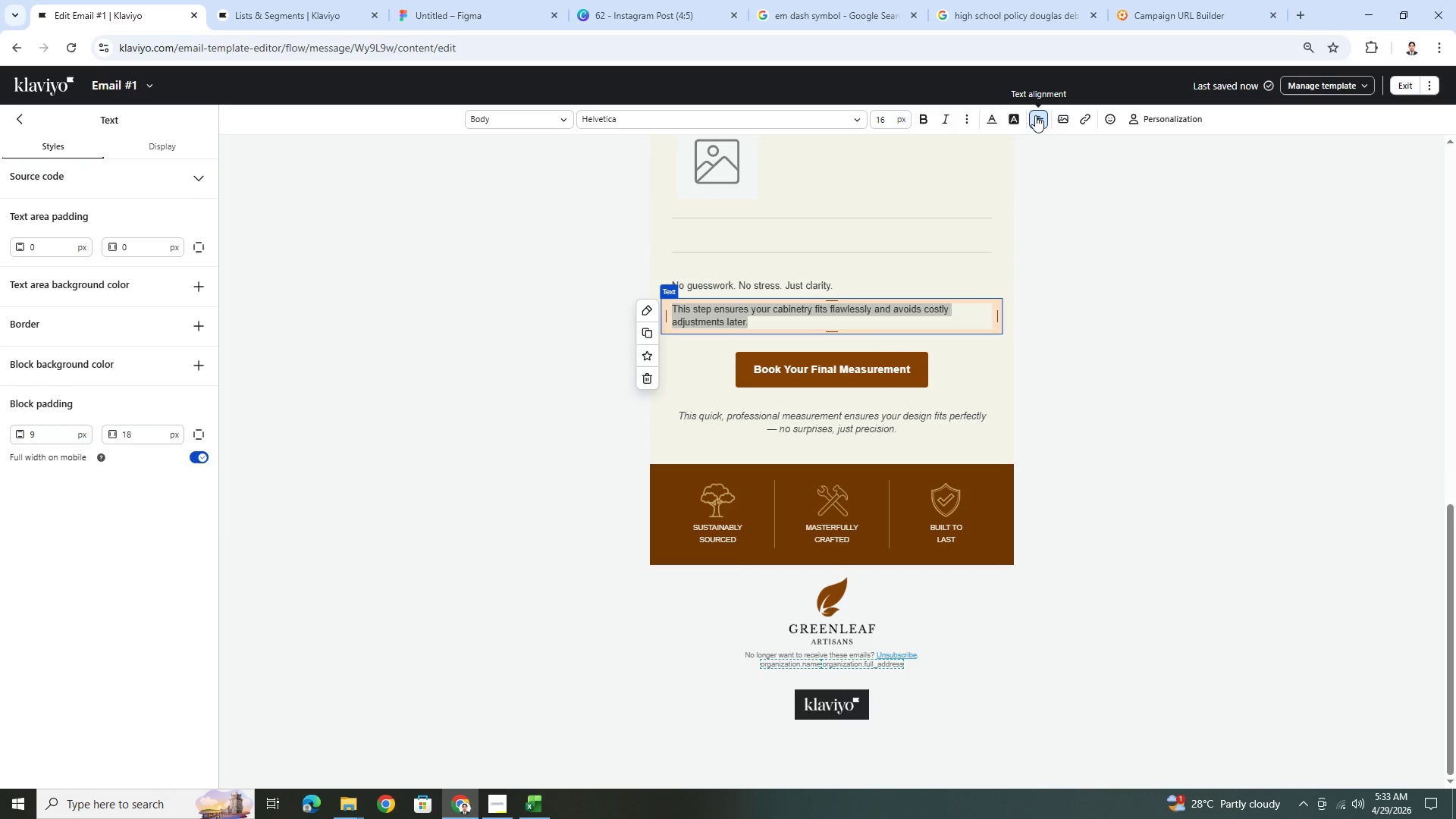 
left_click([1059, 146])
 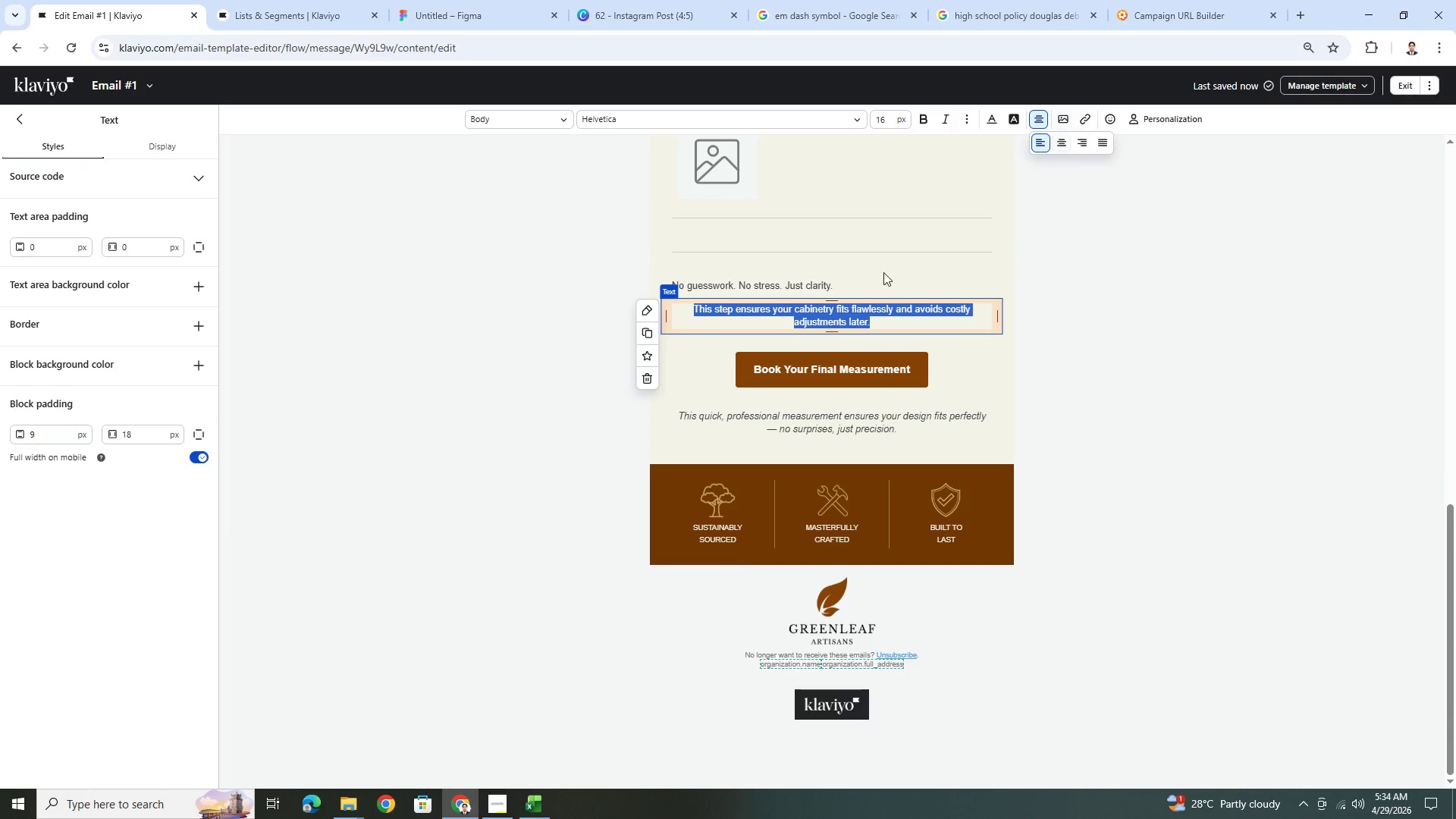 
left_click([874, 280])
 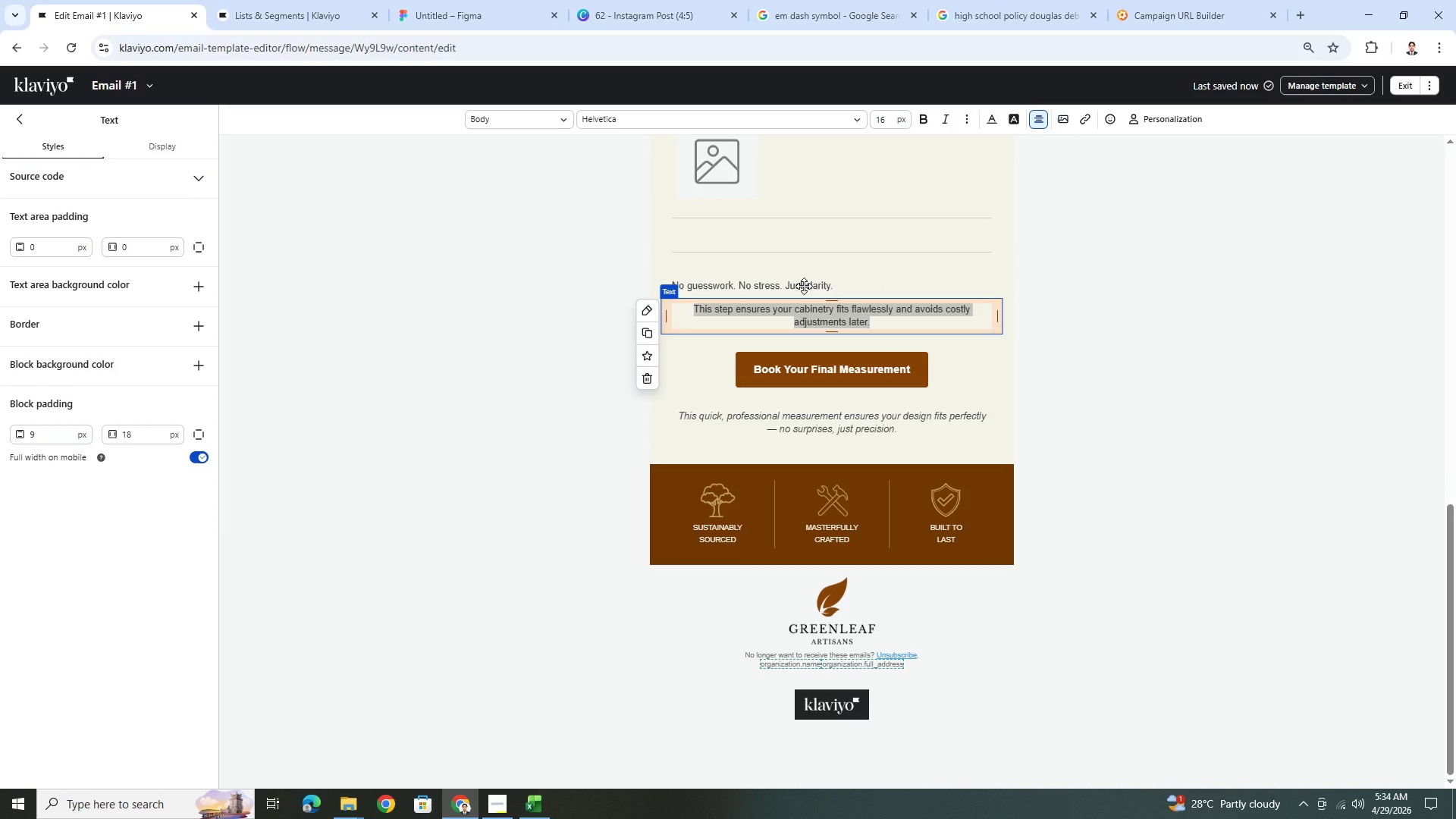 
double_click([804, 286])
 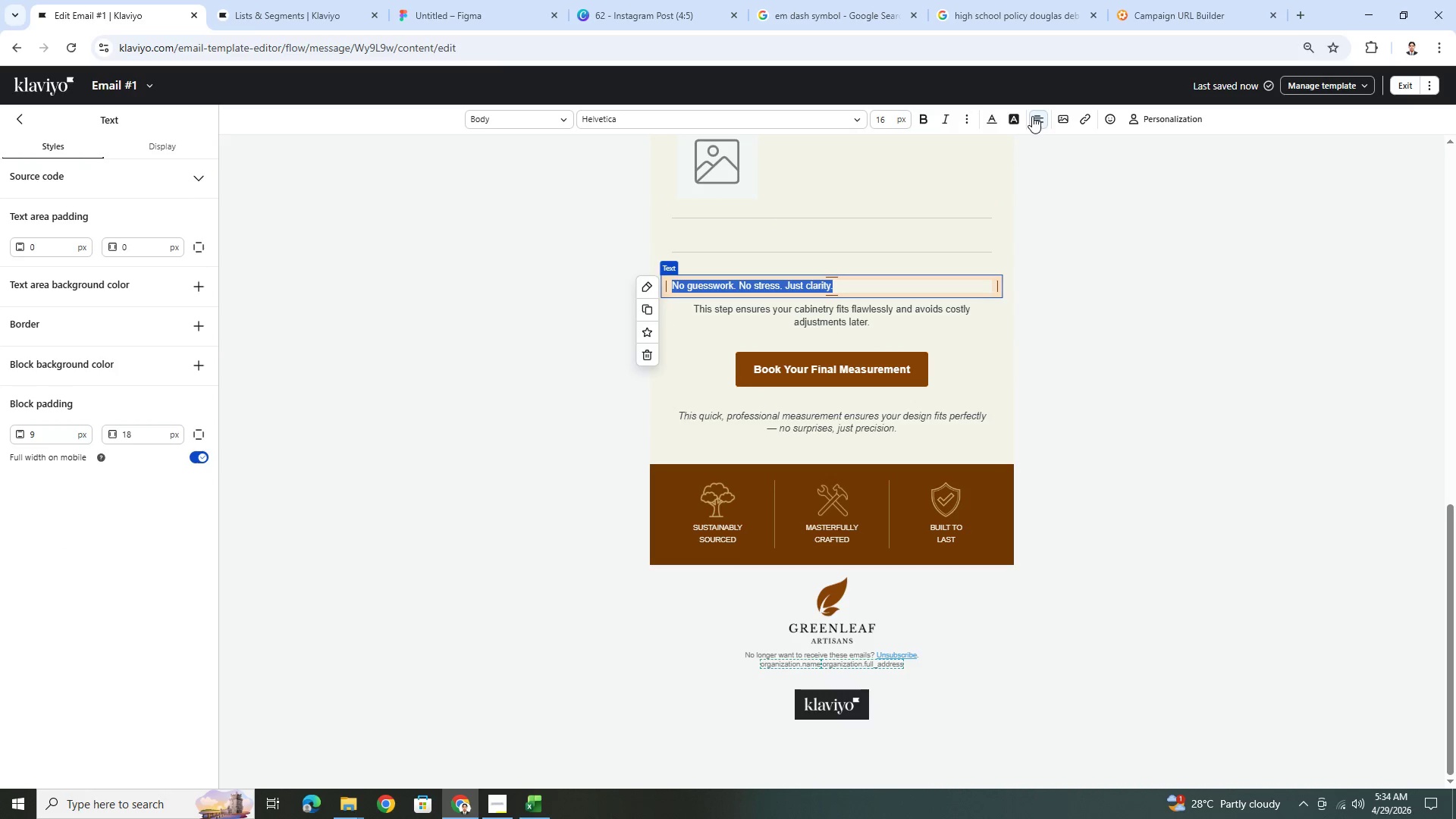 
left_click([1034, 117])
 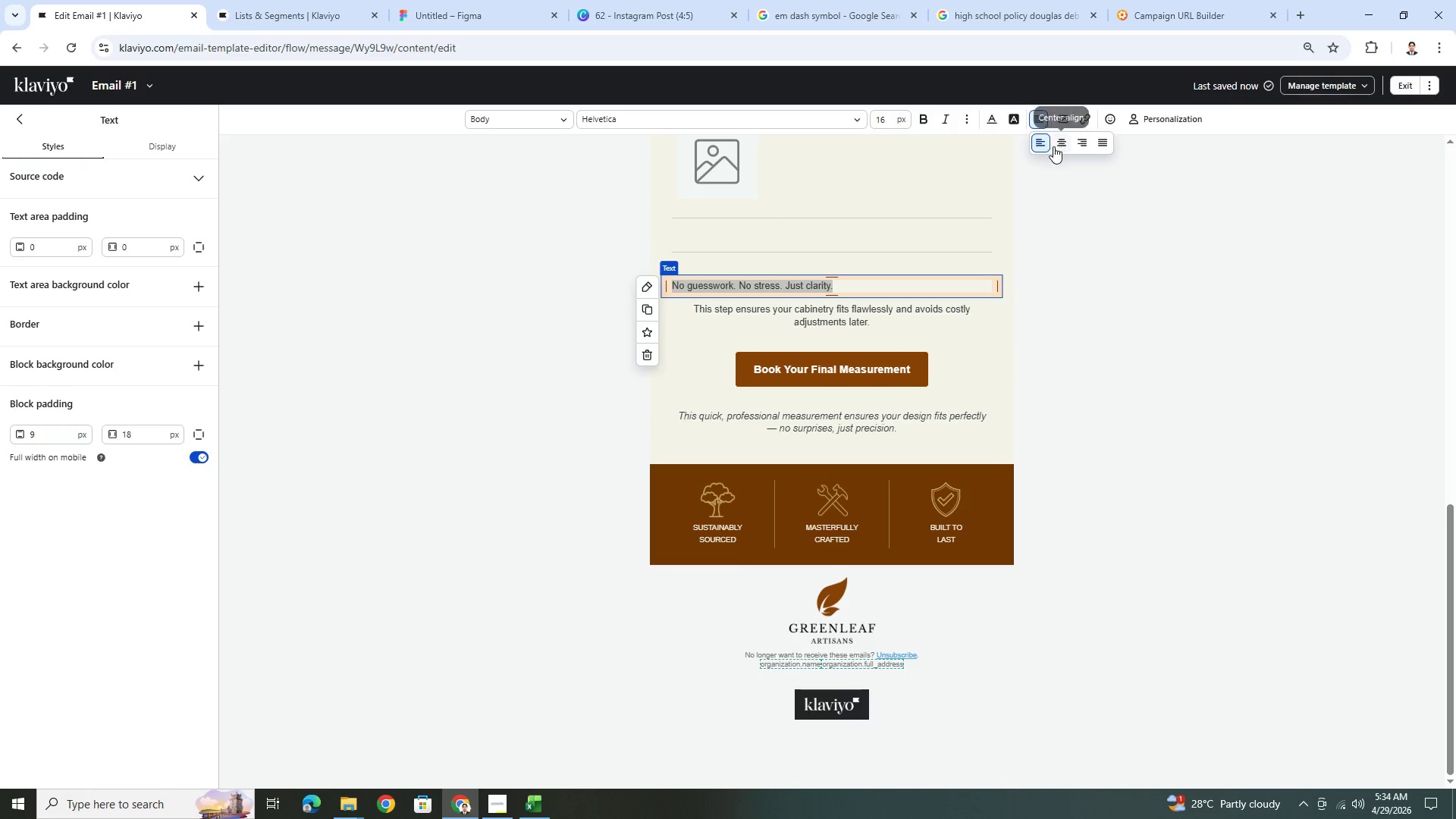 
left_click([1056, 146])
 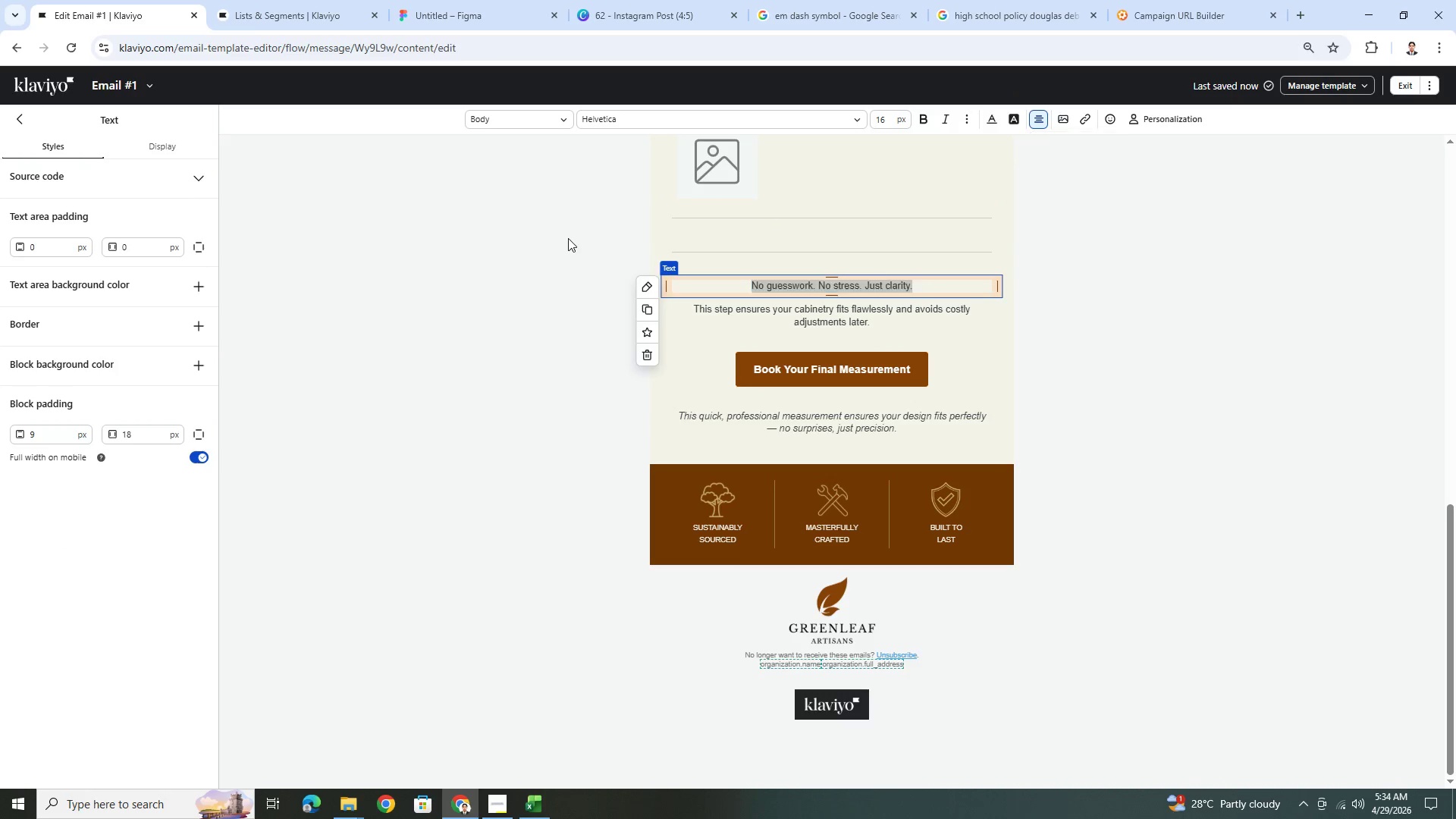 
double_click([559, 223])
 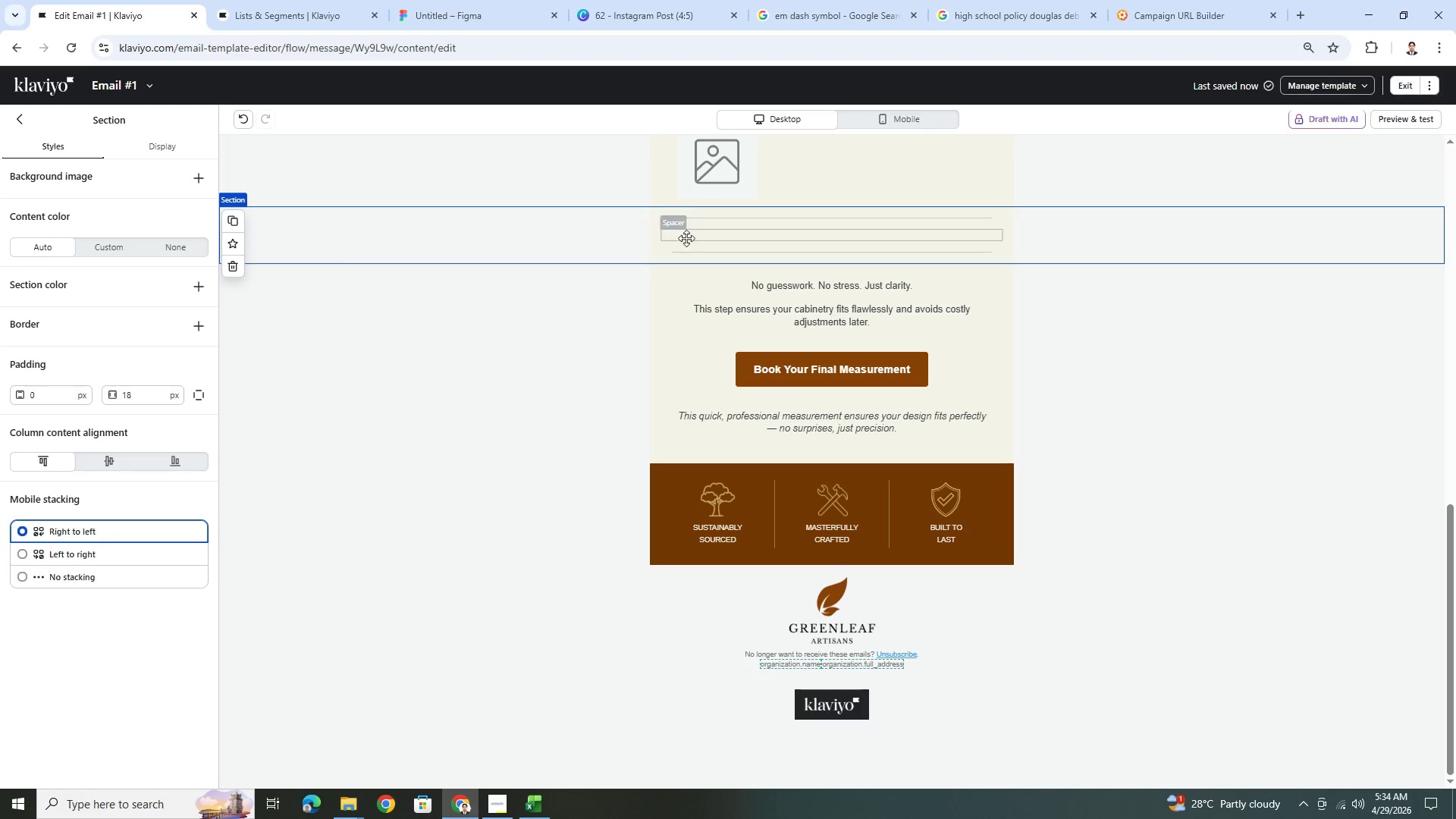 
left_click_drag(start_coordinate=[722, 249], to_coordinate=[724, 292])
 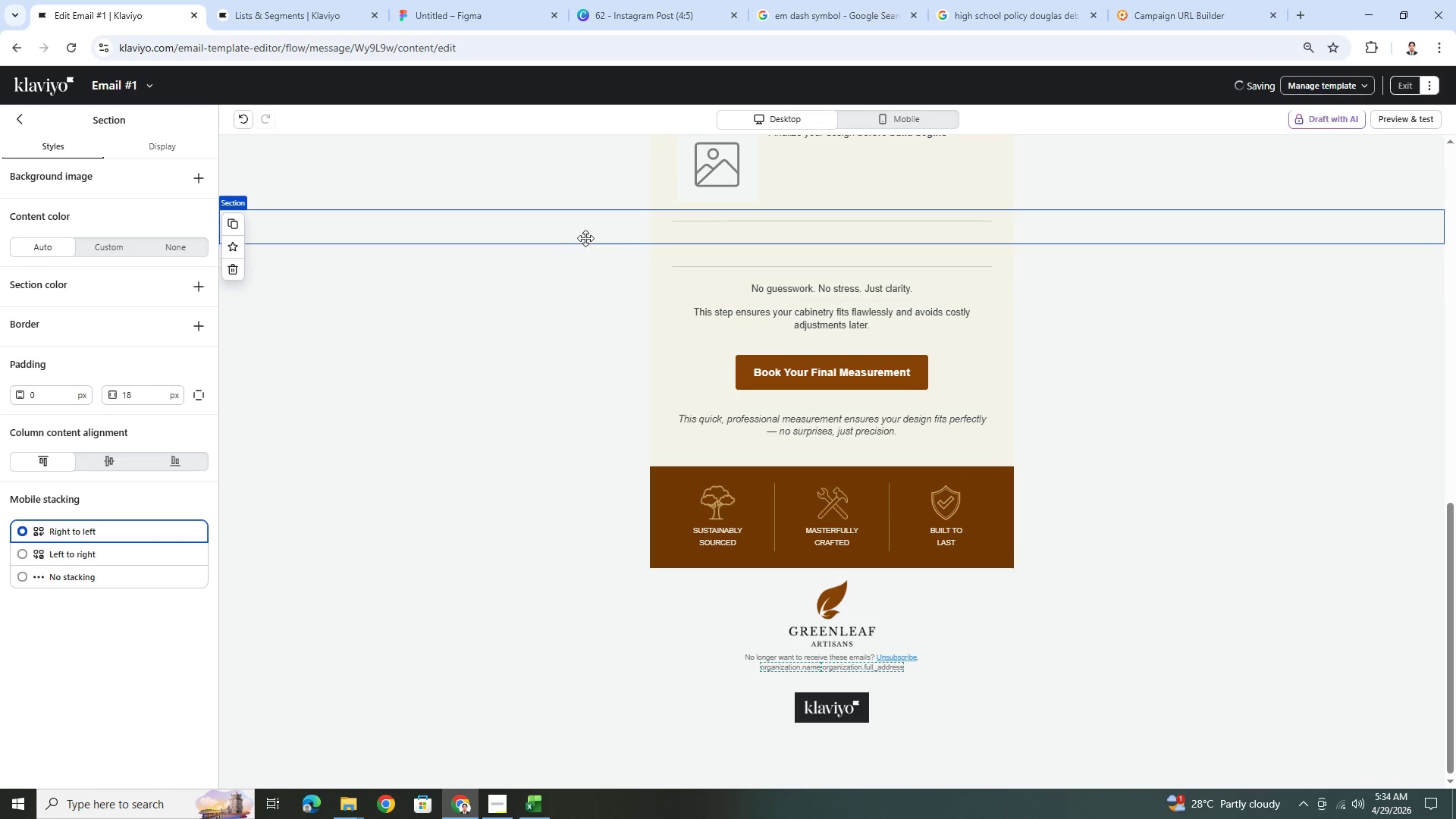 
left_click([572, 235])
 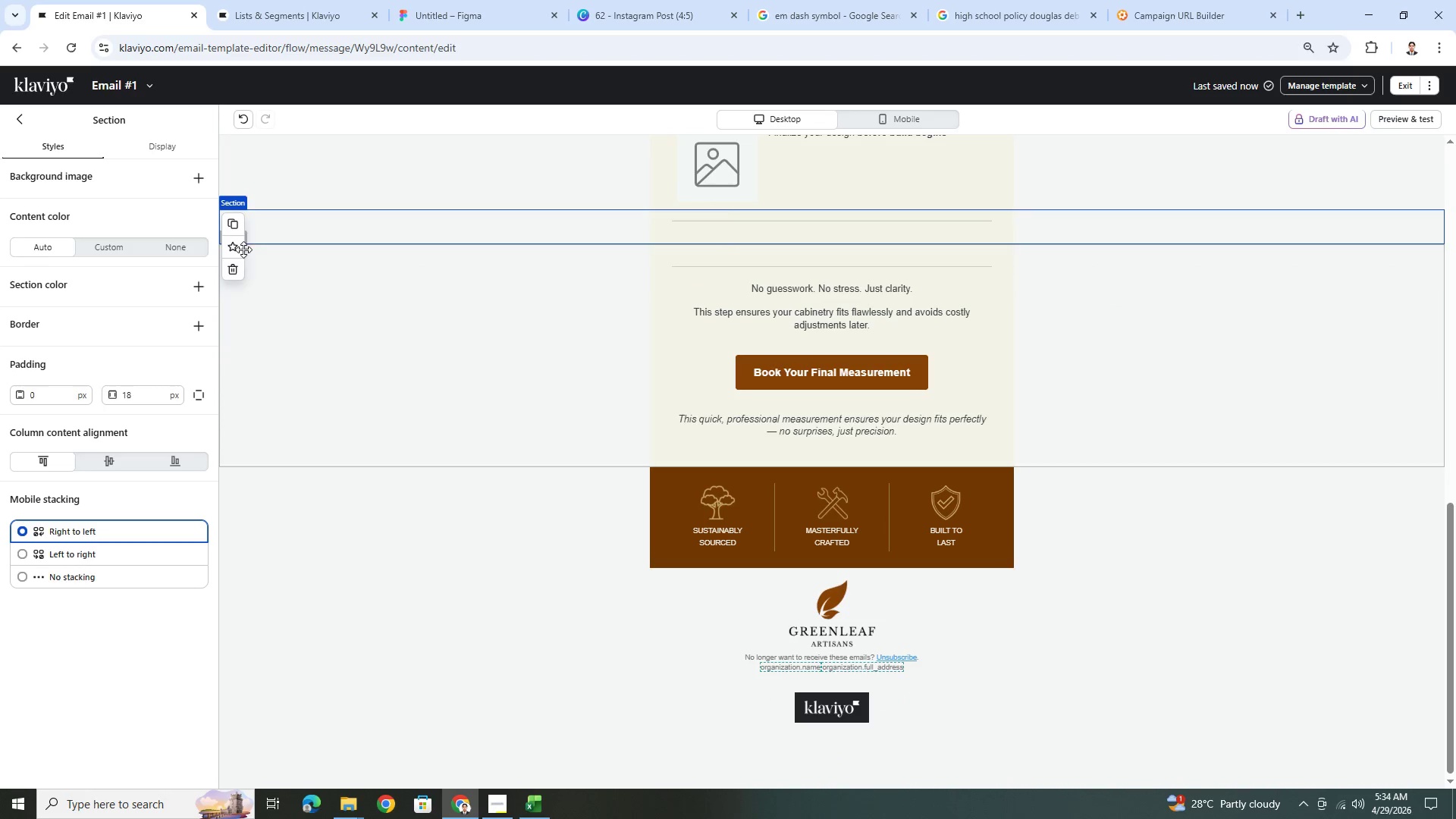 
left_click([240, 265])
 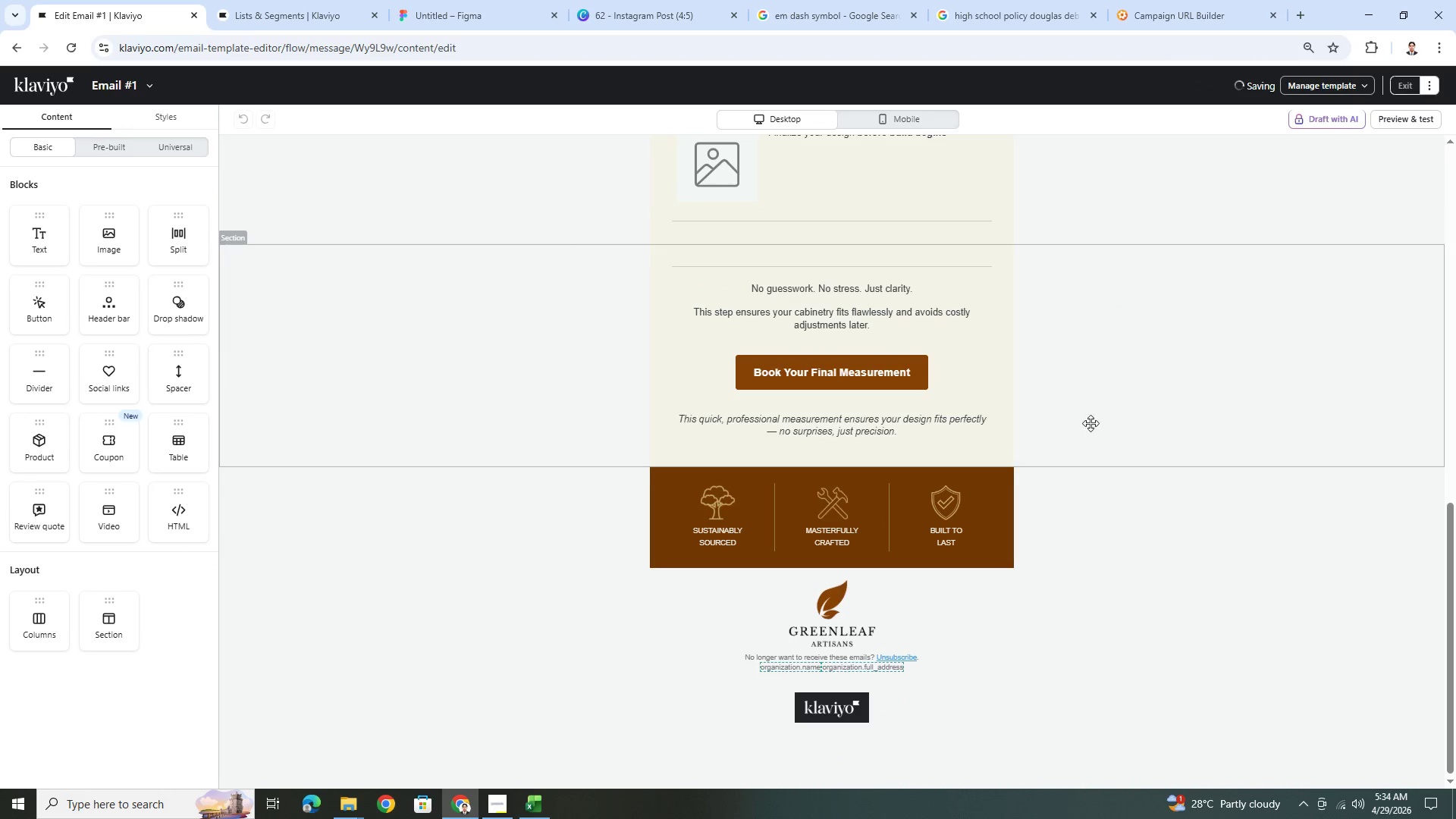 
scroll: coordinate [1117, 436], scroll_direction: up, amount: 2.0
 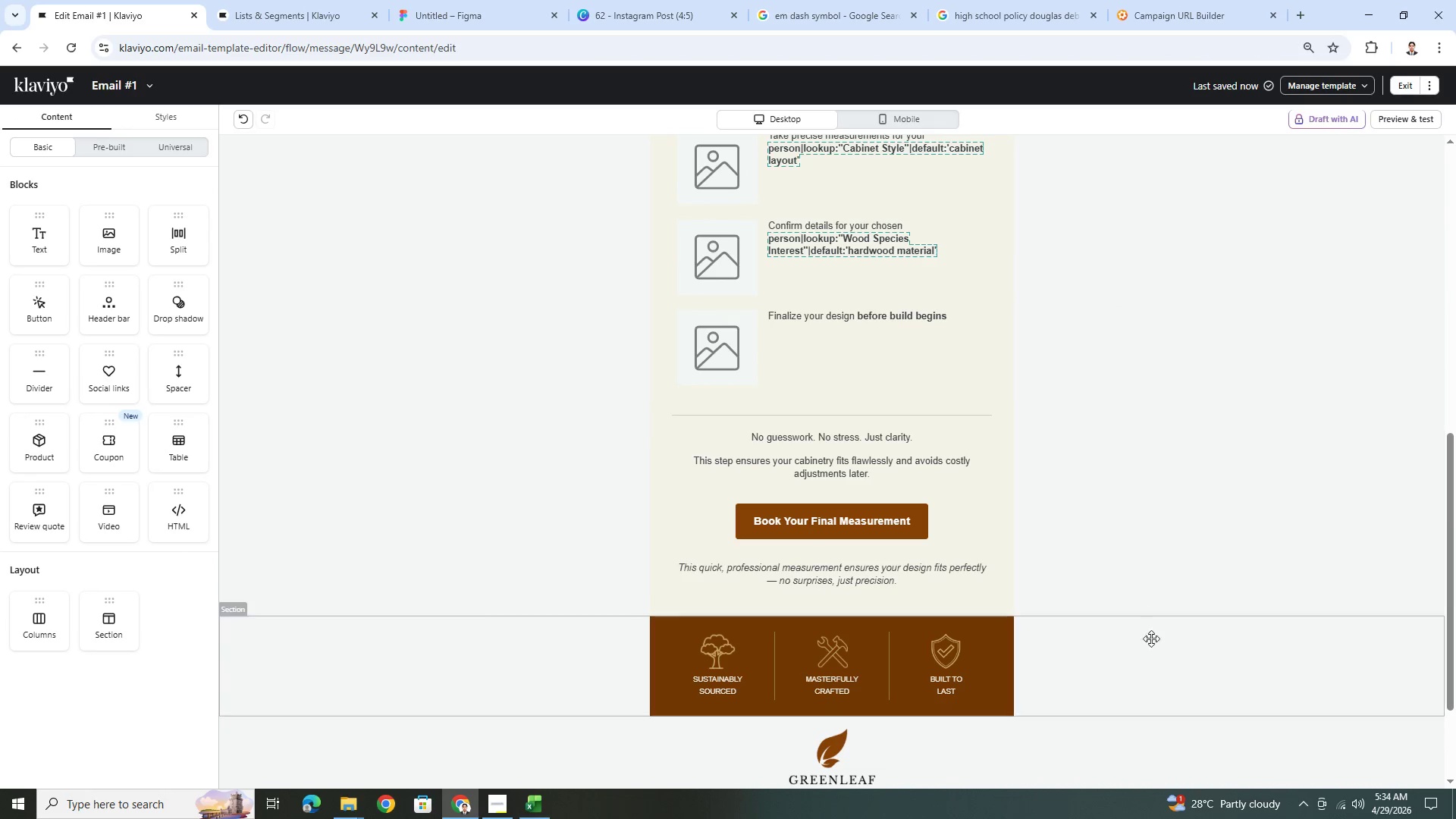 
left_click([1153, 652])
 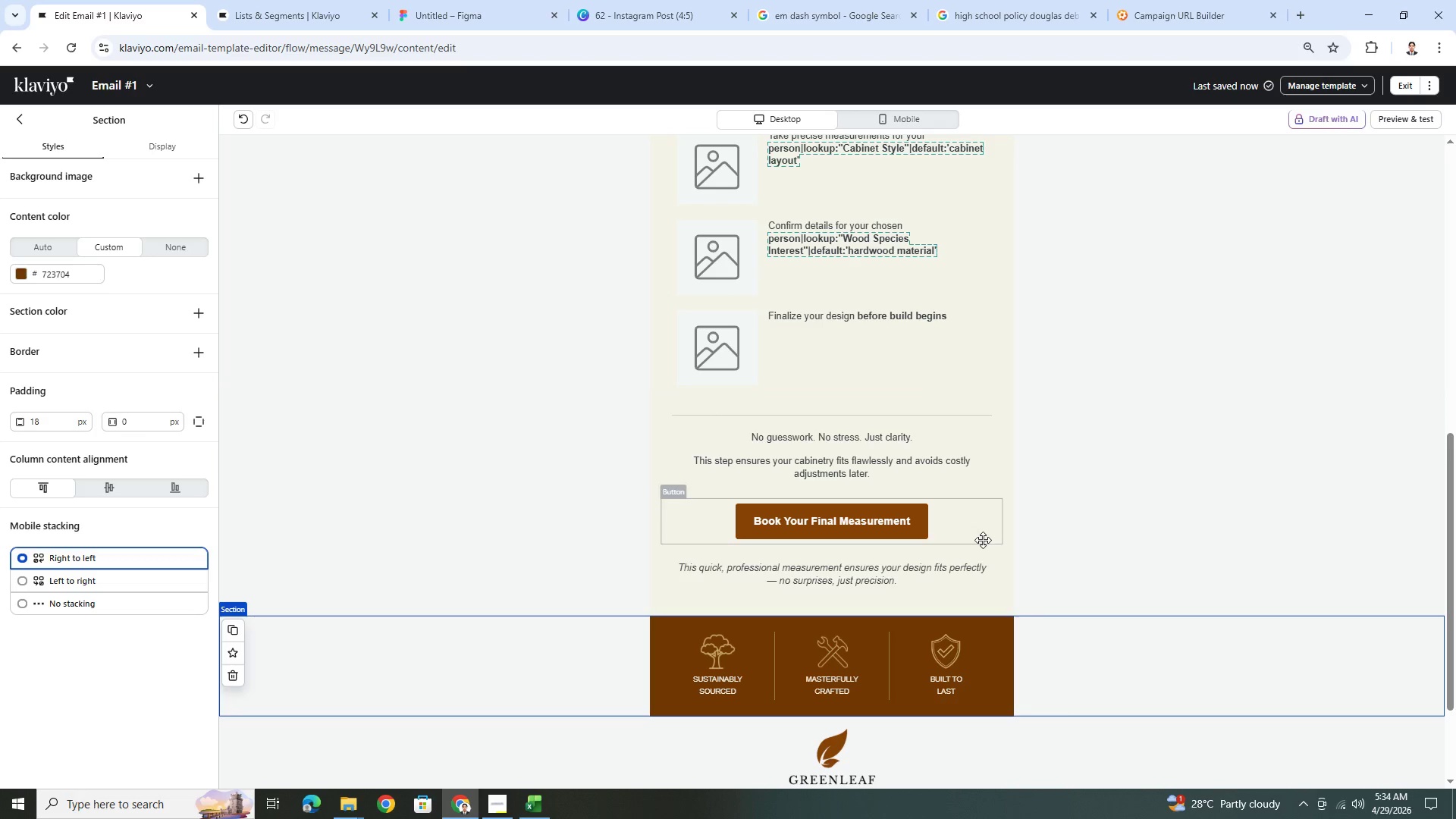 
wait(8.58)
 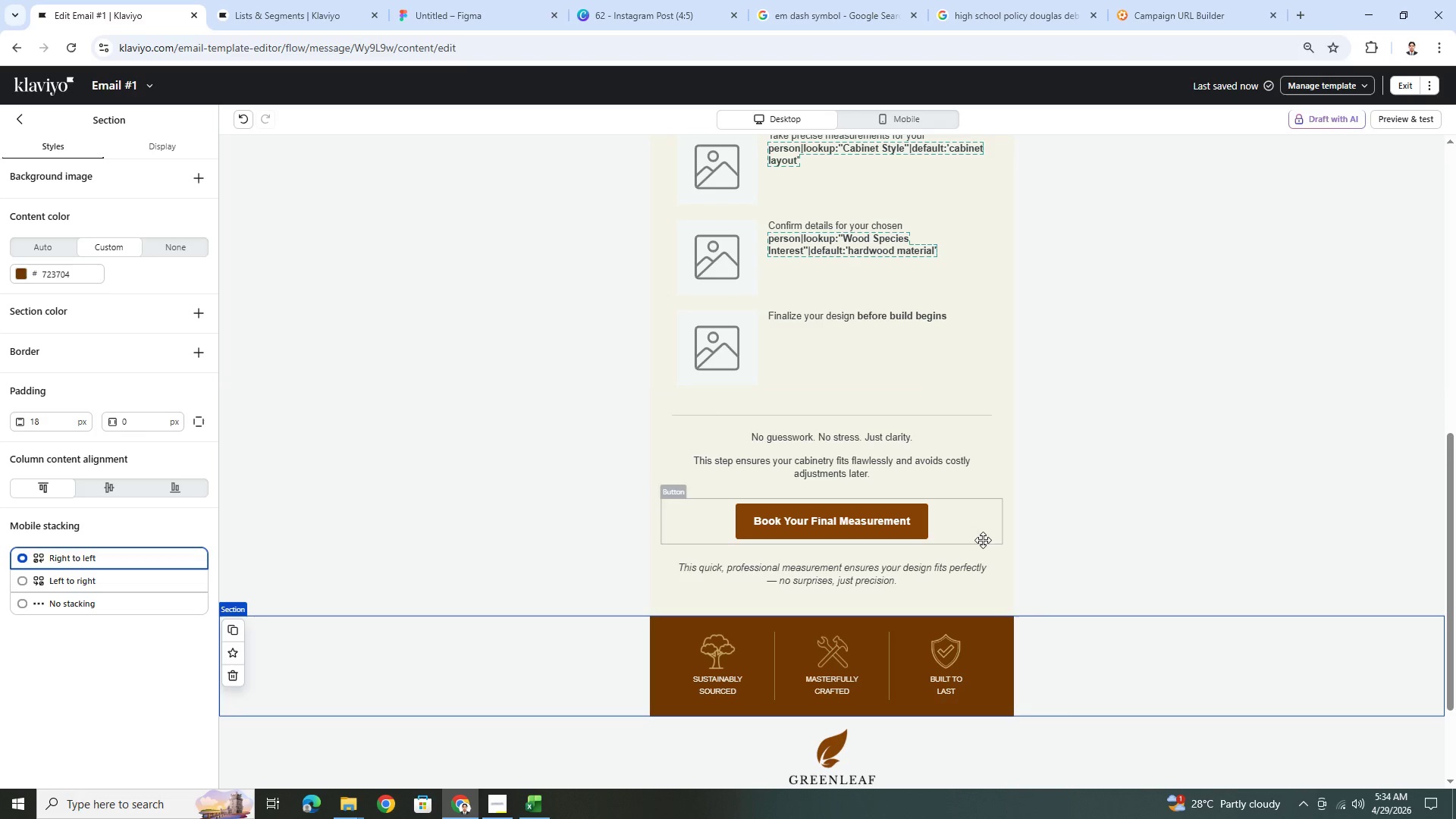 
left_click([924, 582])
 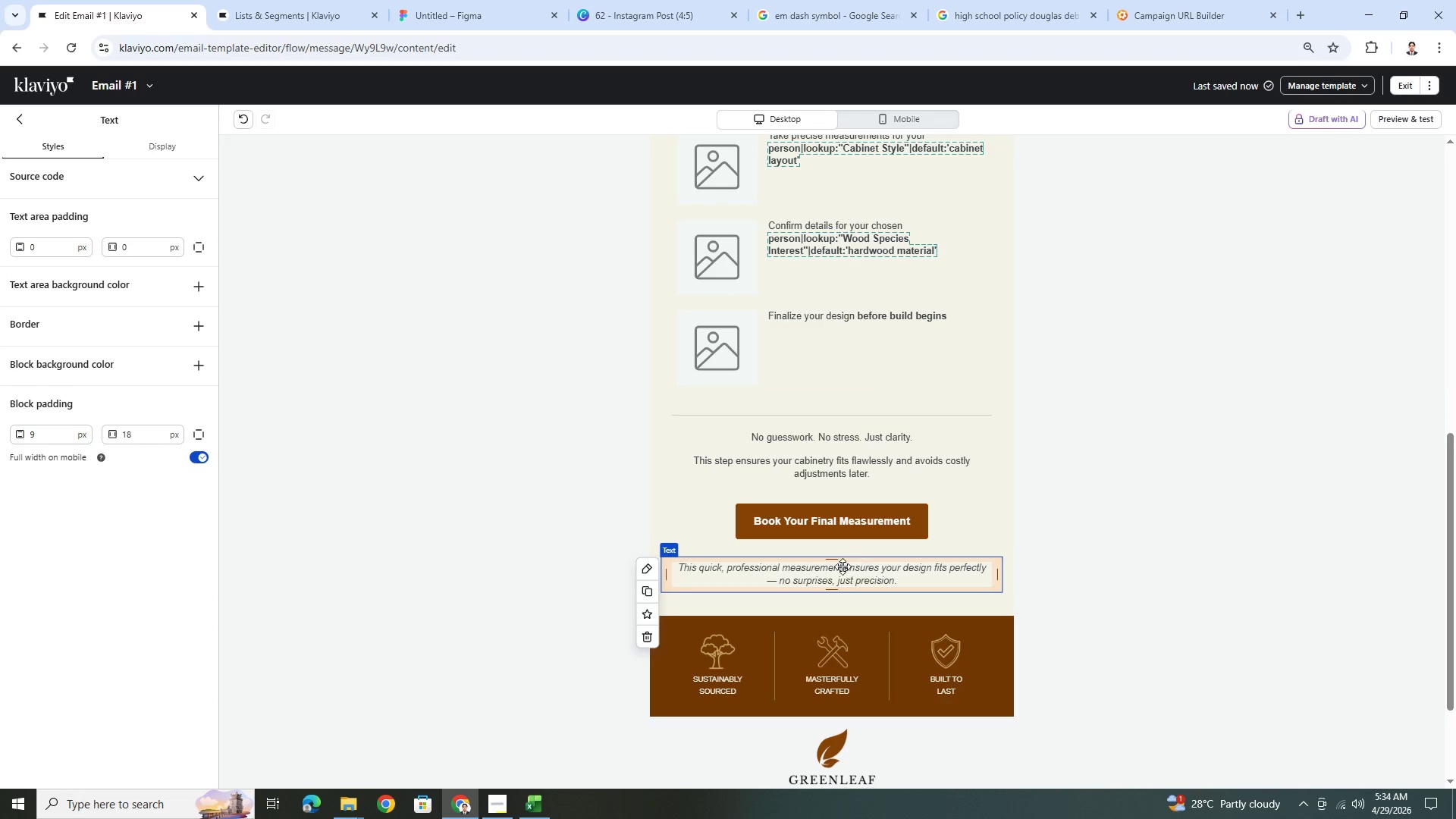 
double_click([836, 569])
 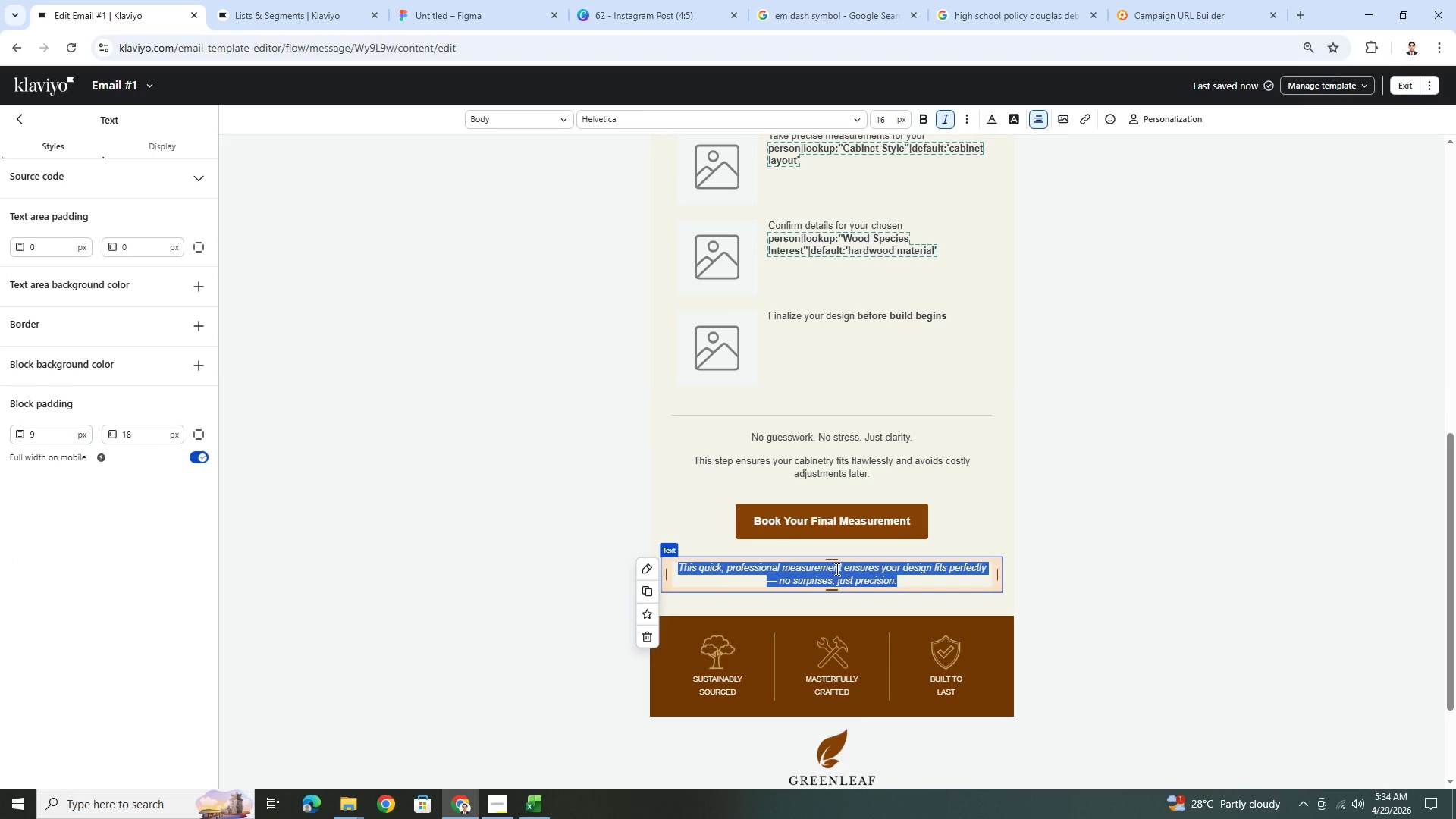 
wait(16.16)
 